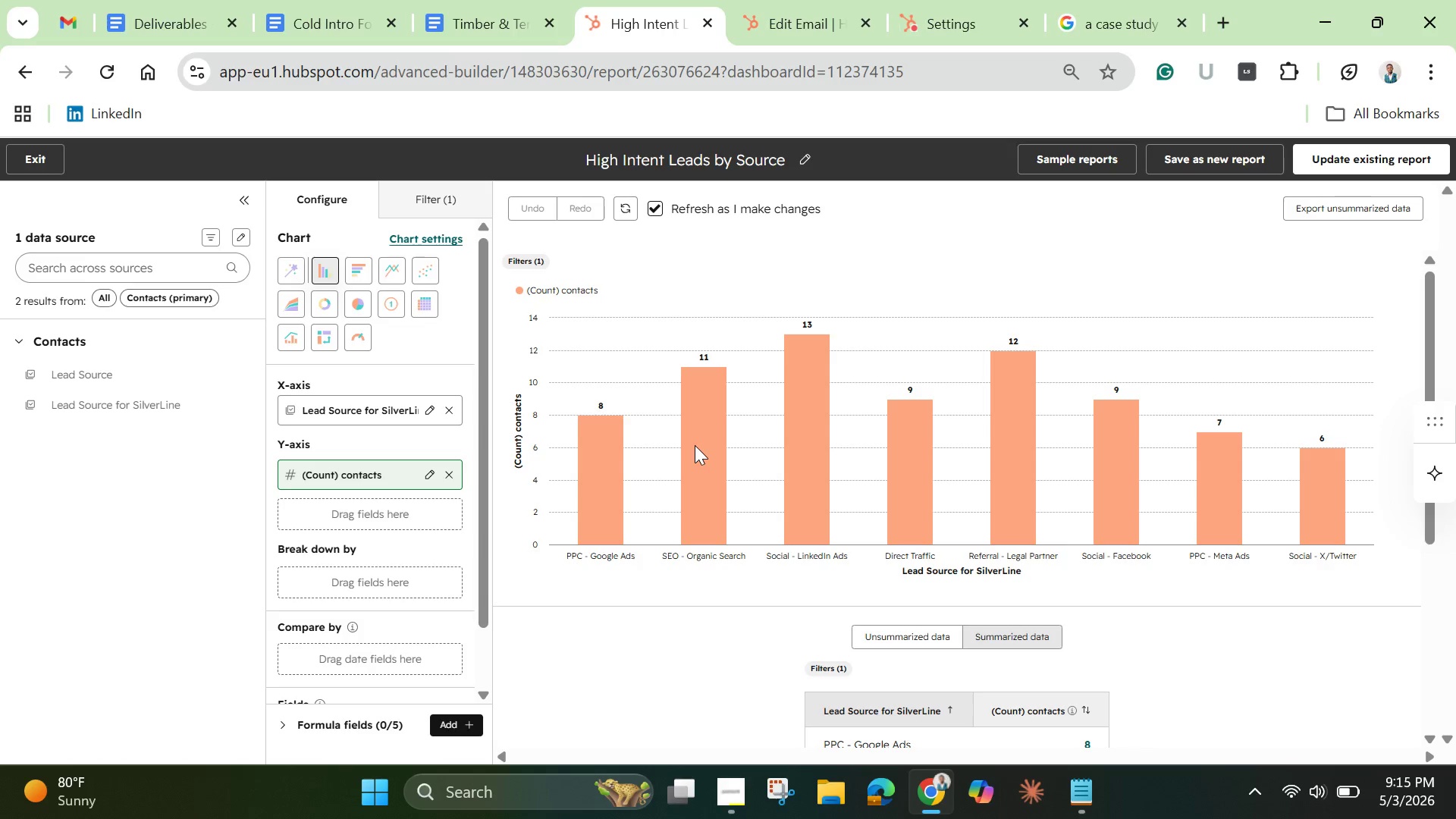 
wait(10.69)
 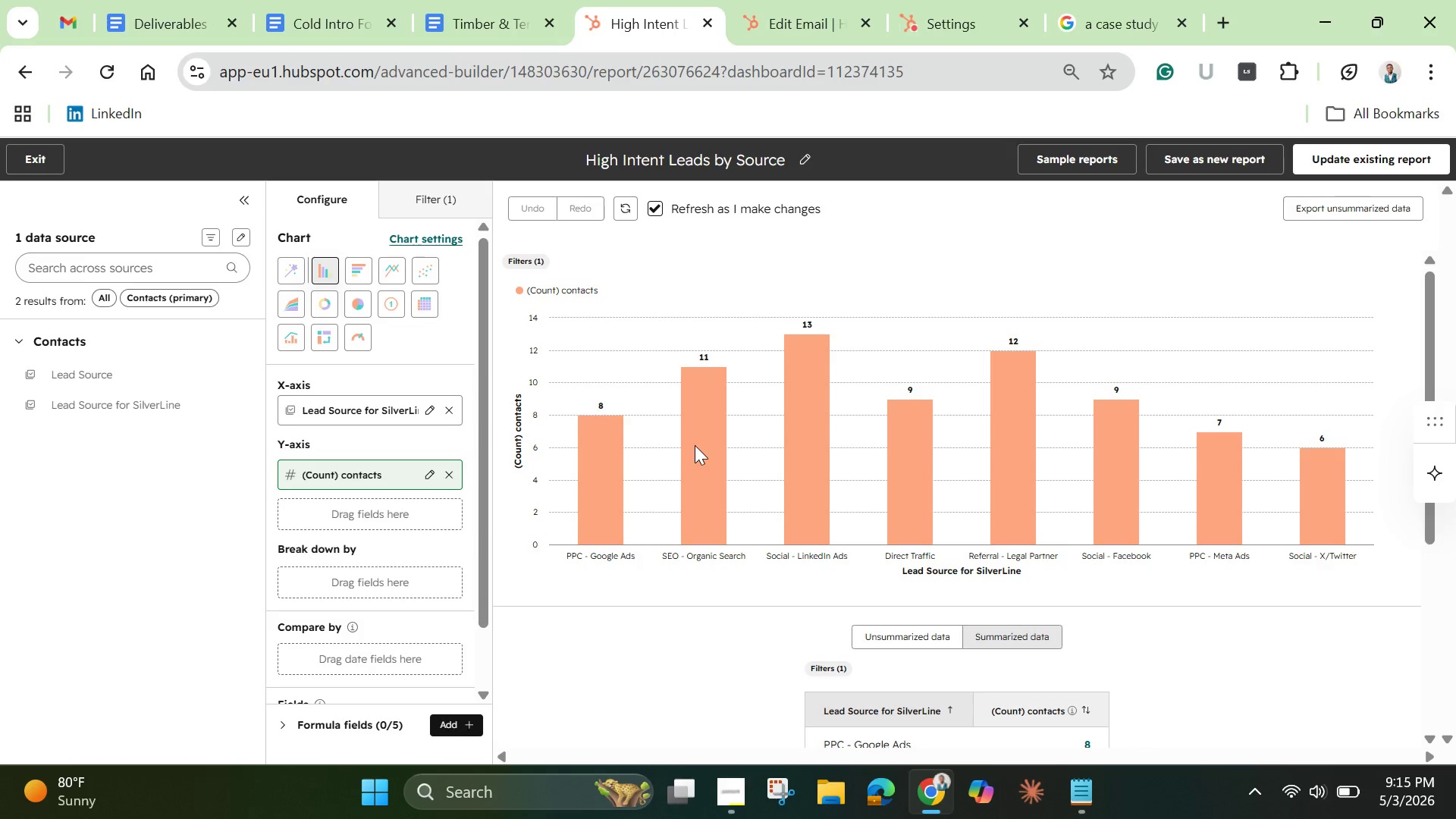 
left_click([24, 156])
 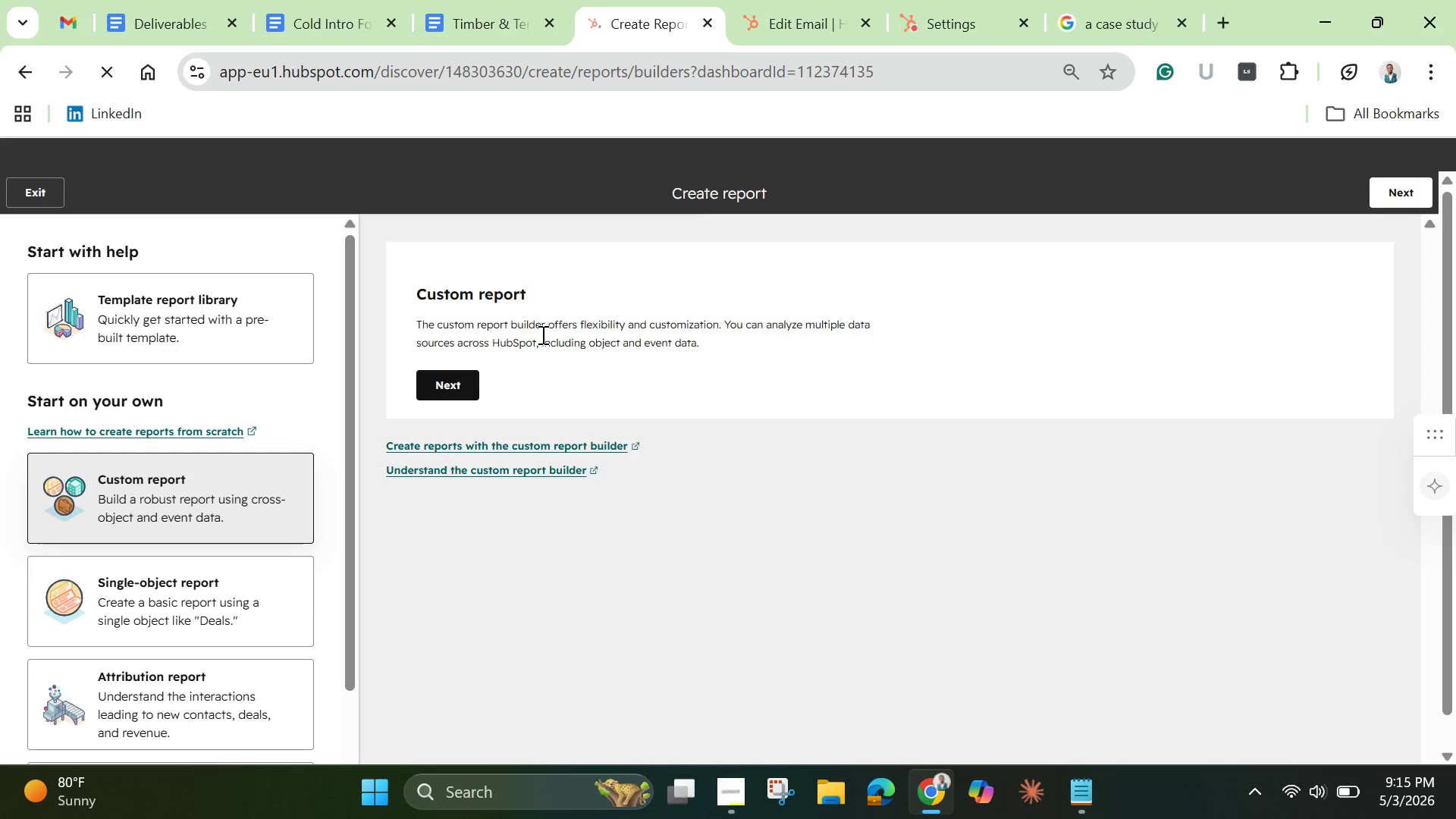 
wait(10.39)
 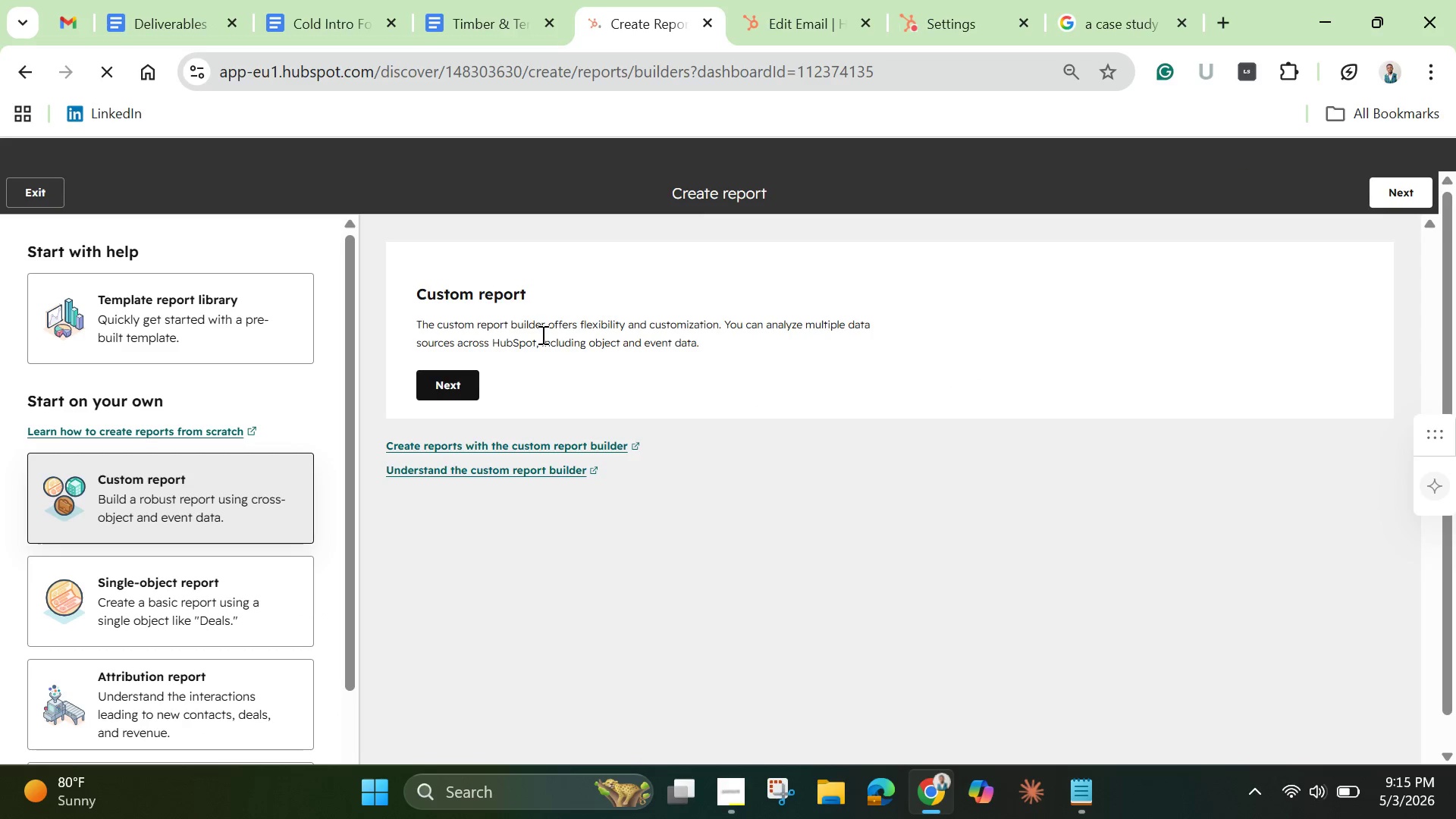 
left_click([776, 14])
 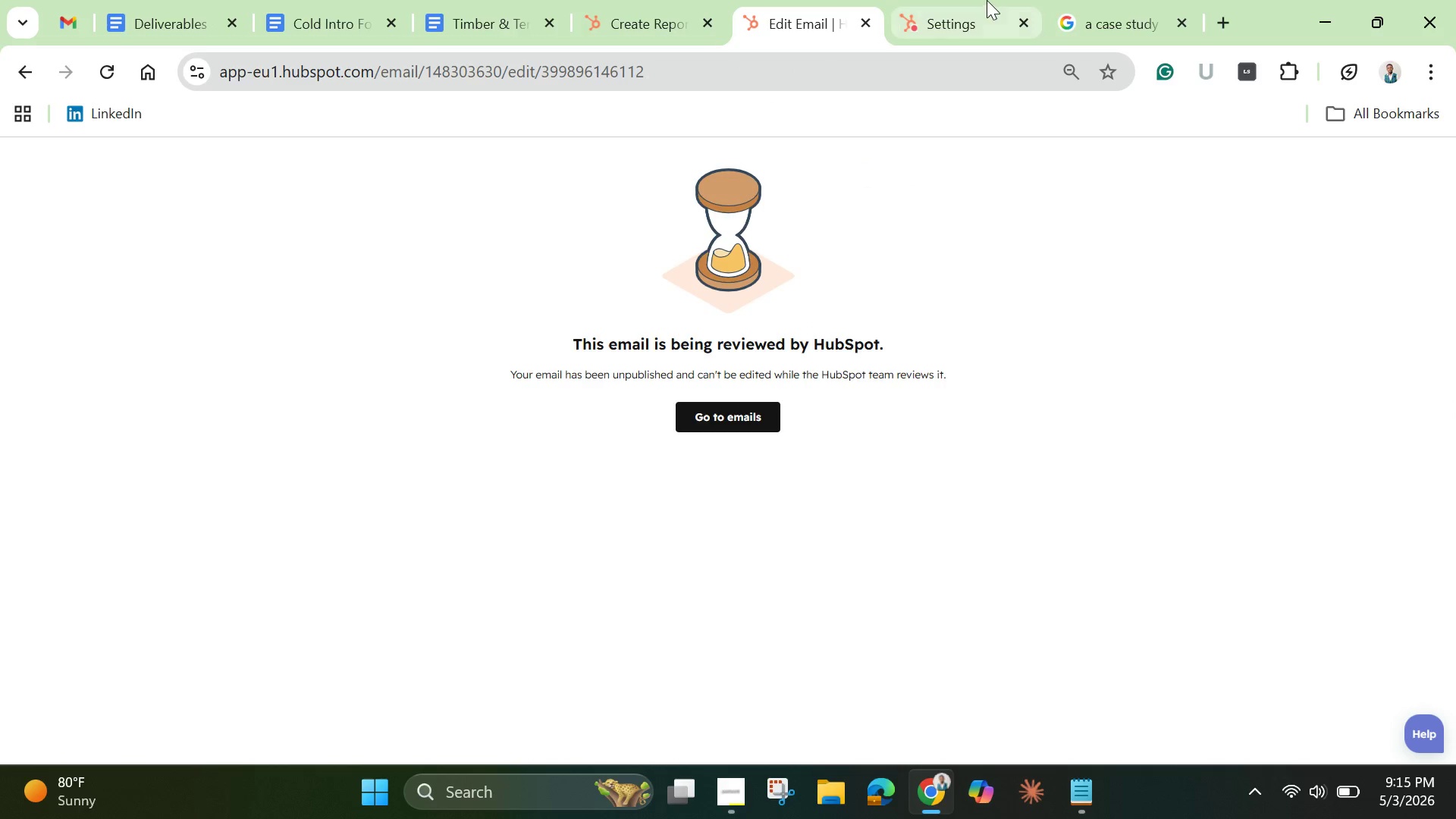 
left_click([864, 22])
 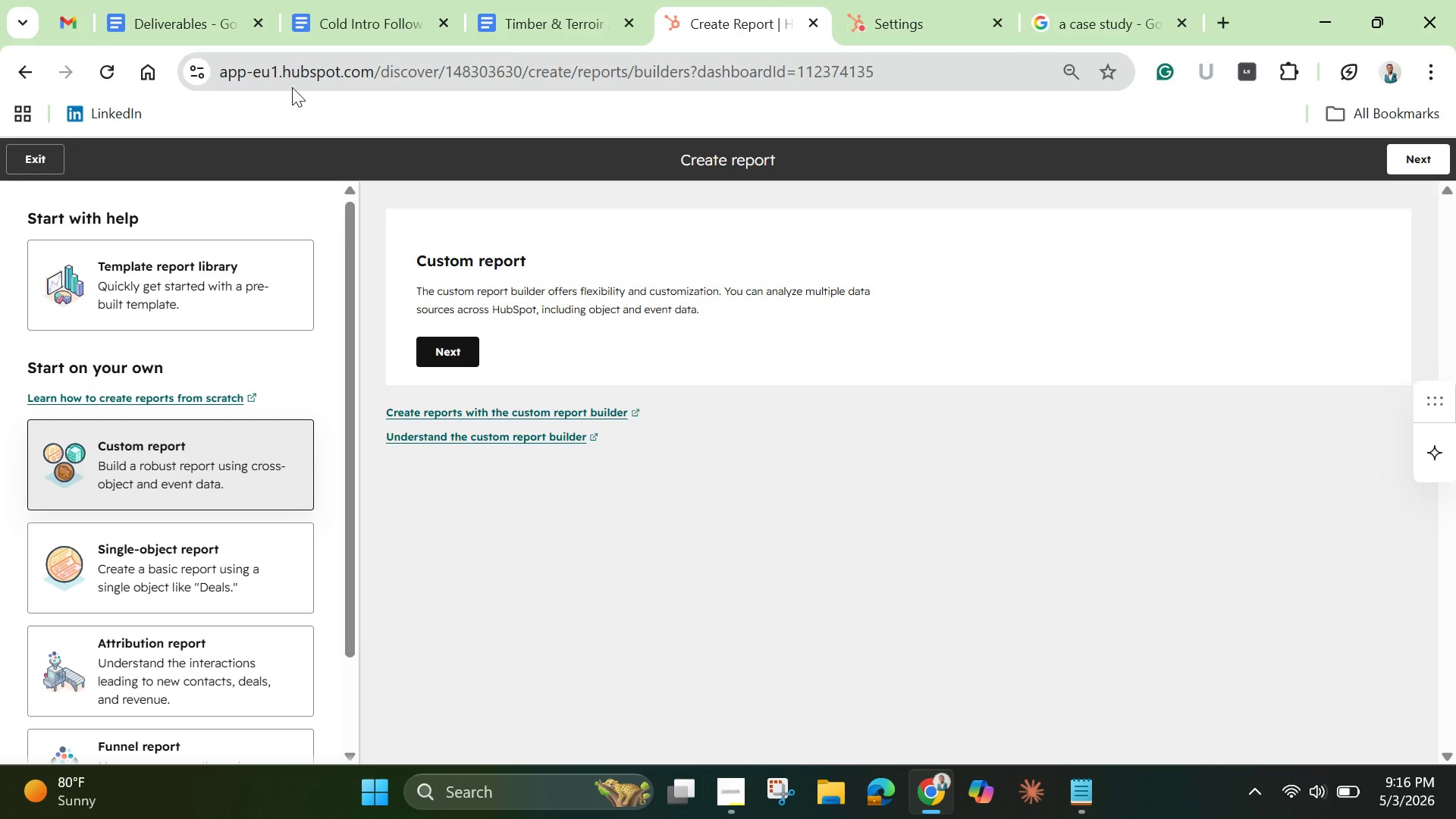 
left_click([930, 10])
 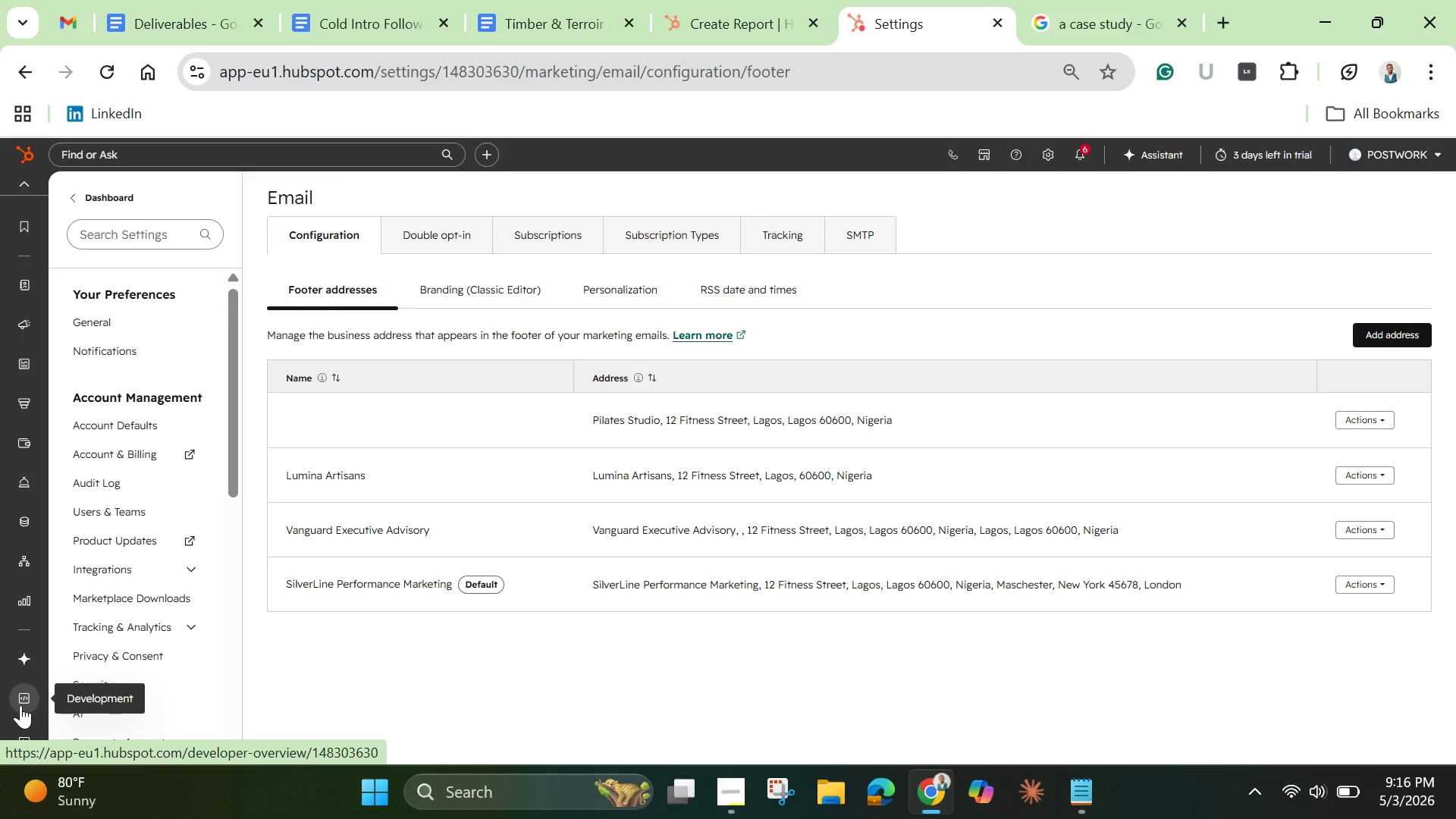 
wait(8.44)
 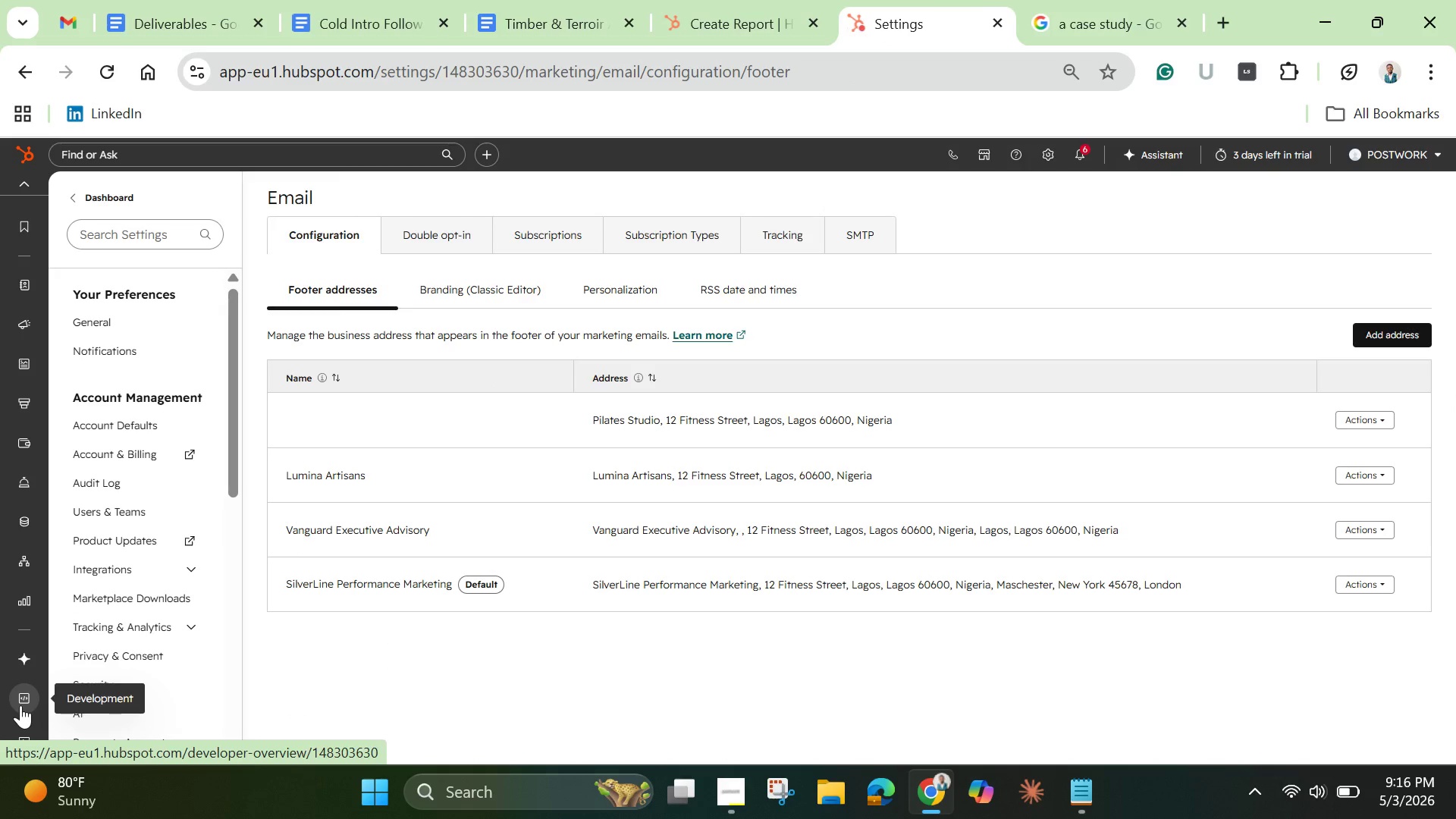 
left_click([101, 628])
 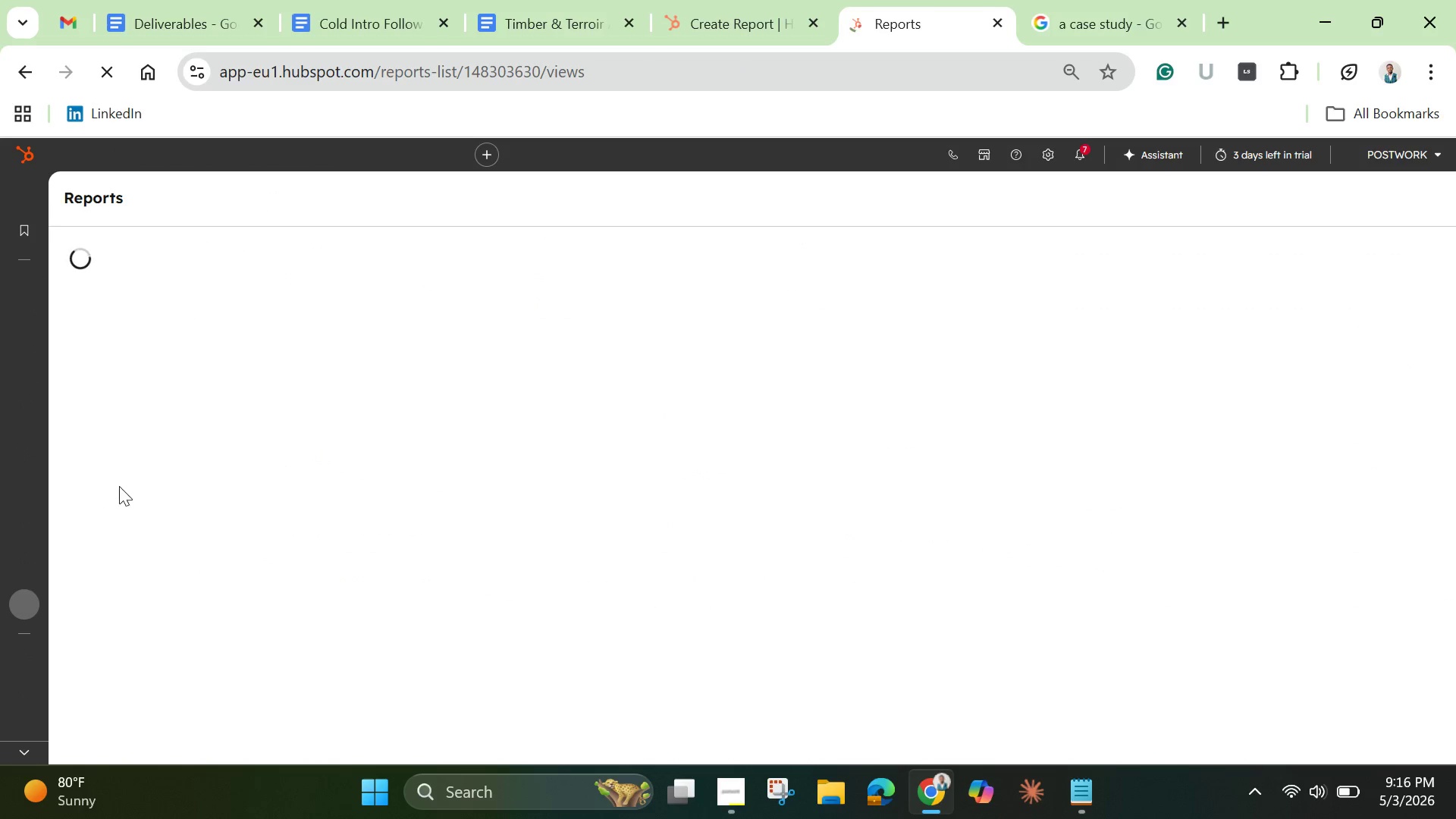 
wait(5.33)
 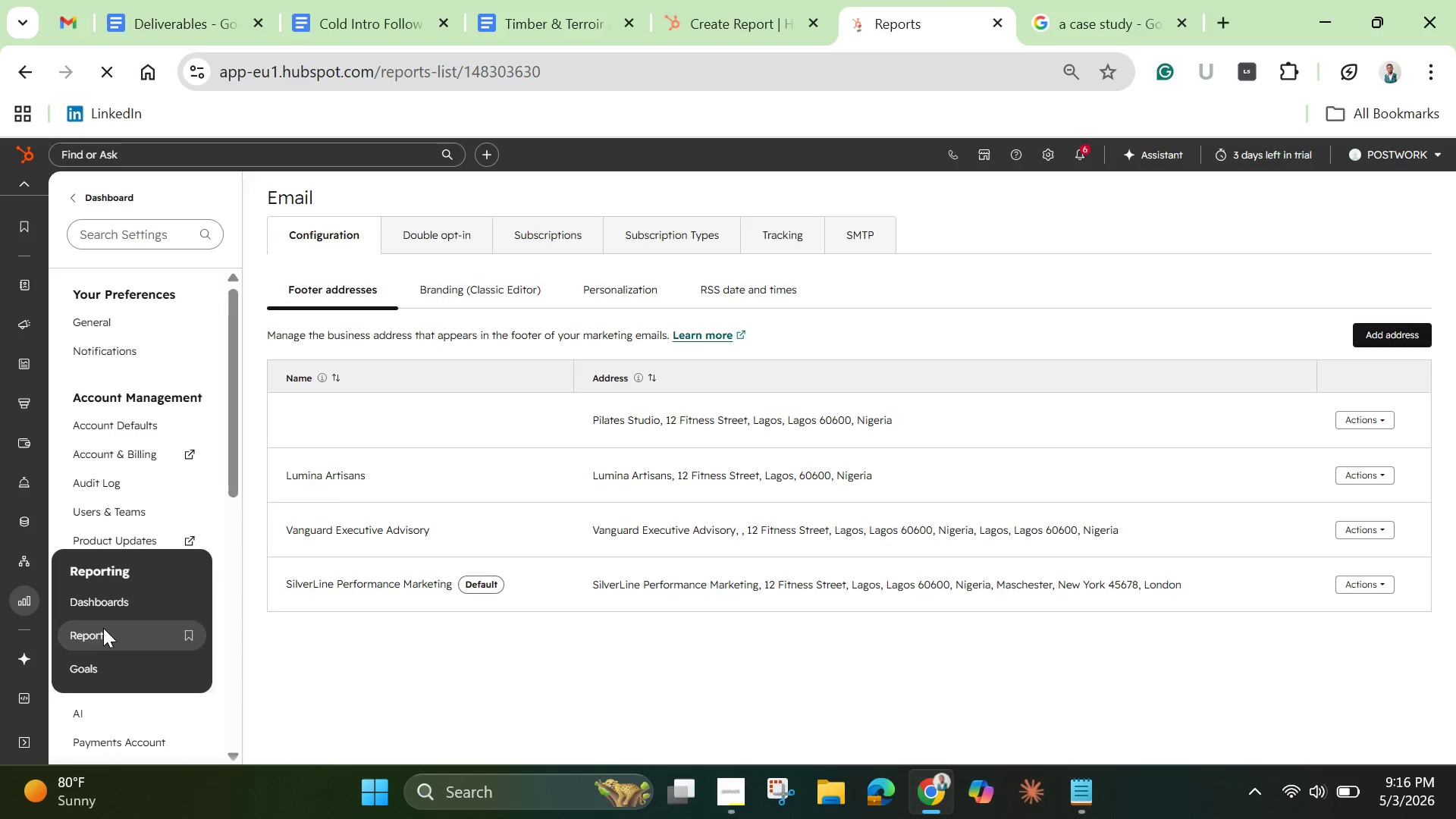 
mouse_move([237, 461])
 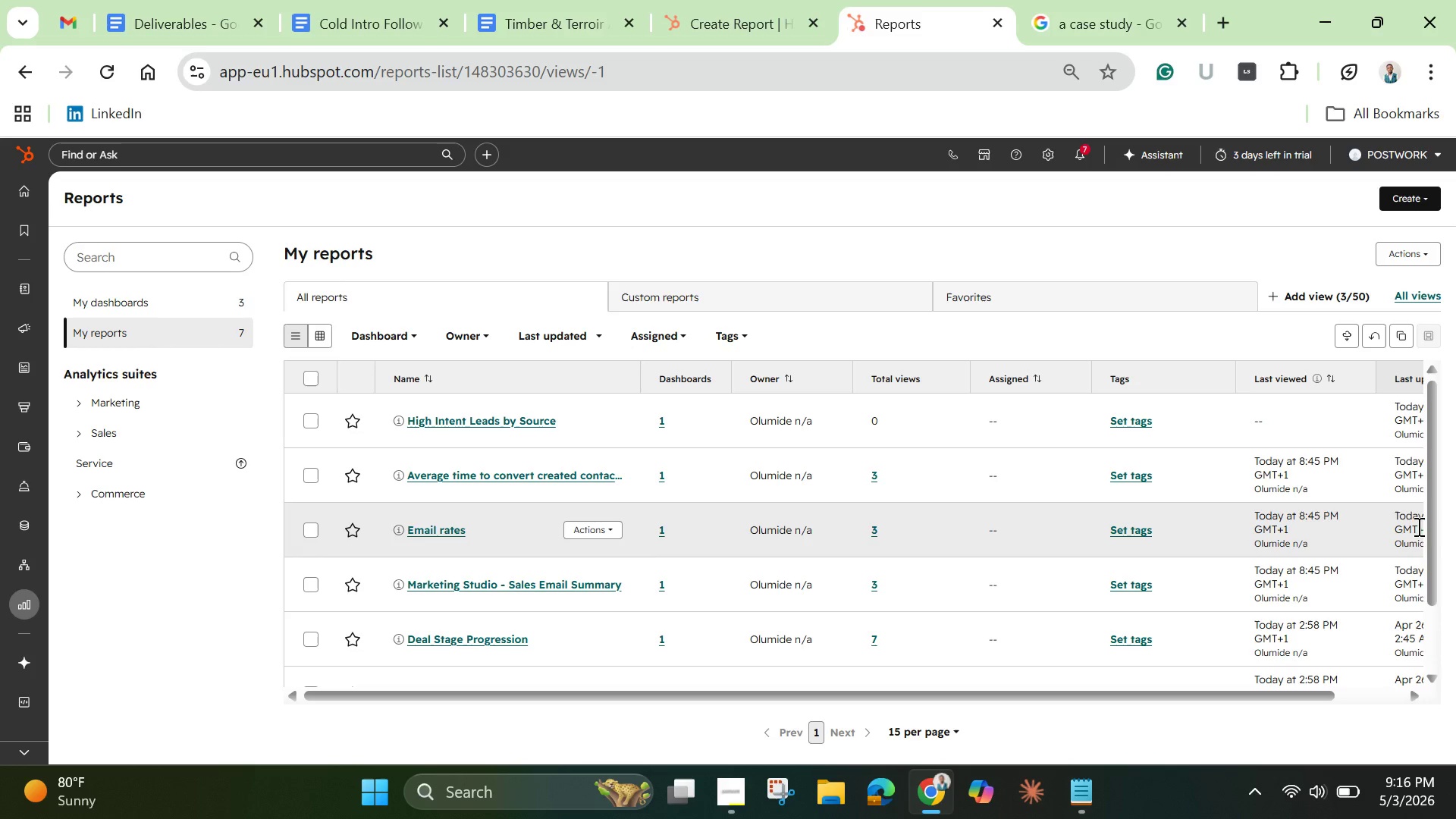 
left_click_drag(start_coordinate=[1431, 529], to_coordinate=[1423, 466])
 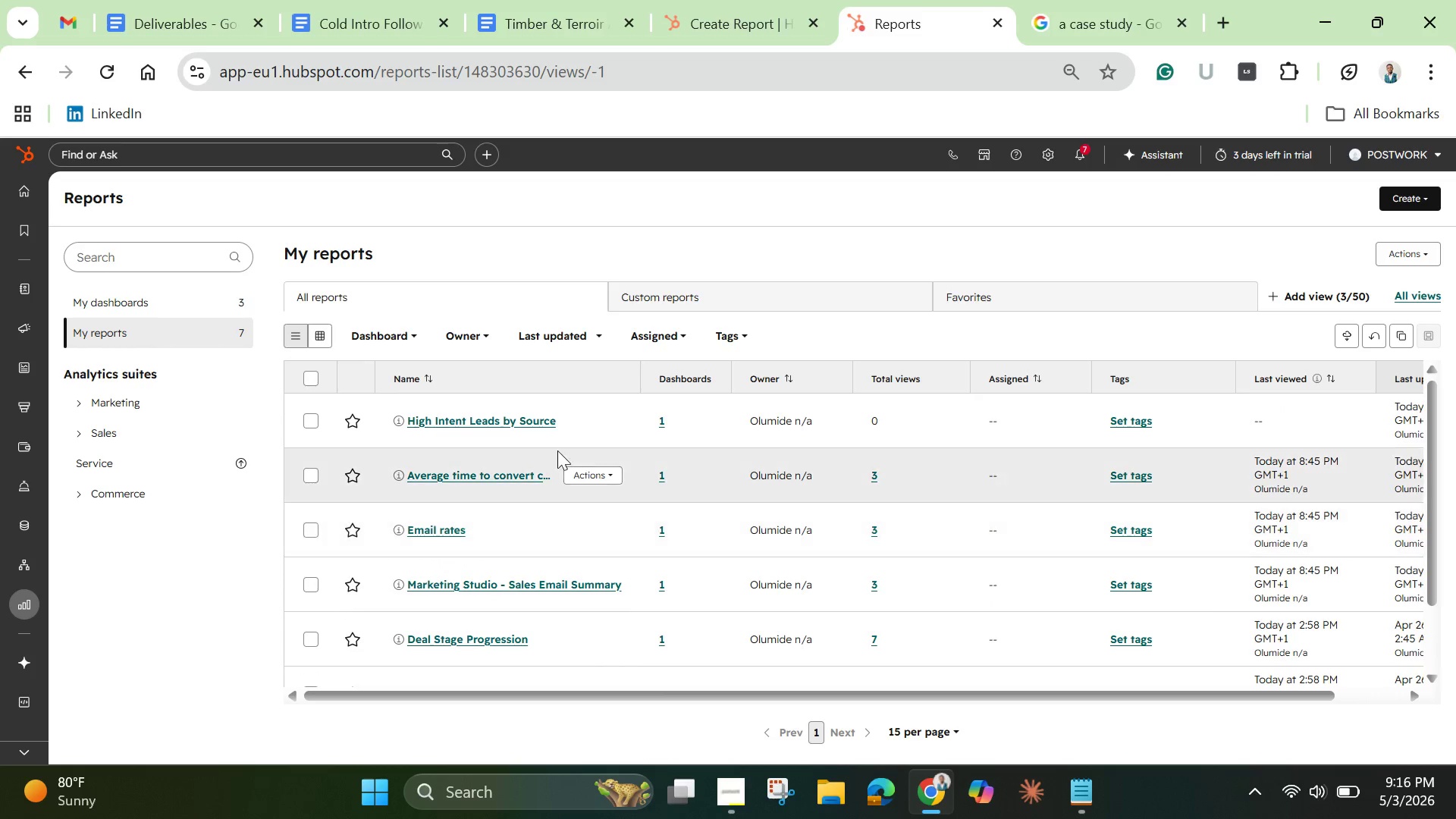 
mouse_move([484, 433])
 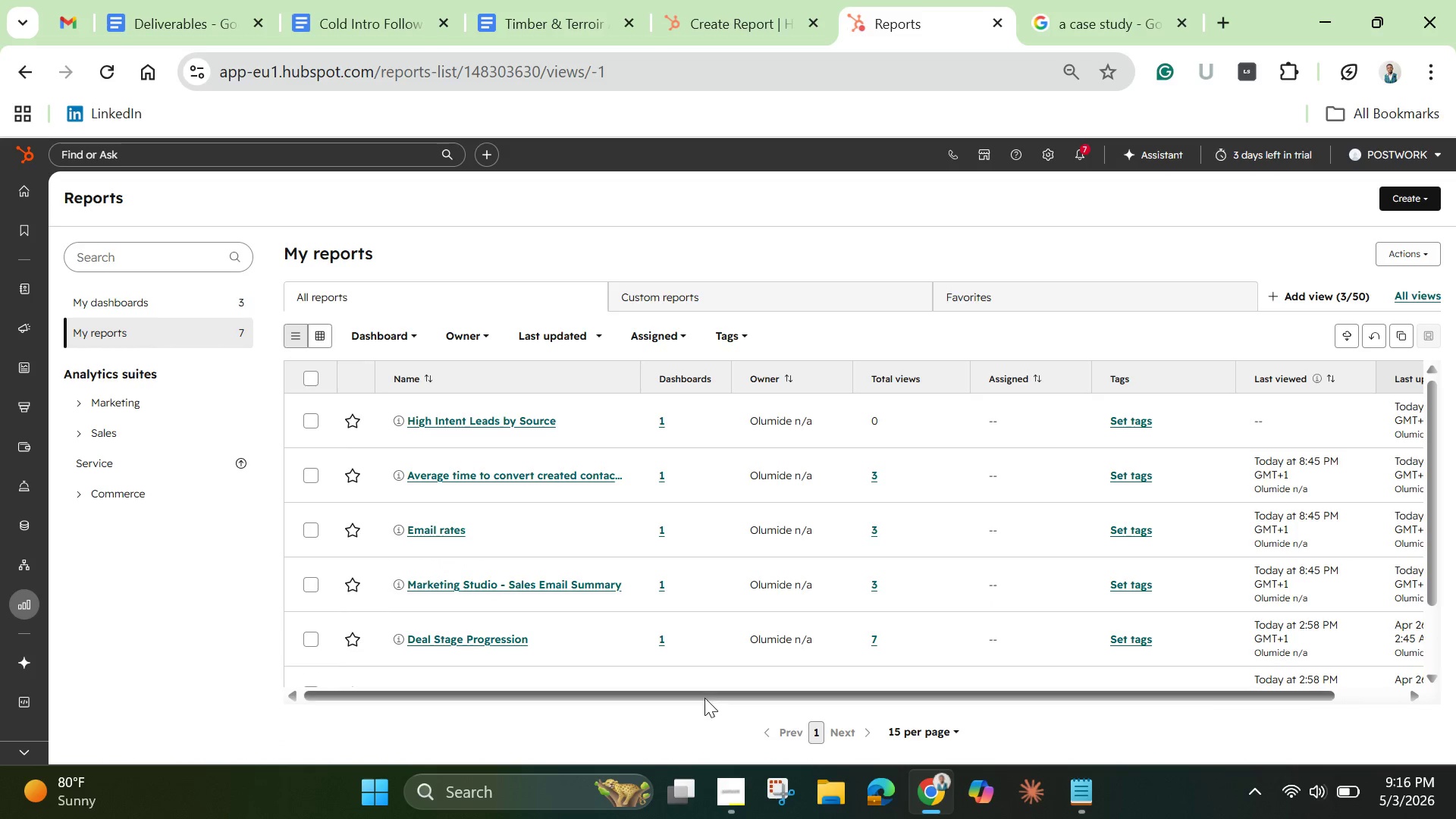 
left_click_drag(start_coordinate=[705, 691], to_coordinate=[868, 689])
 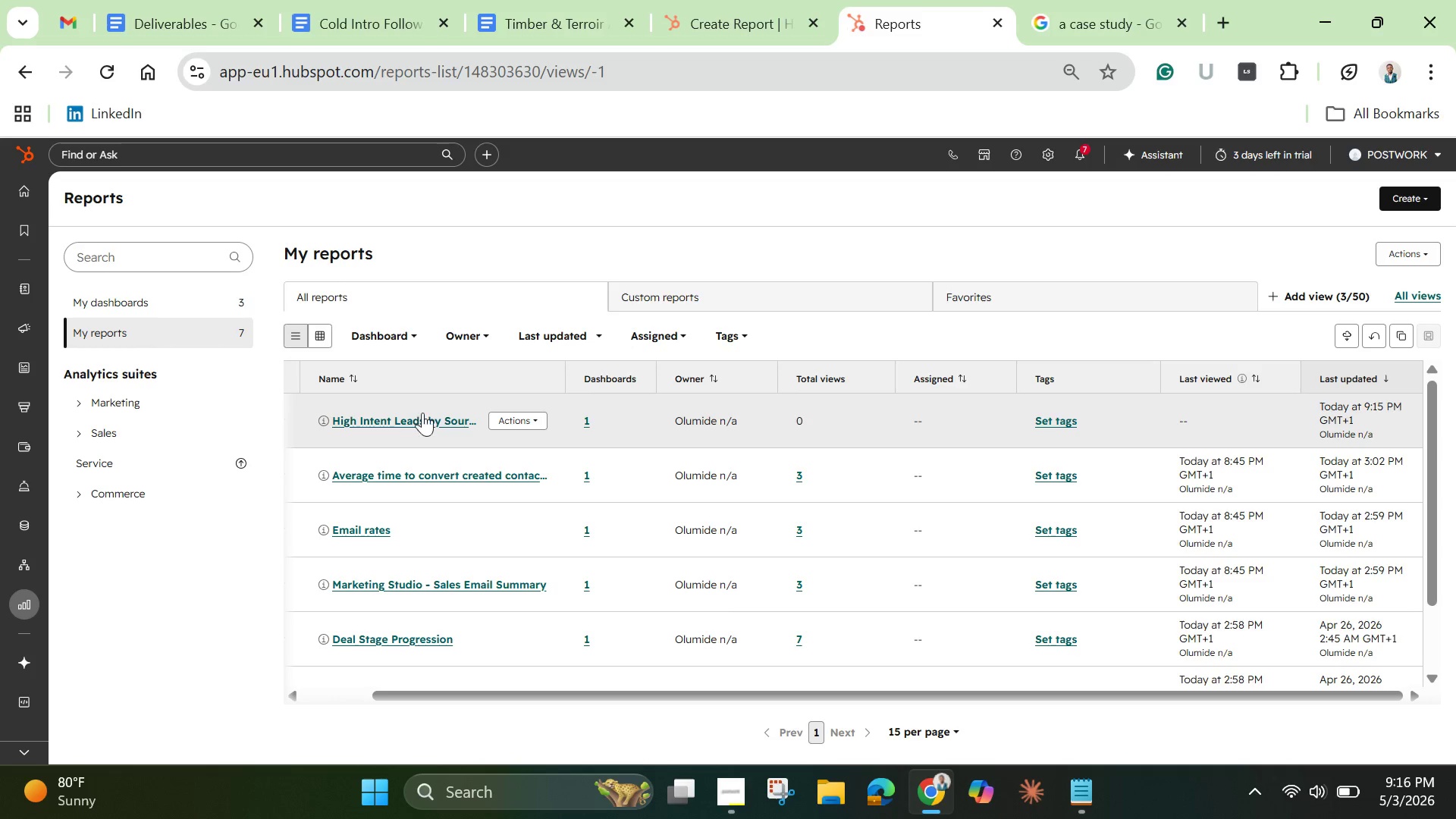 
left_click([422, 413])
 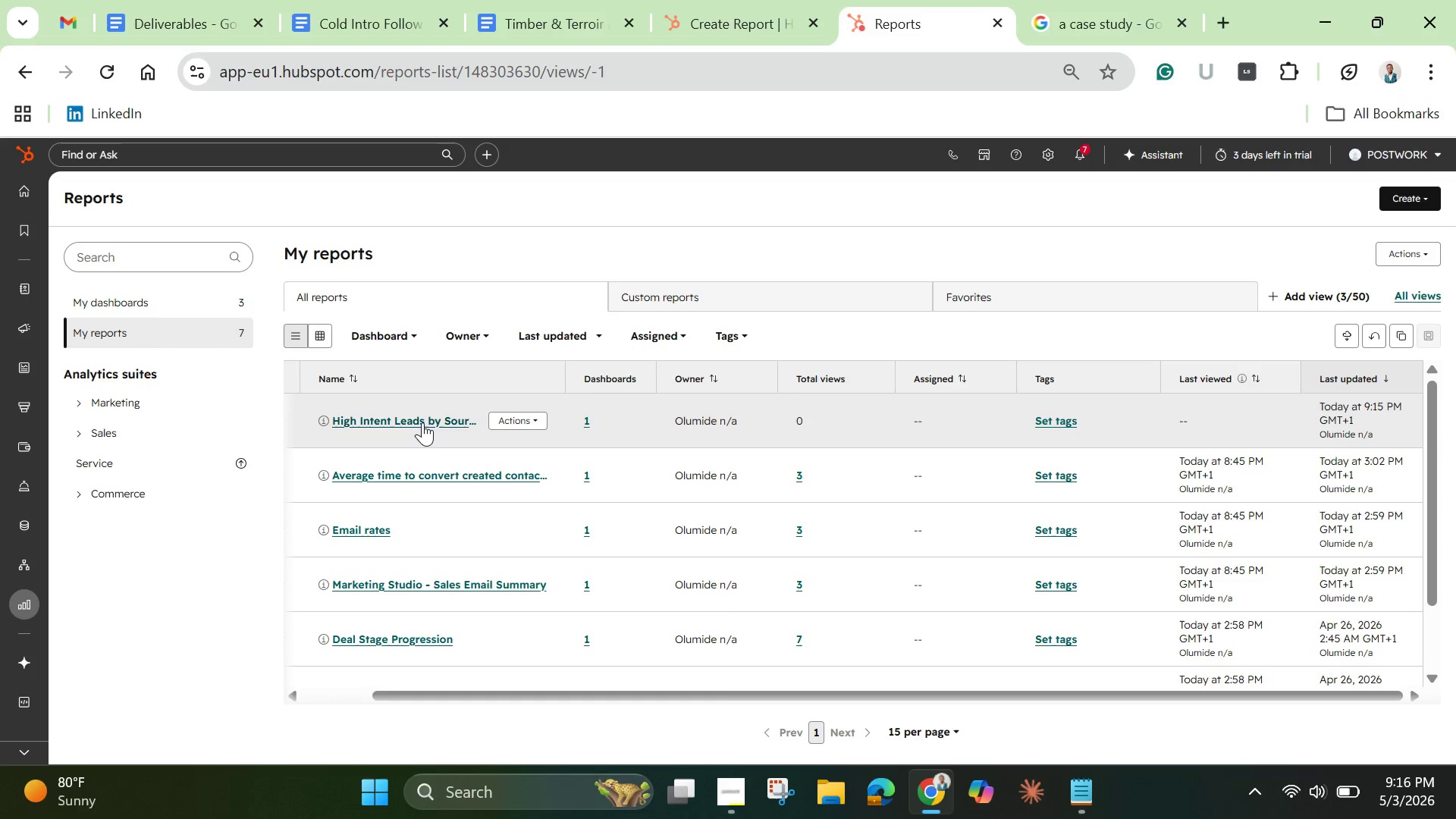 
left_click([422, 422])
 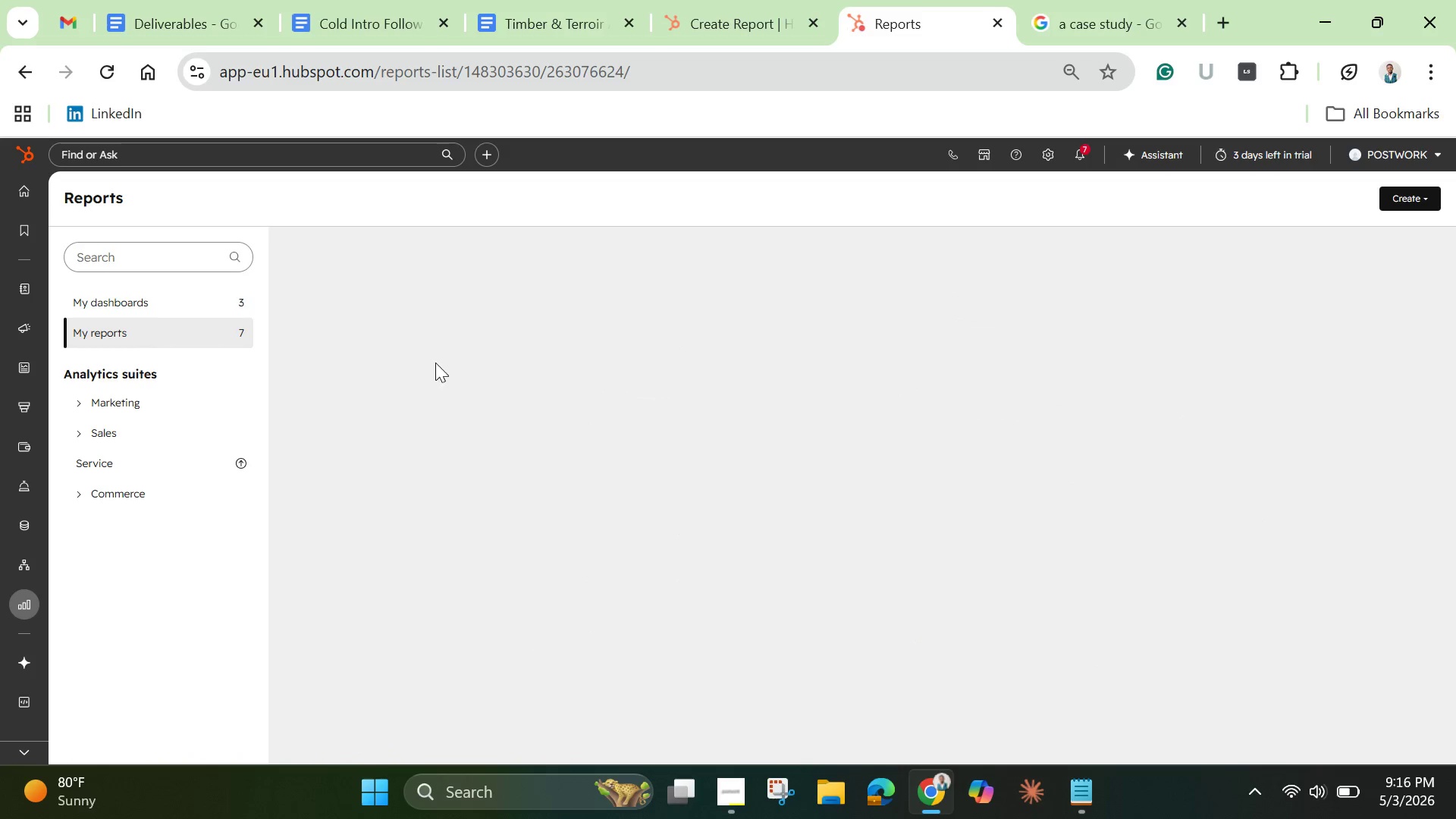 
mouse_move([454, 407])
 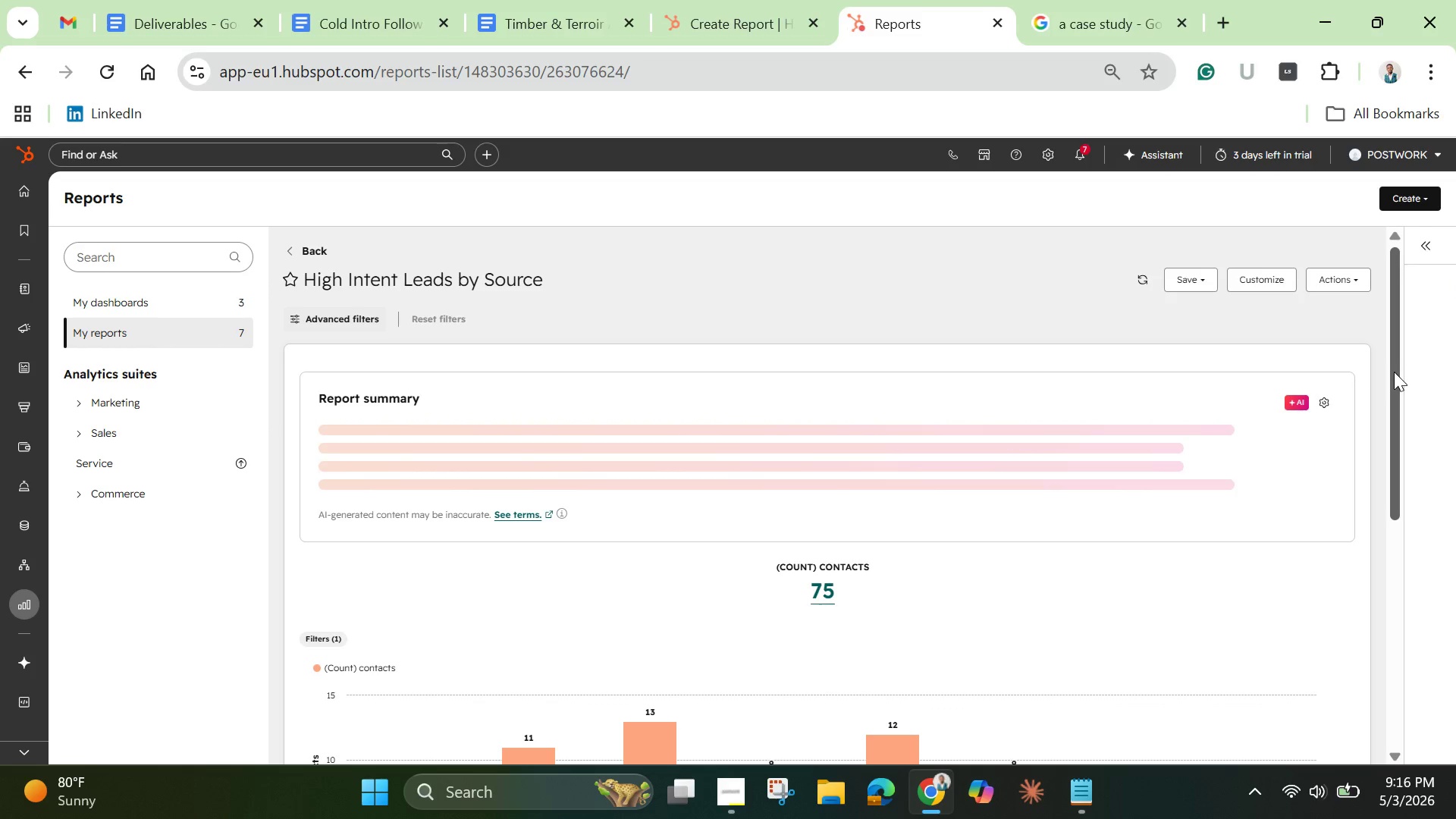 
left_click_drag(start_coordinate=[1394, 372], to_coordinate=[1392, 450])
 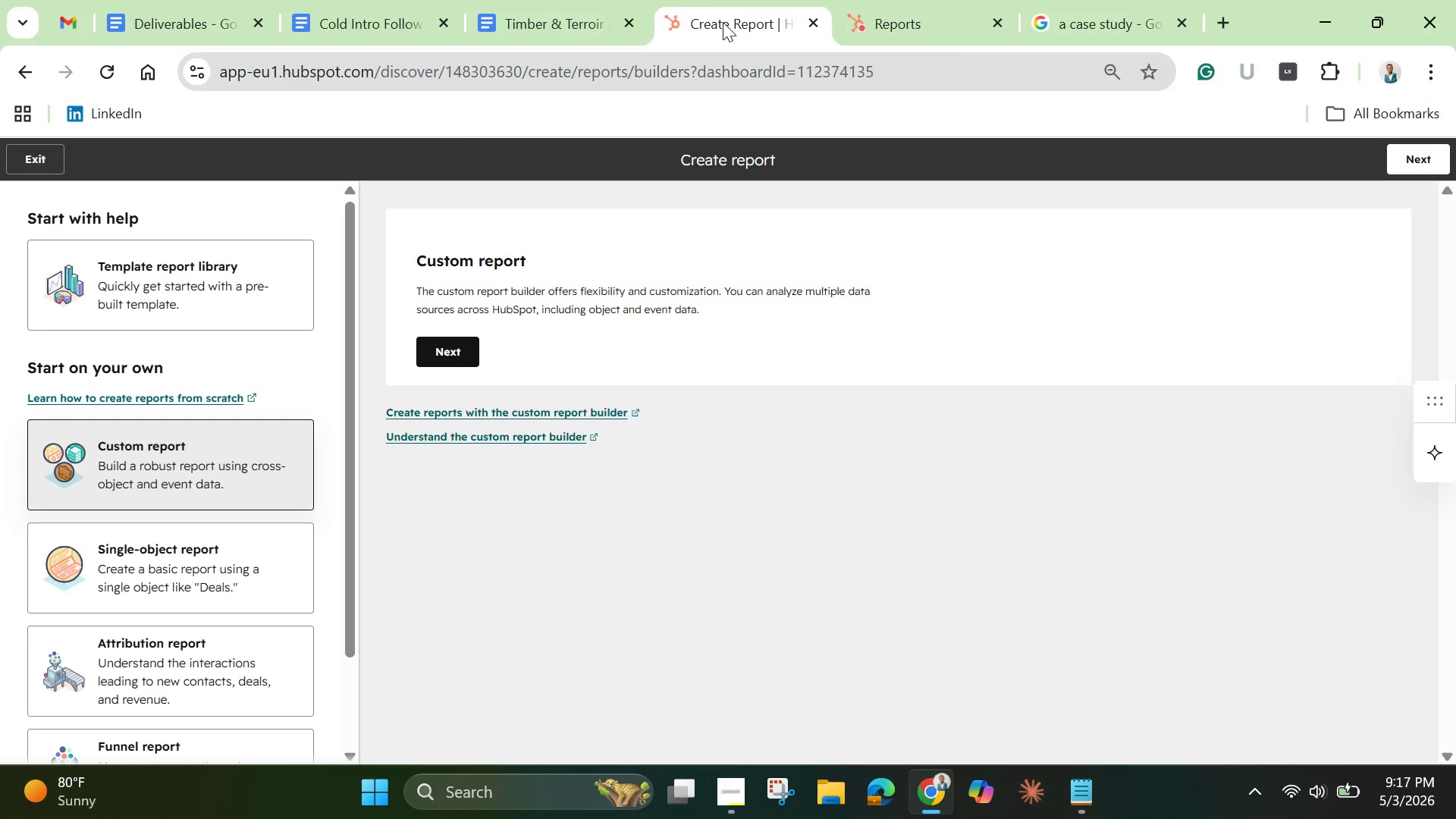 
wait(9.09)
 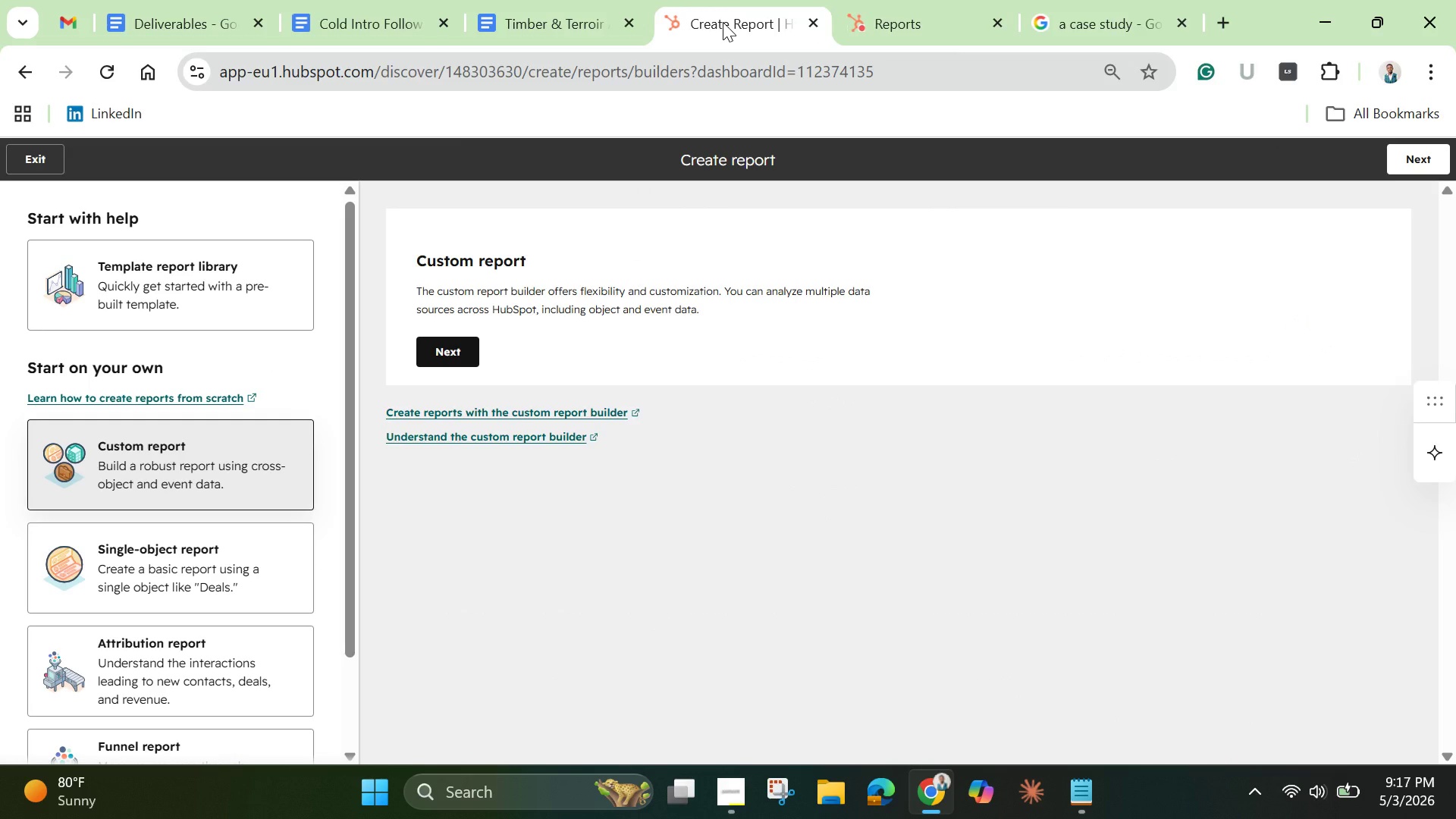 
left_click([456, 354])
 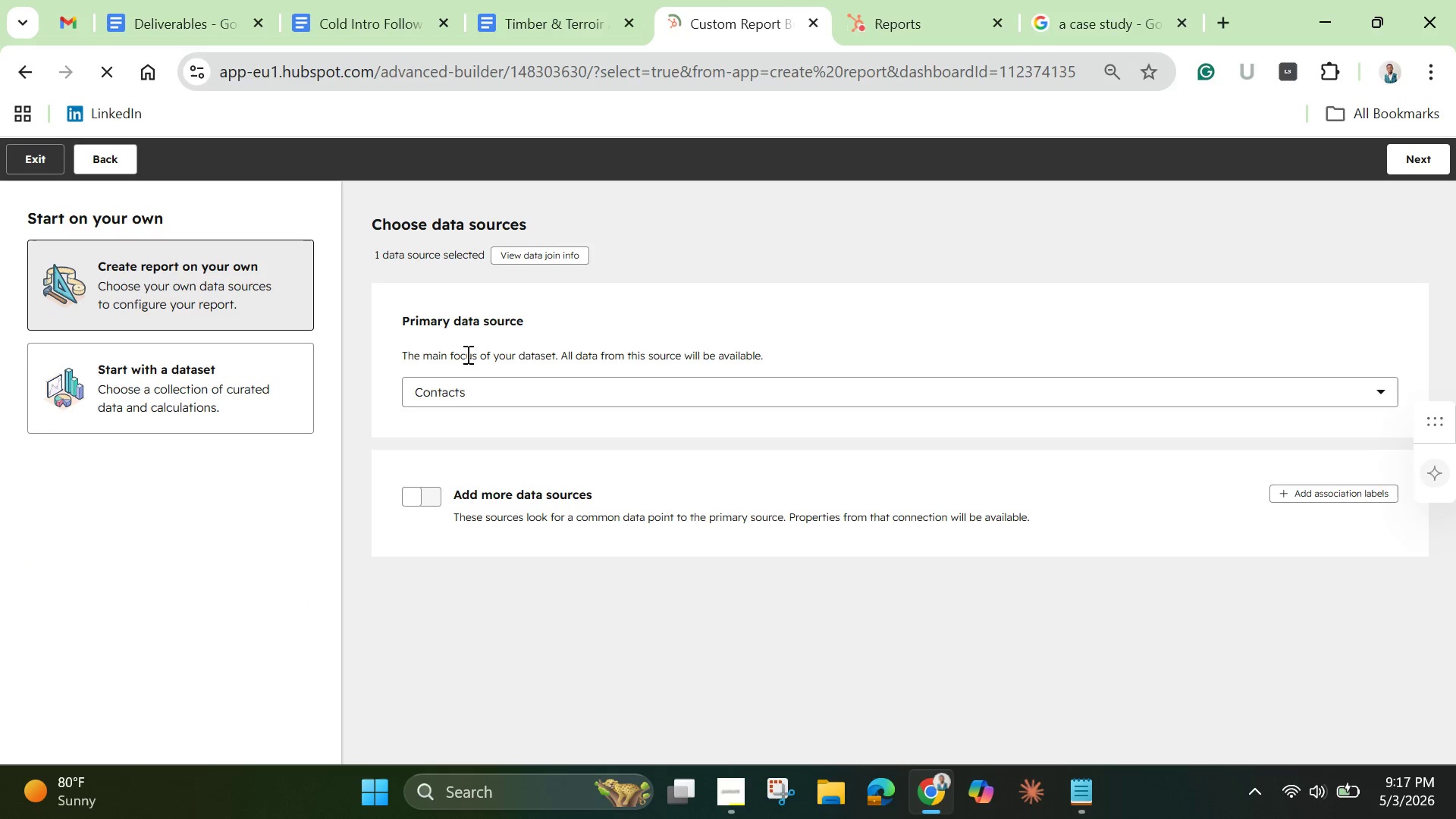 
wait(9.33)
 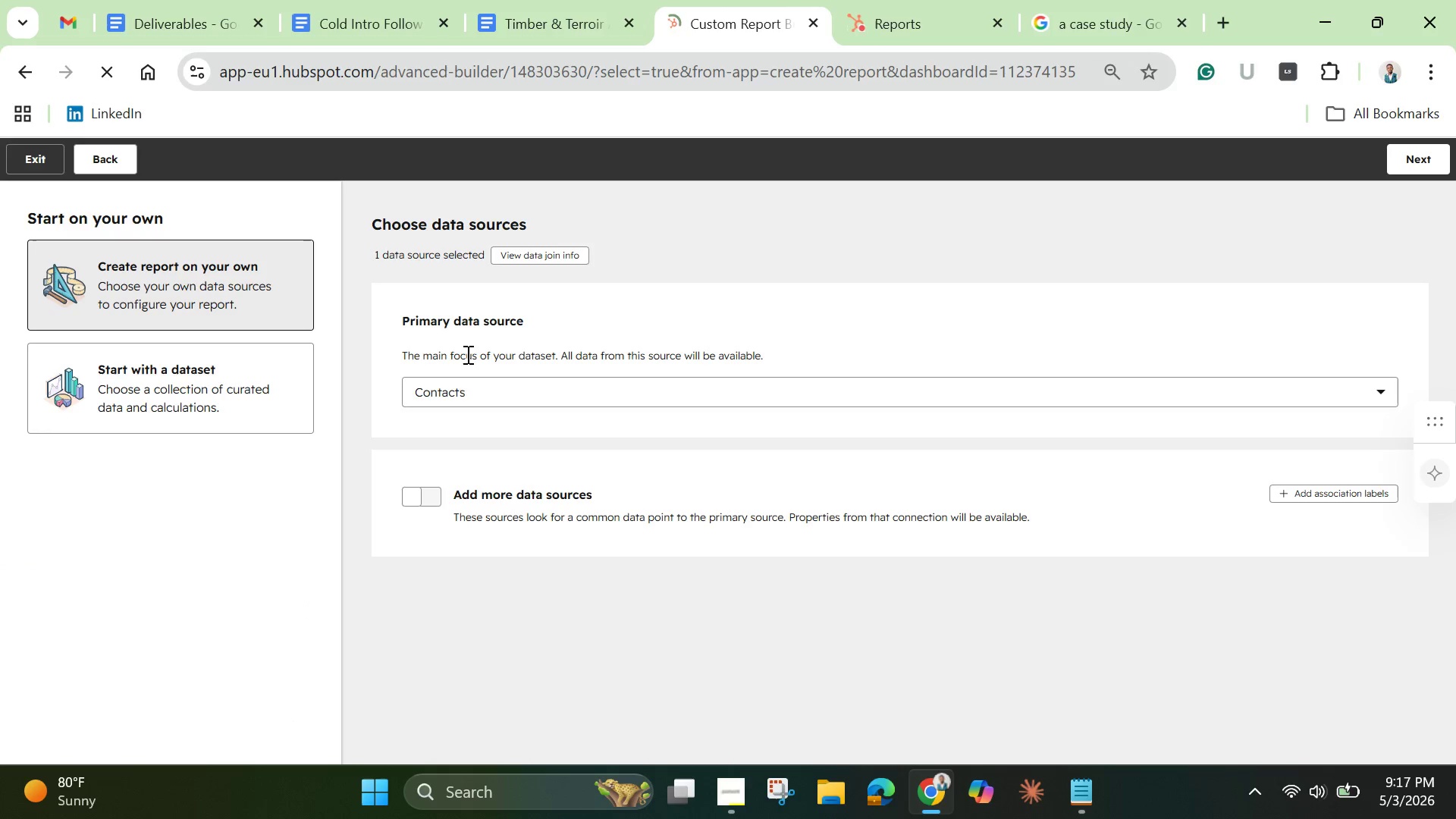 
left_click([480, 384])
 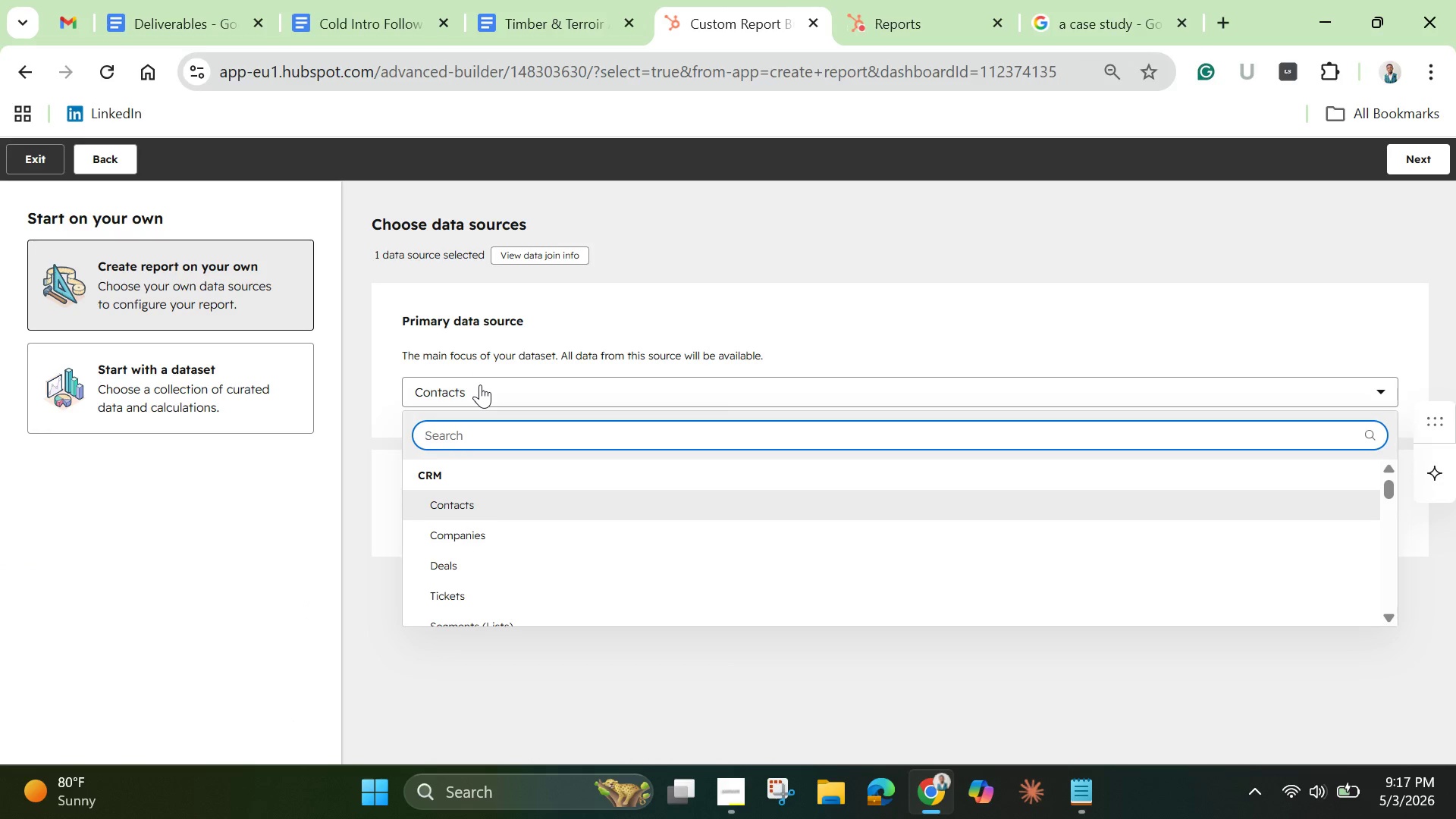 
left_click([480, 384])
 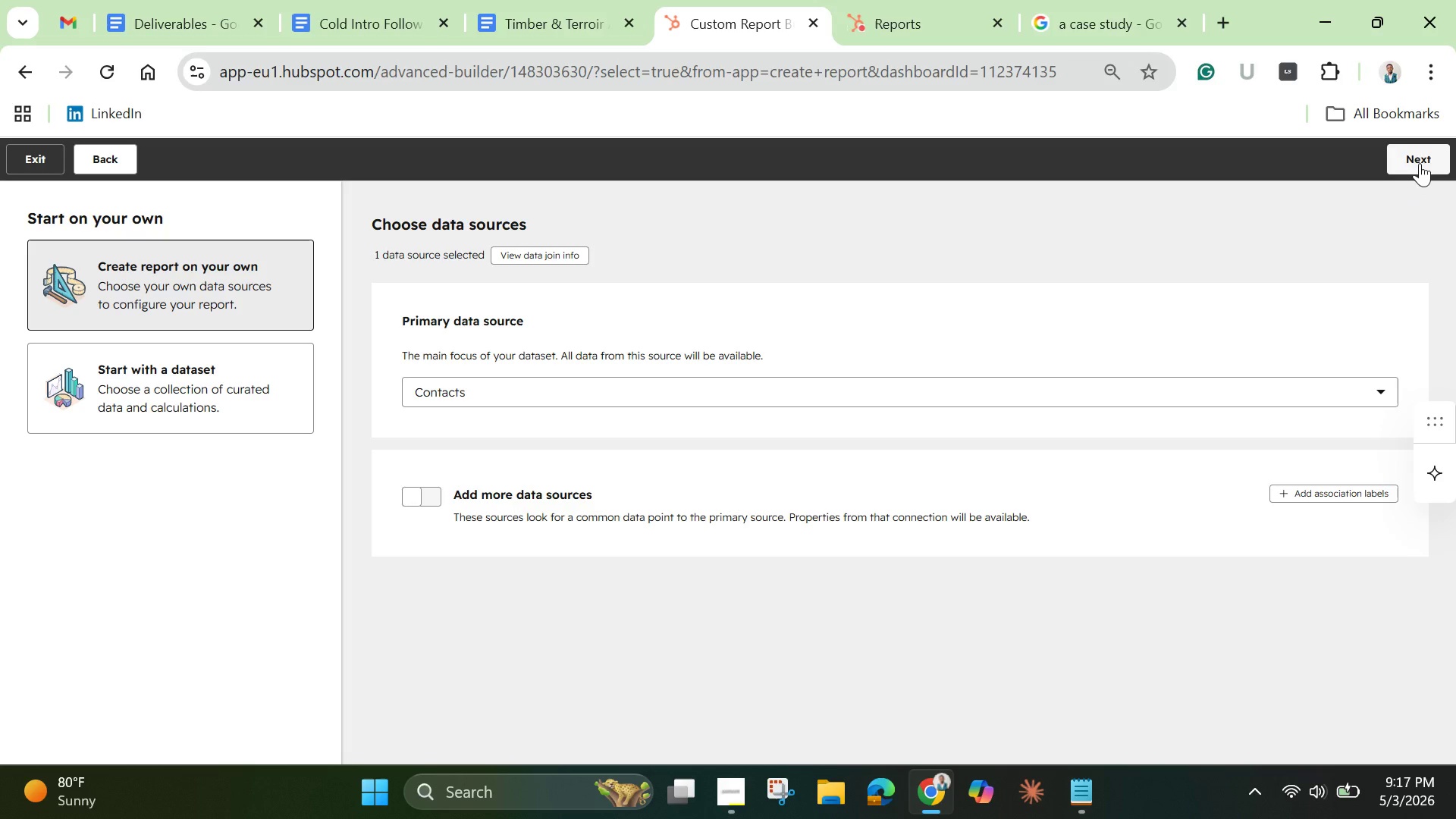 
left_click([1421, 159])
 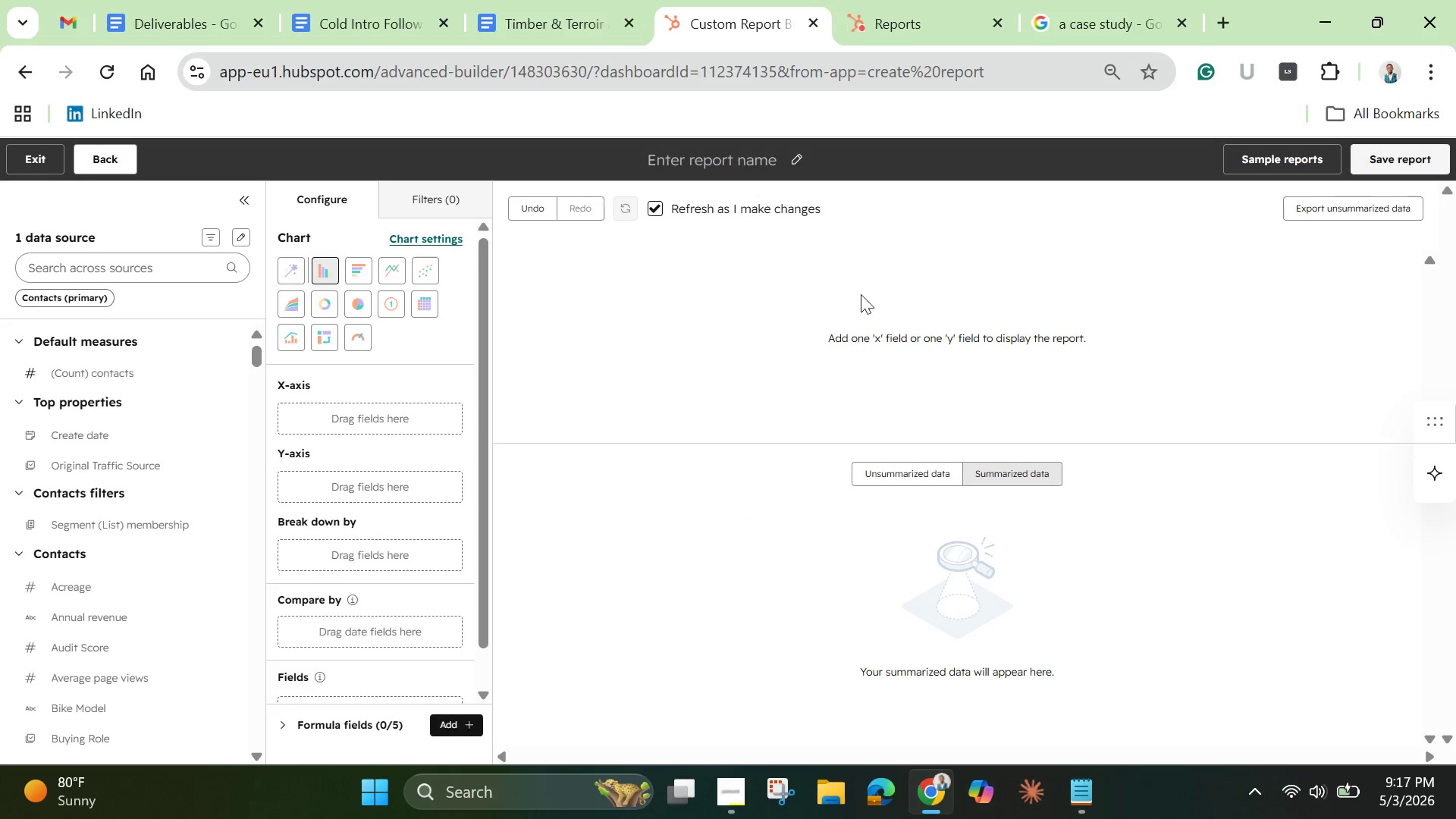 
wait(7.53)
 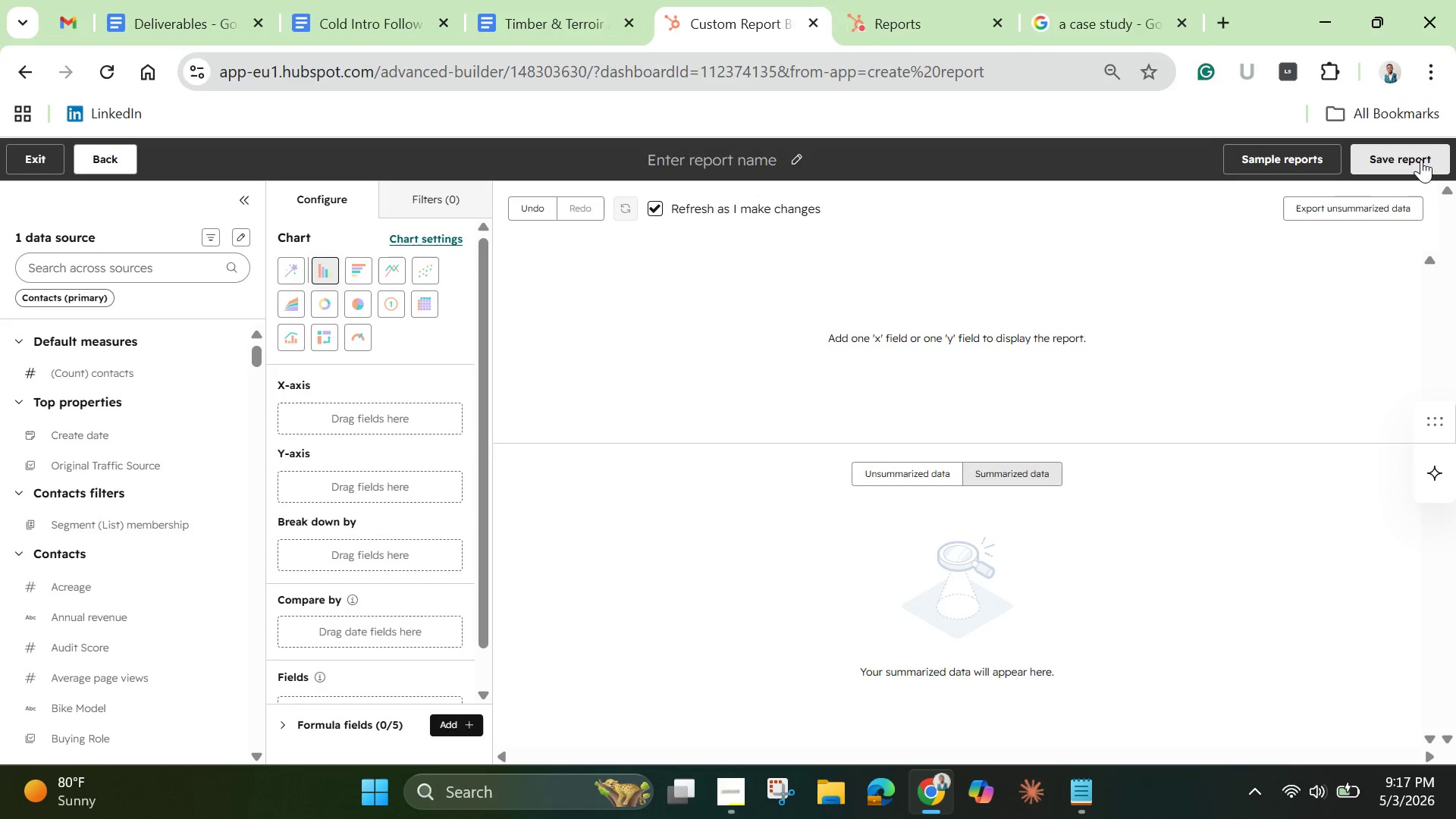 
left_click([153, 272])
 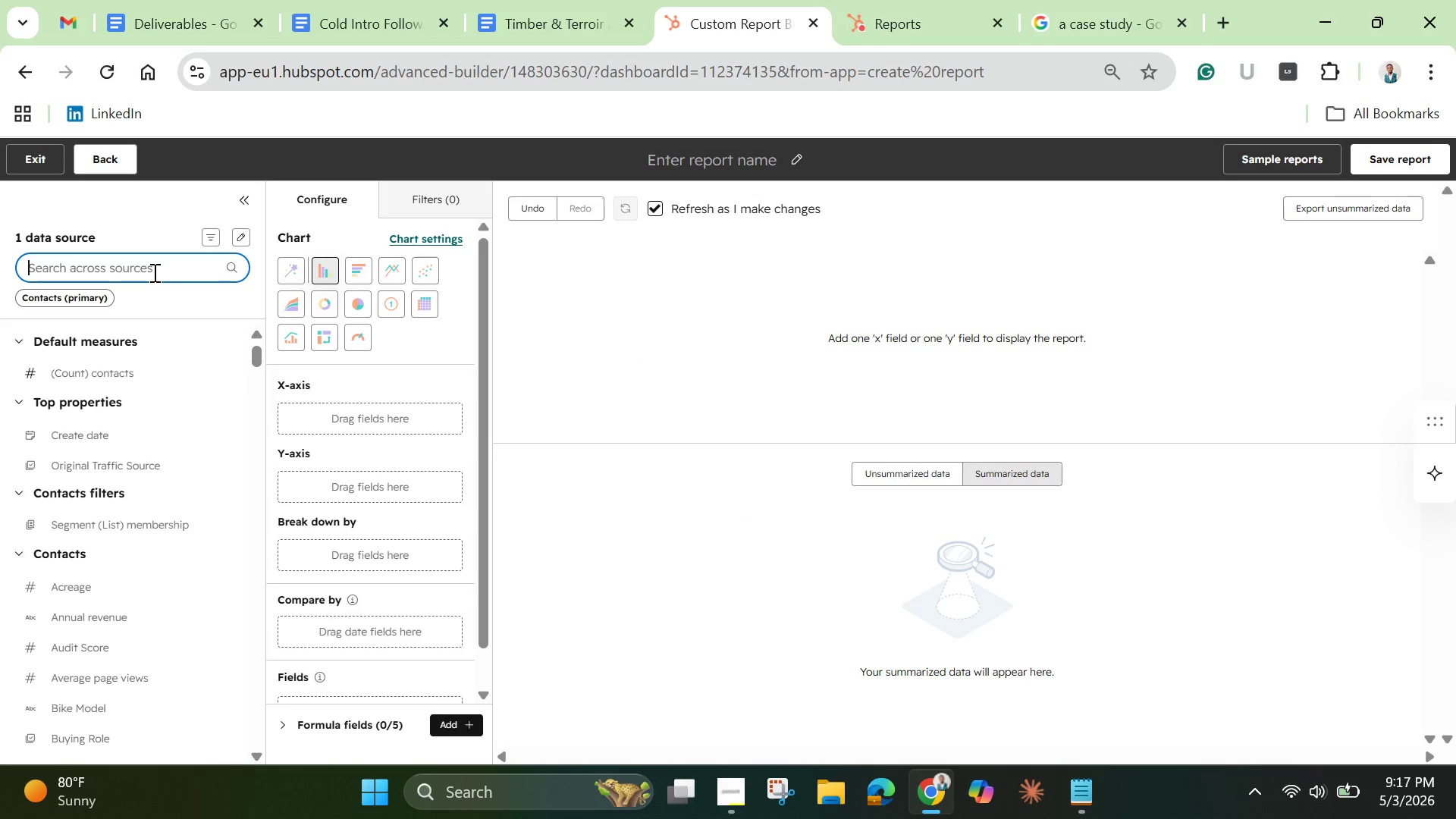 
type(Recent )
 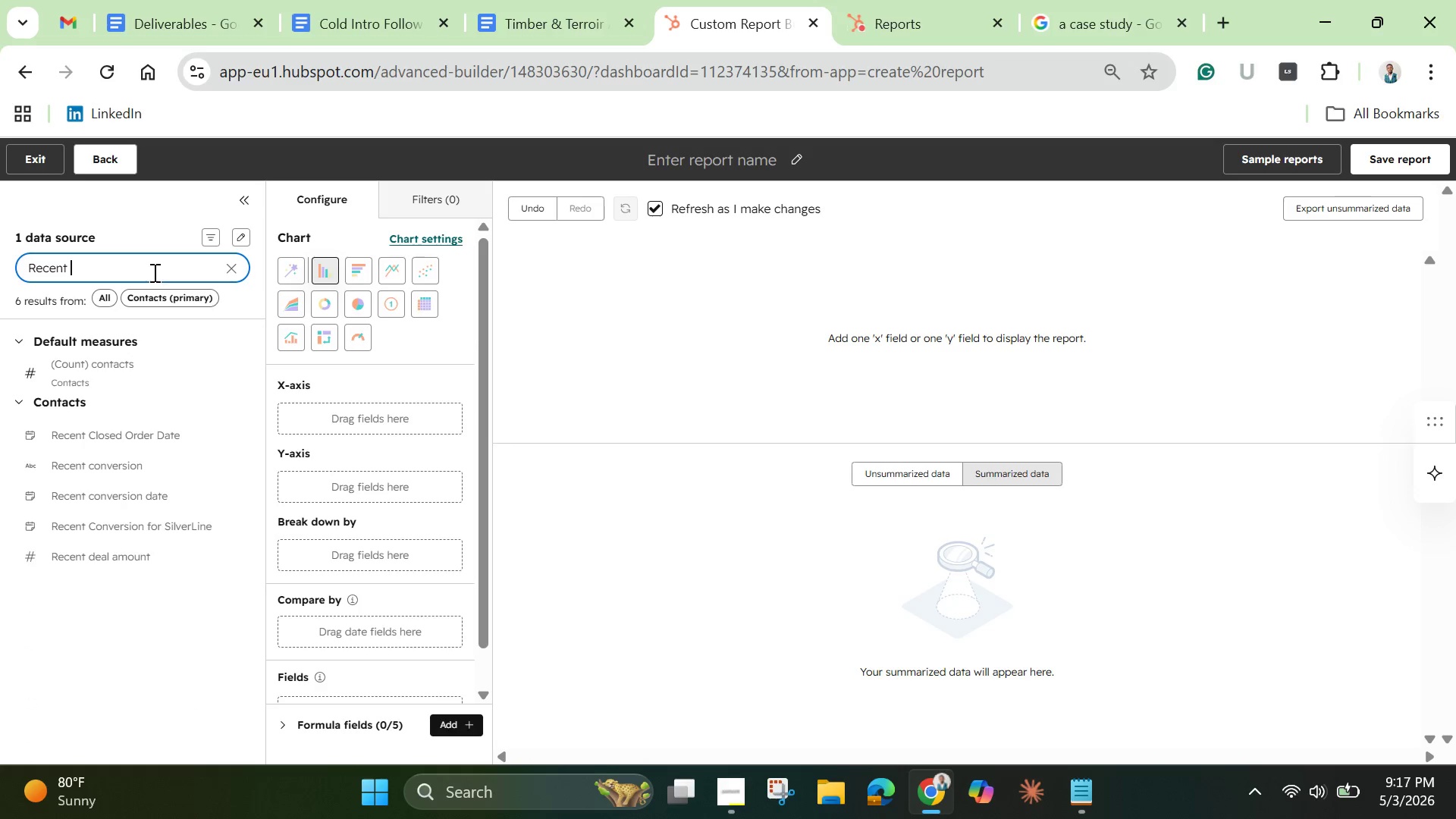 
left_click_drag(start_coordinate=[158, 527], to_coordinate=[316, 411])
 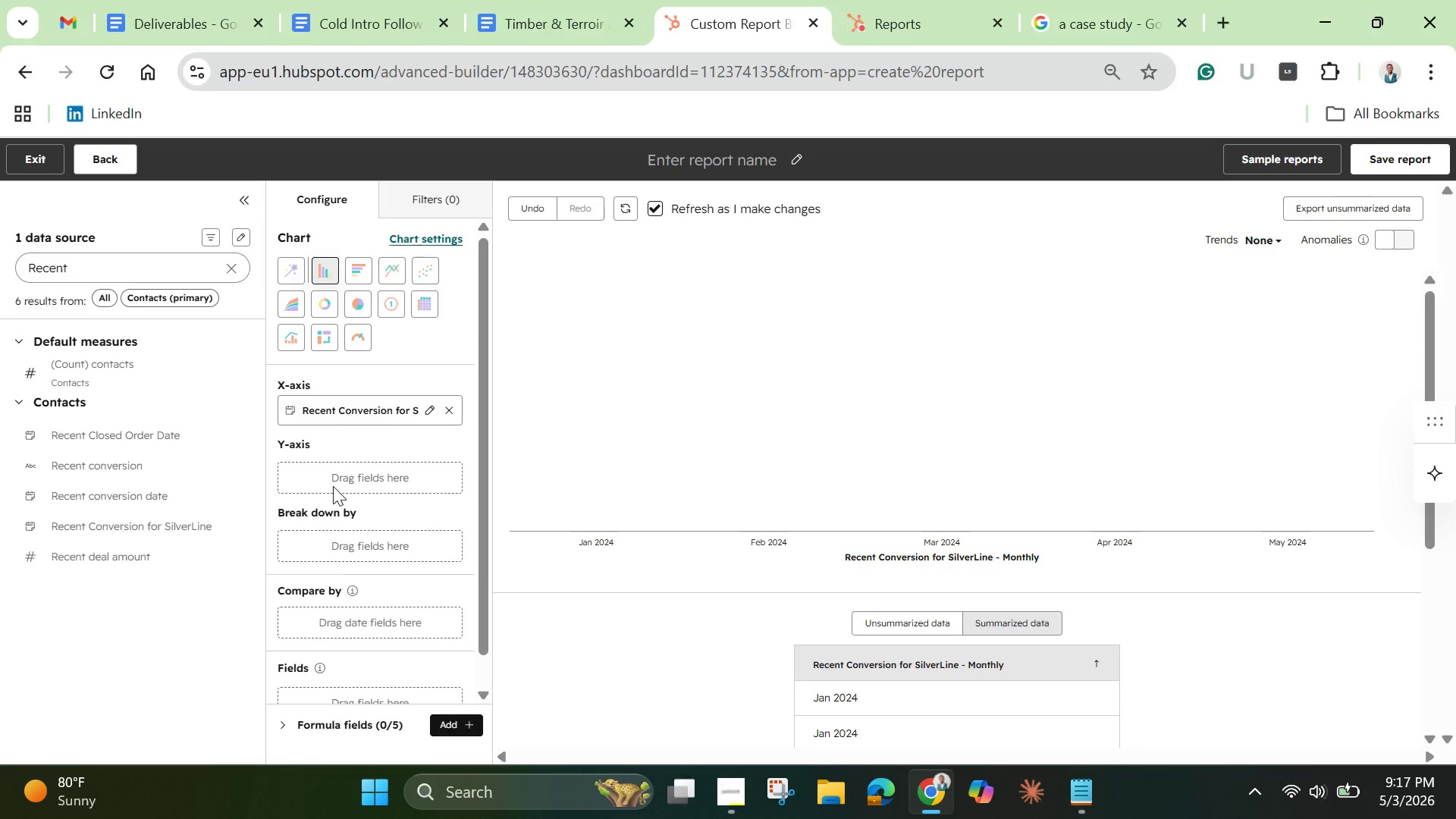 
wait(16.05)
 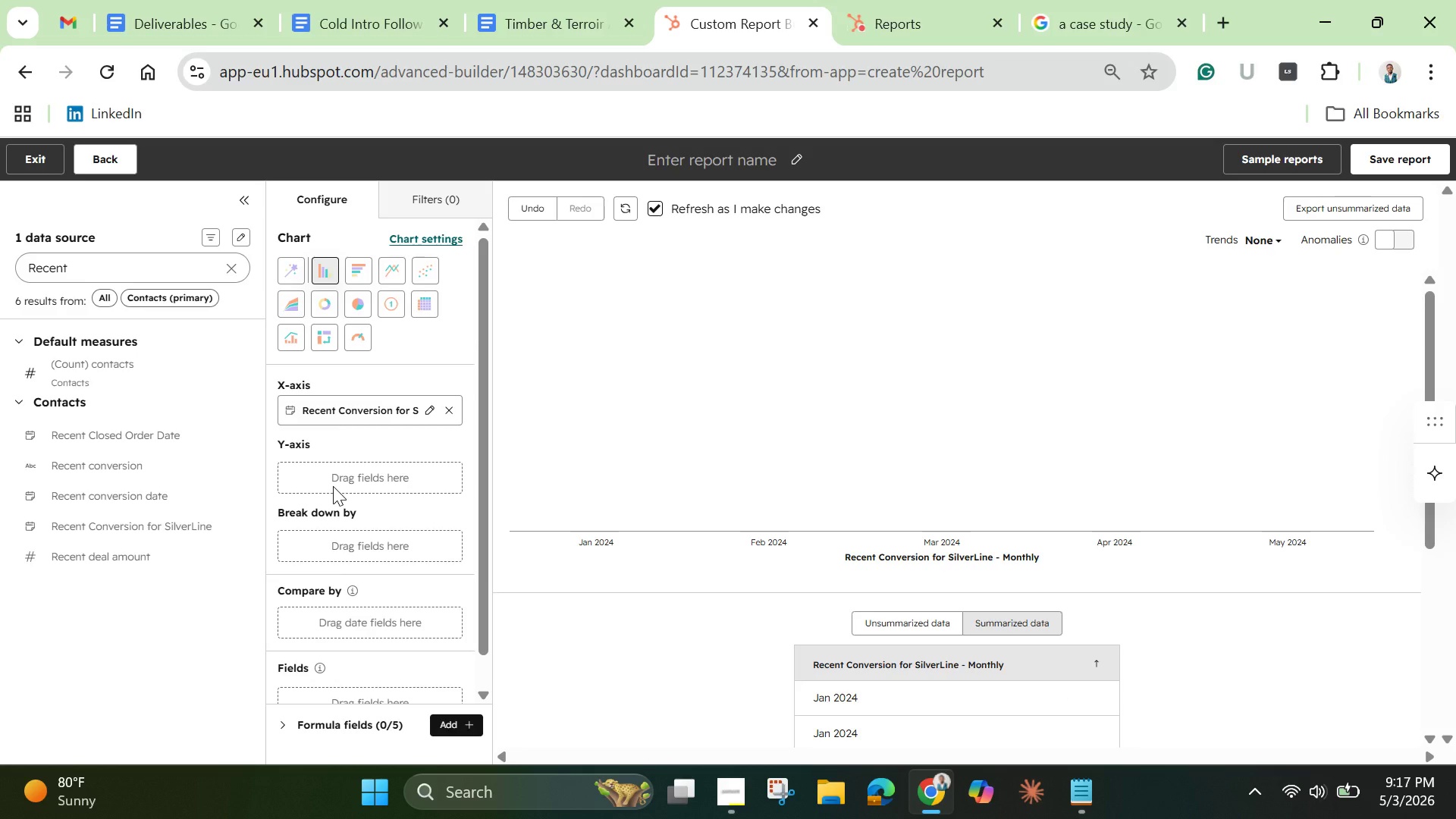 
left_click([431, 410])
 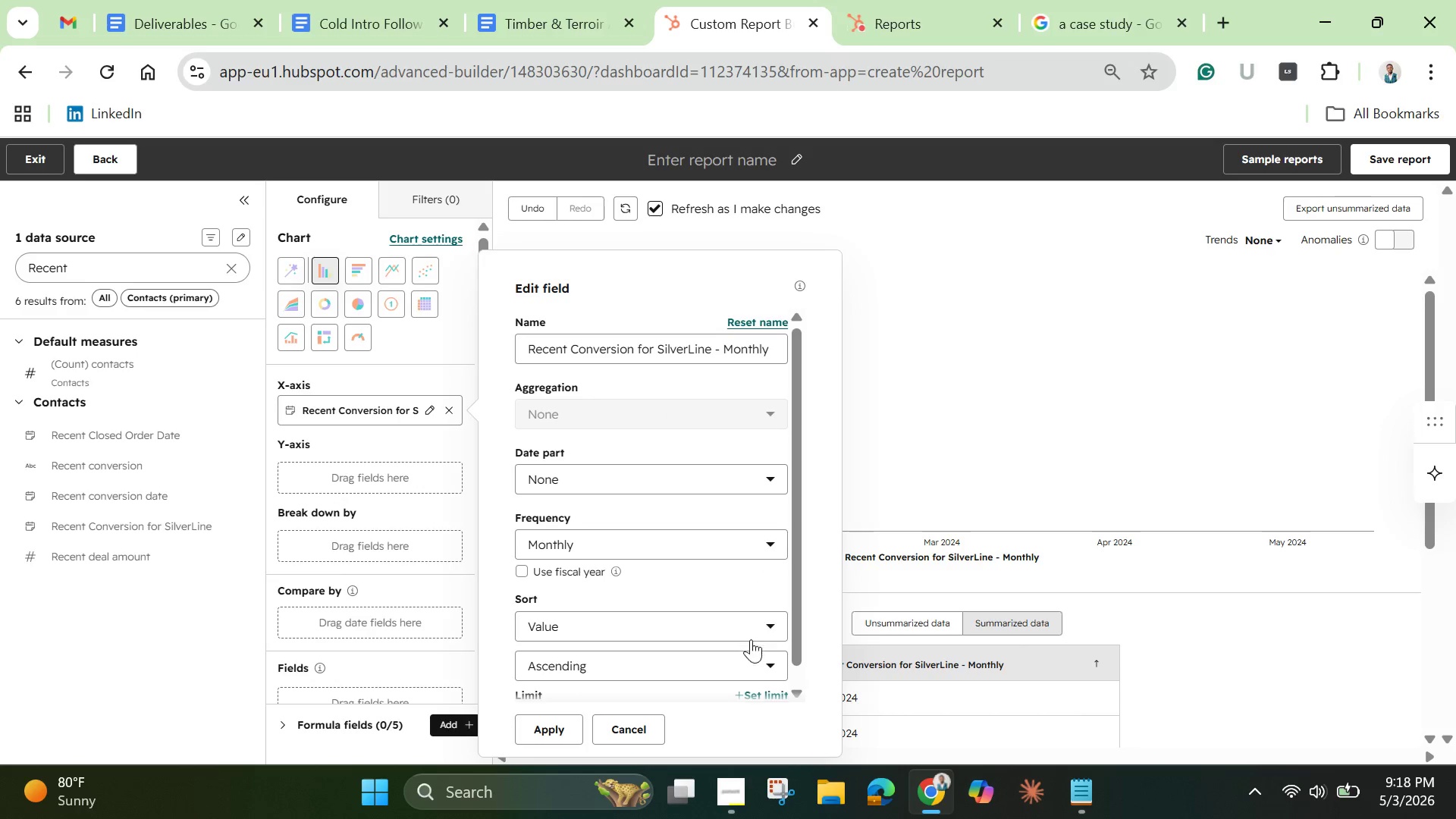 
wait(7.25)
 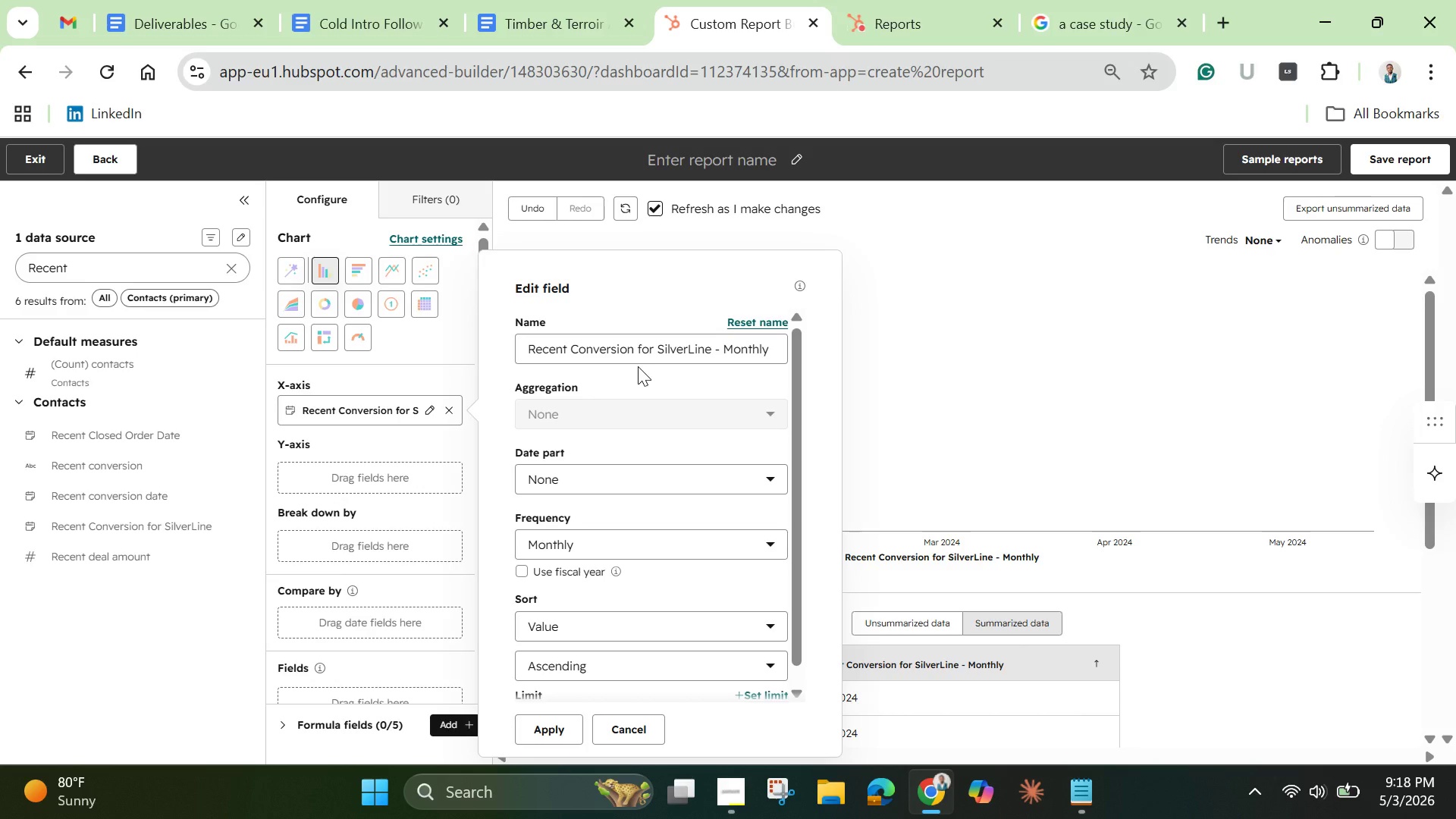 
scroll: coordinate [720, 701], scroll_direction: down, amount: 1.0
 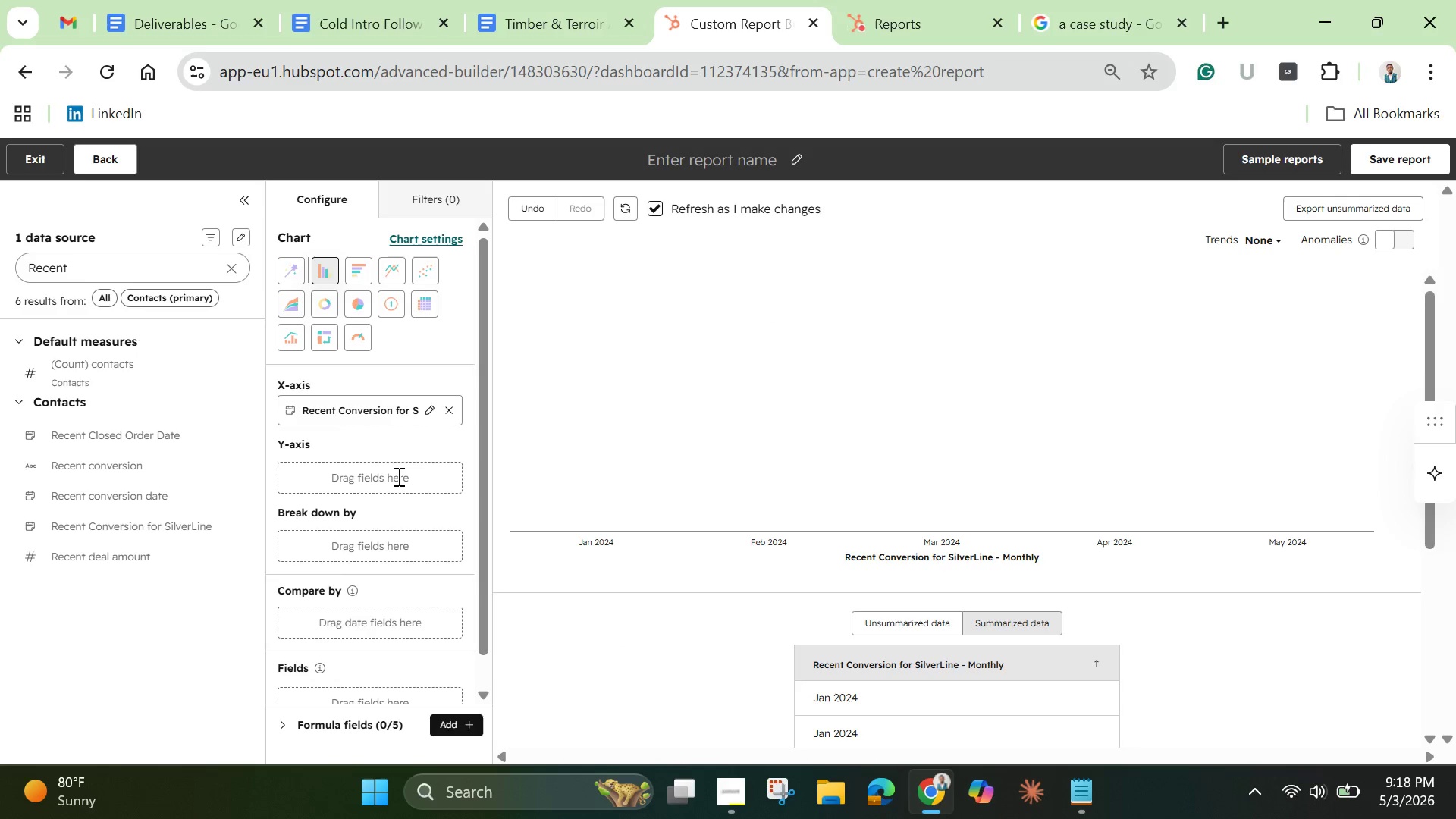 
wait(6.47)
 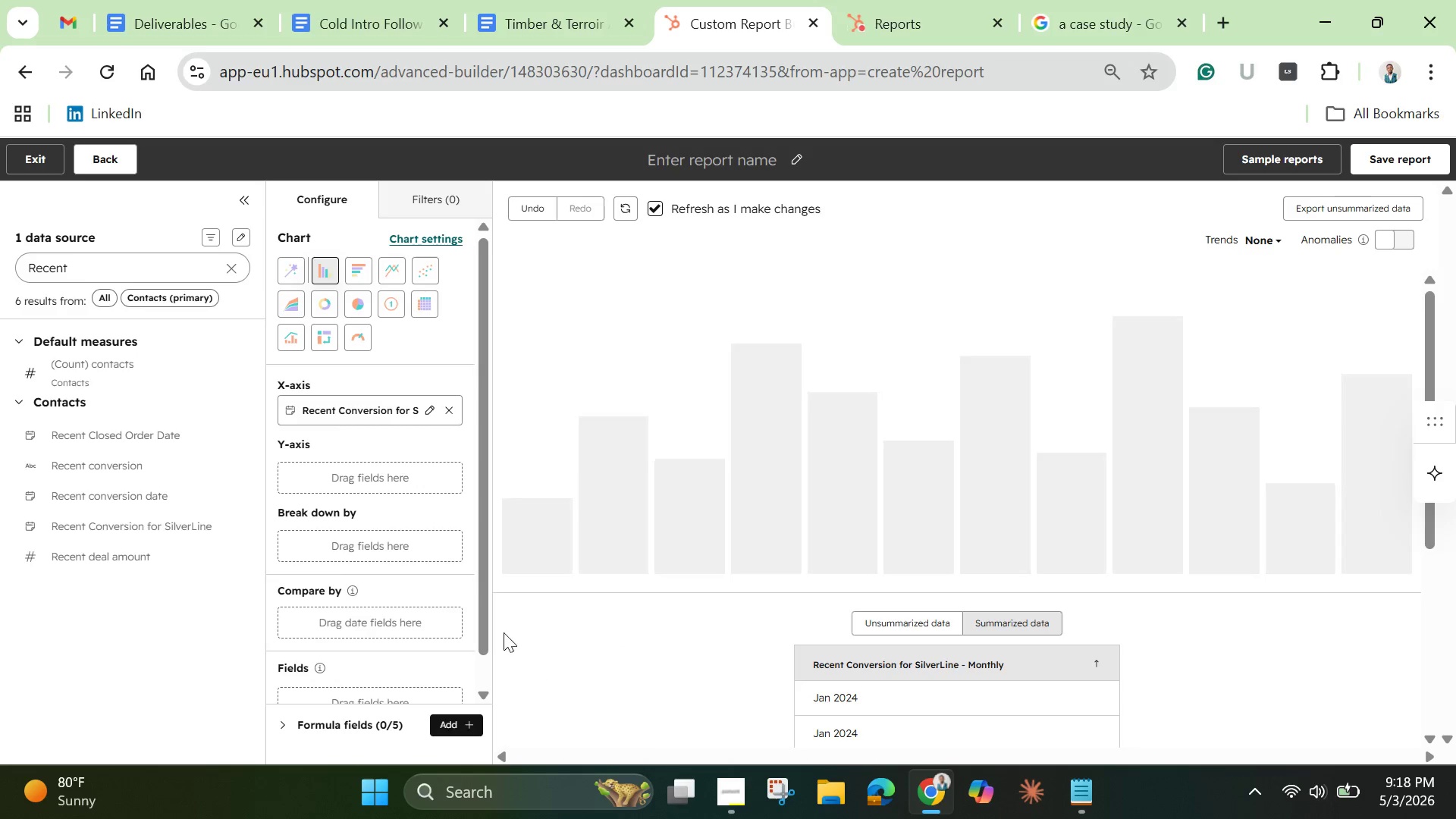 
left_click([397, 475])
 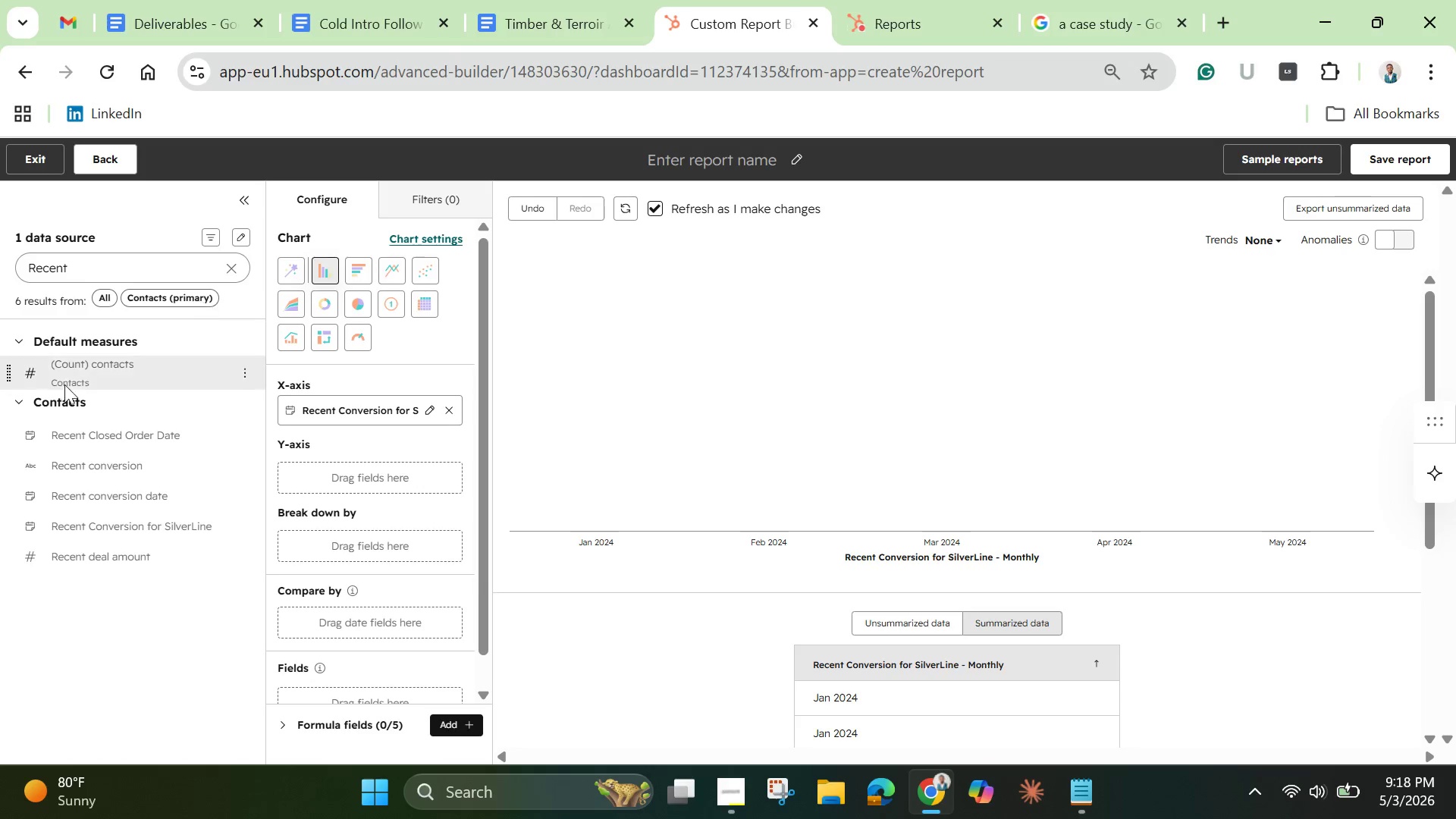 
left_click_drag(start_coordinate=[58, 364], to_coordinate=[290, 472])
 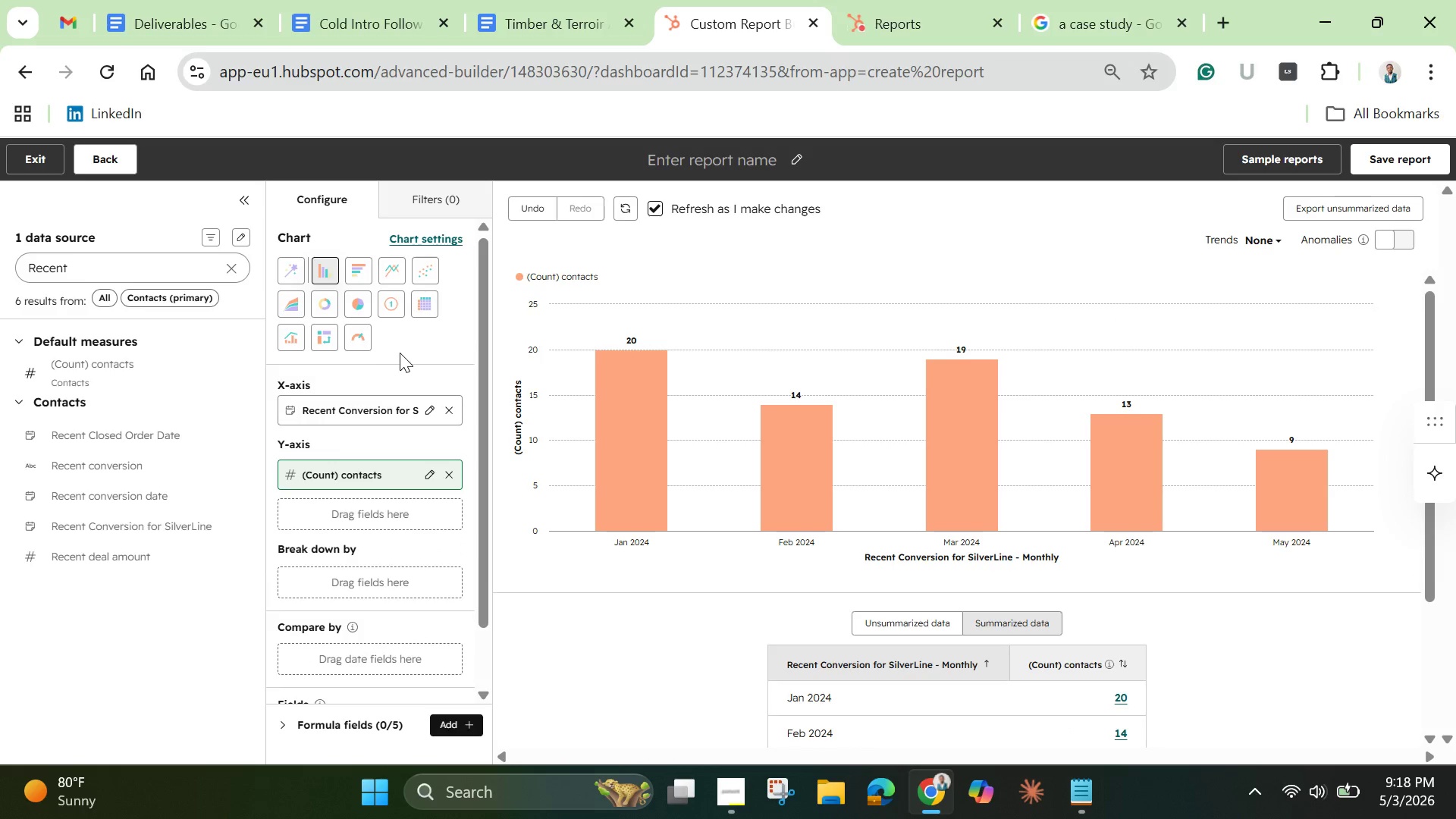 
wait(5.55)
 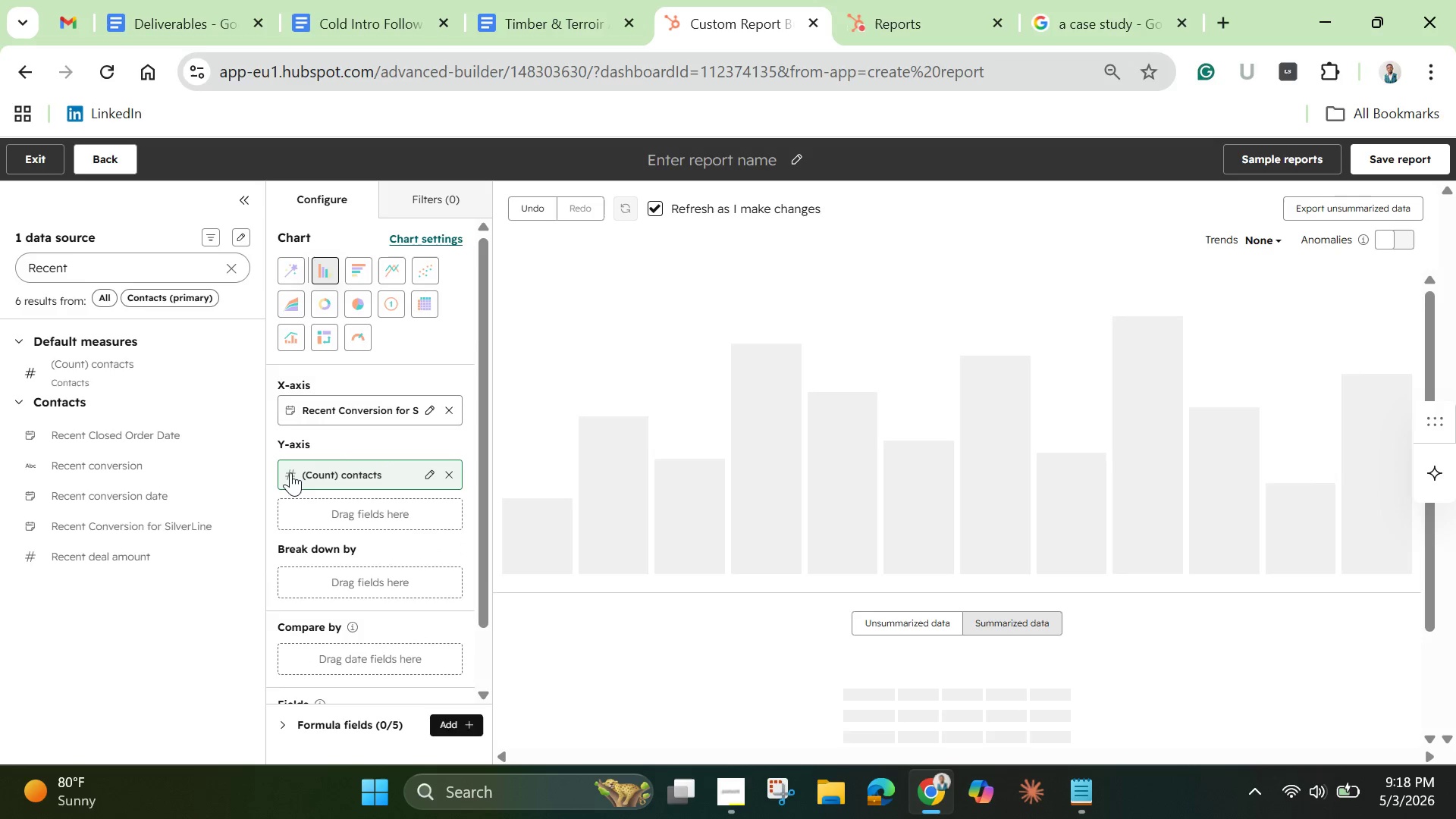 
left_click([419, 200])
 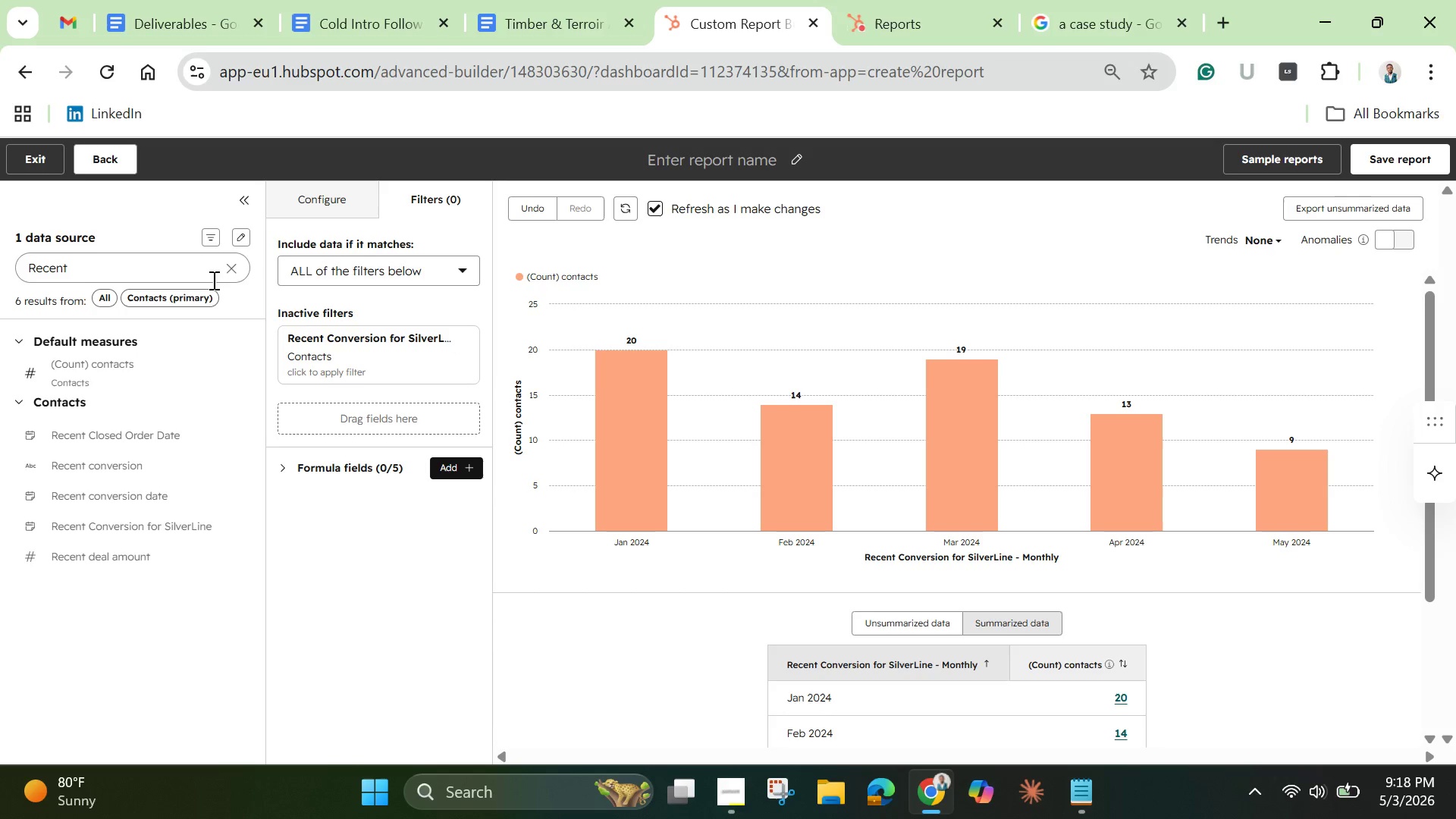 
wait(18.66)
 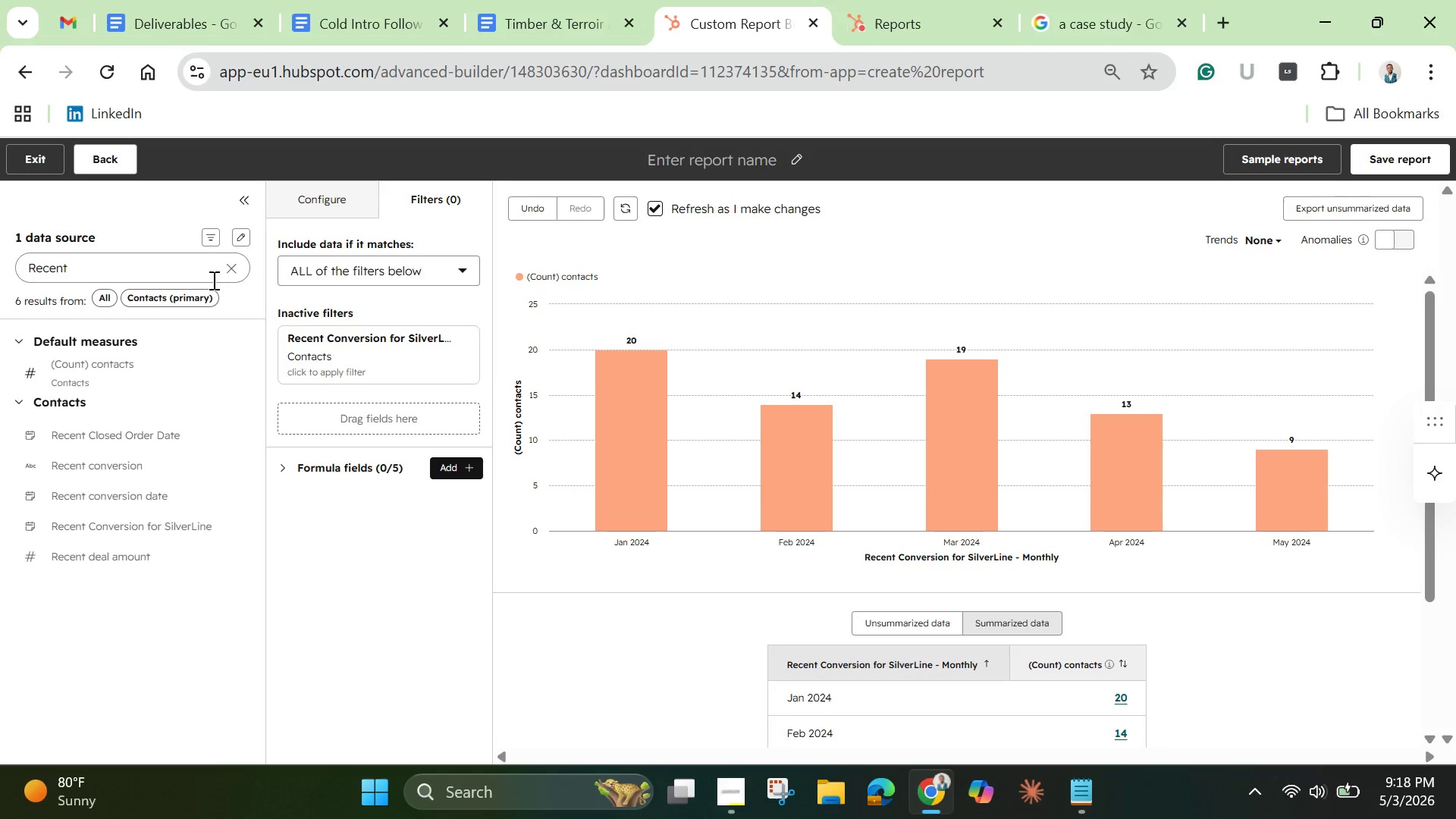 
left_click([239, 267])
 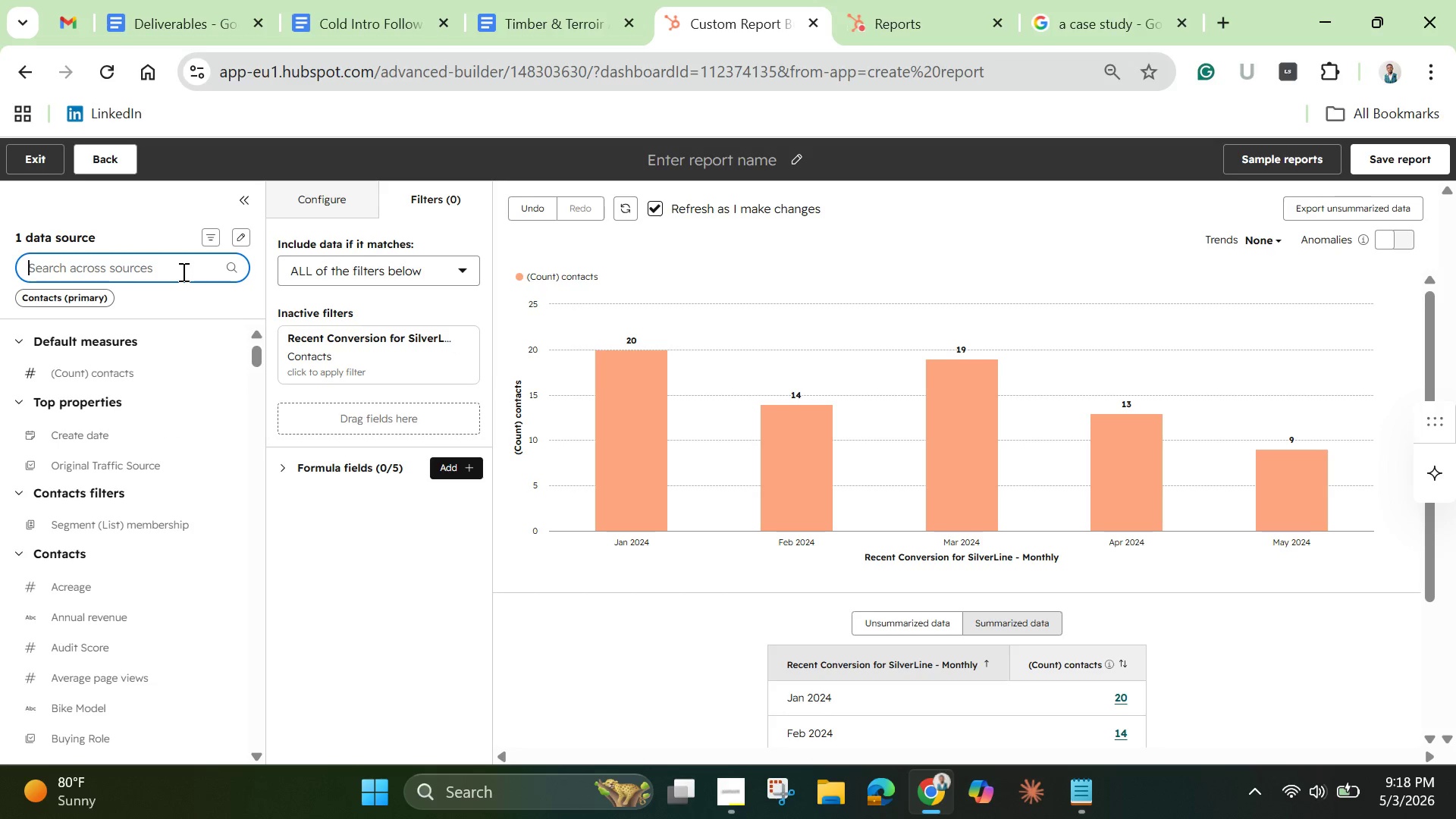 
wait(8.33)
 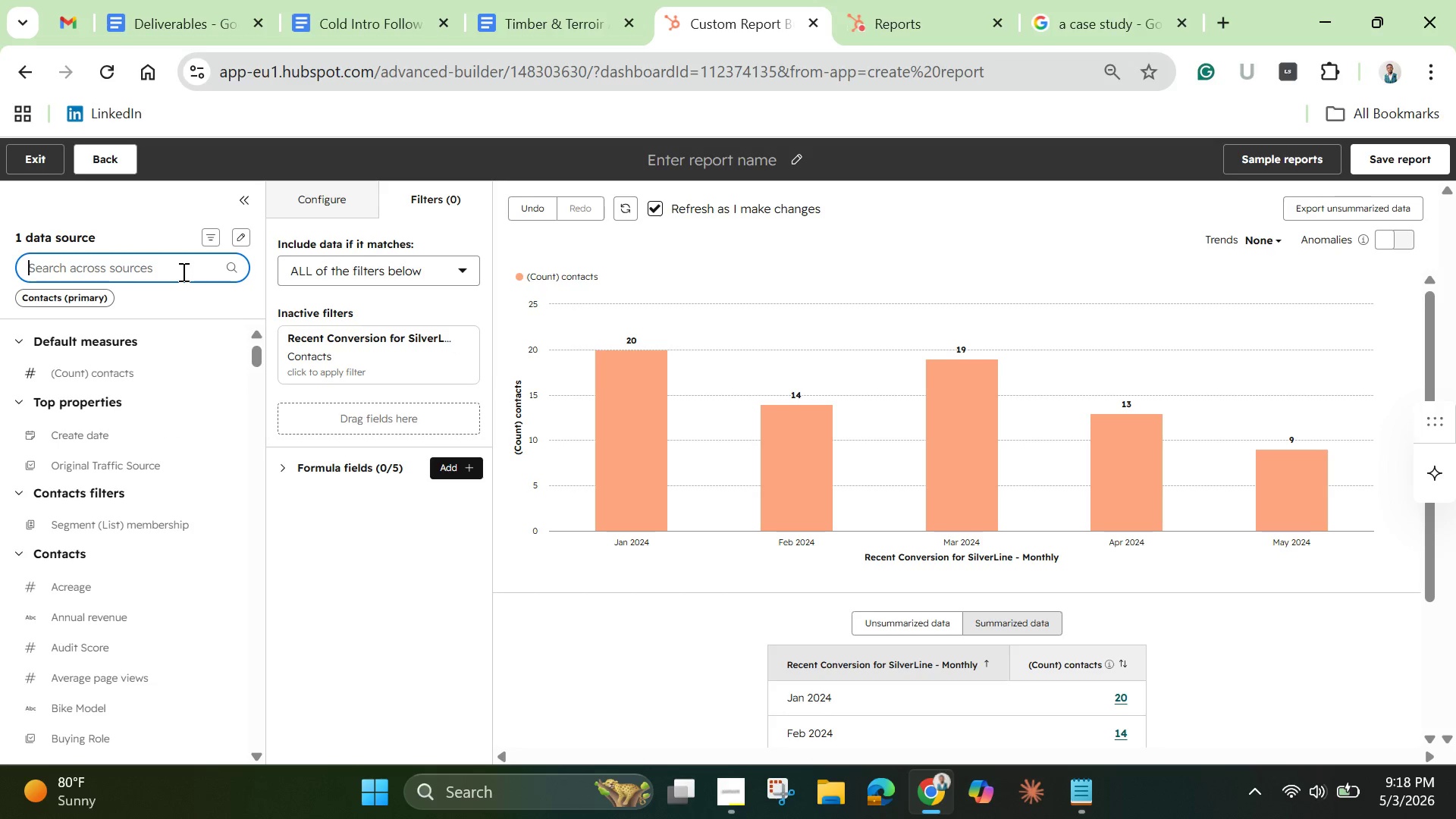 
left_click([182, 271])
 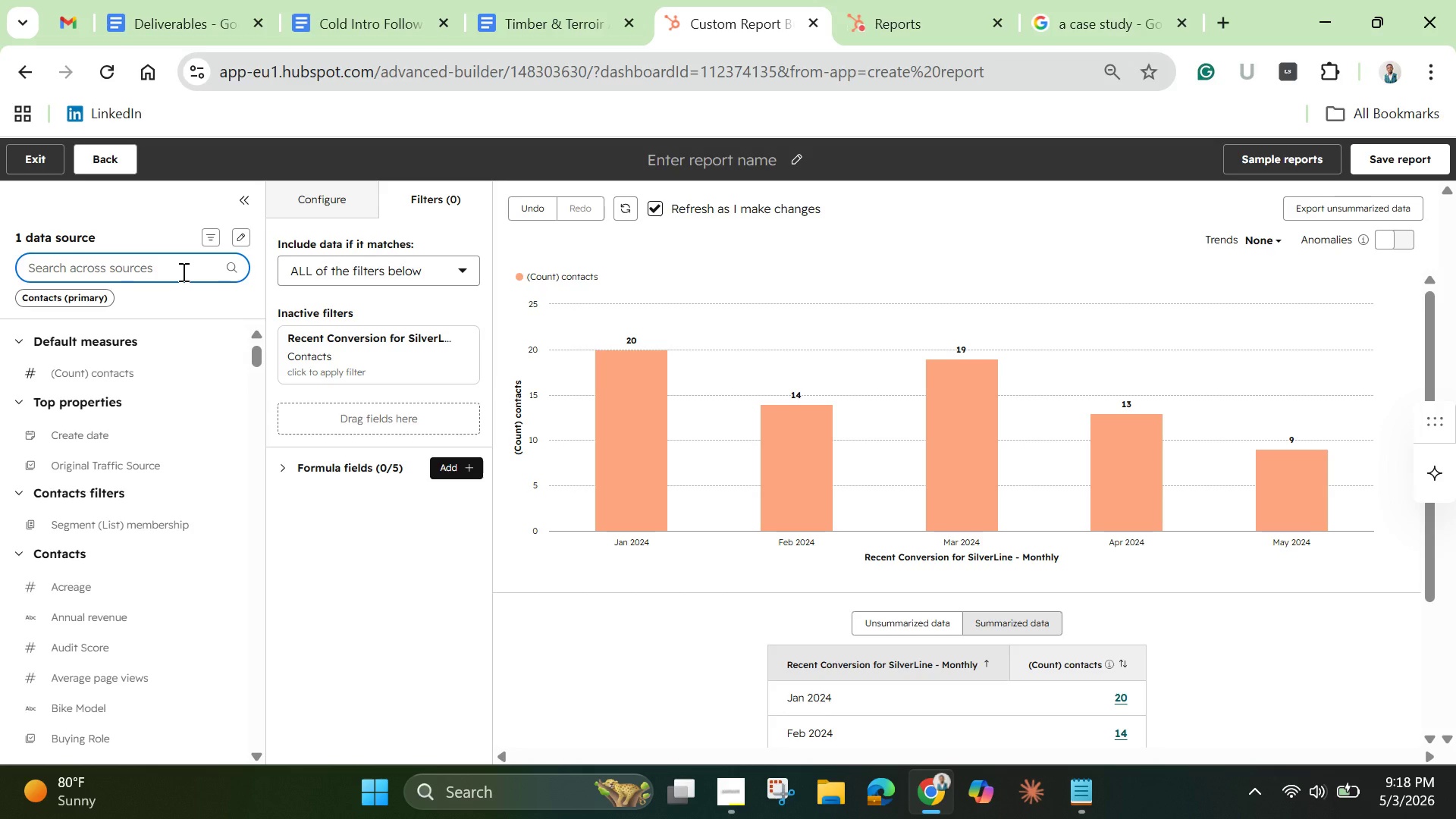 
type(lead intent)
 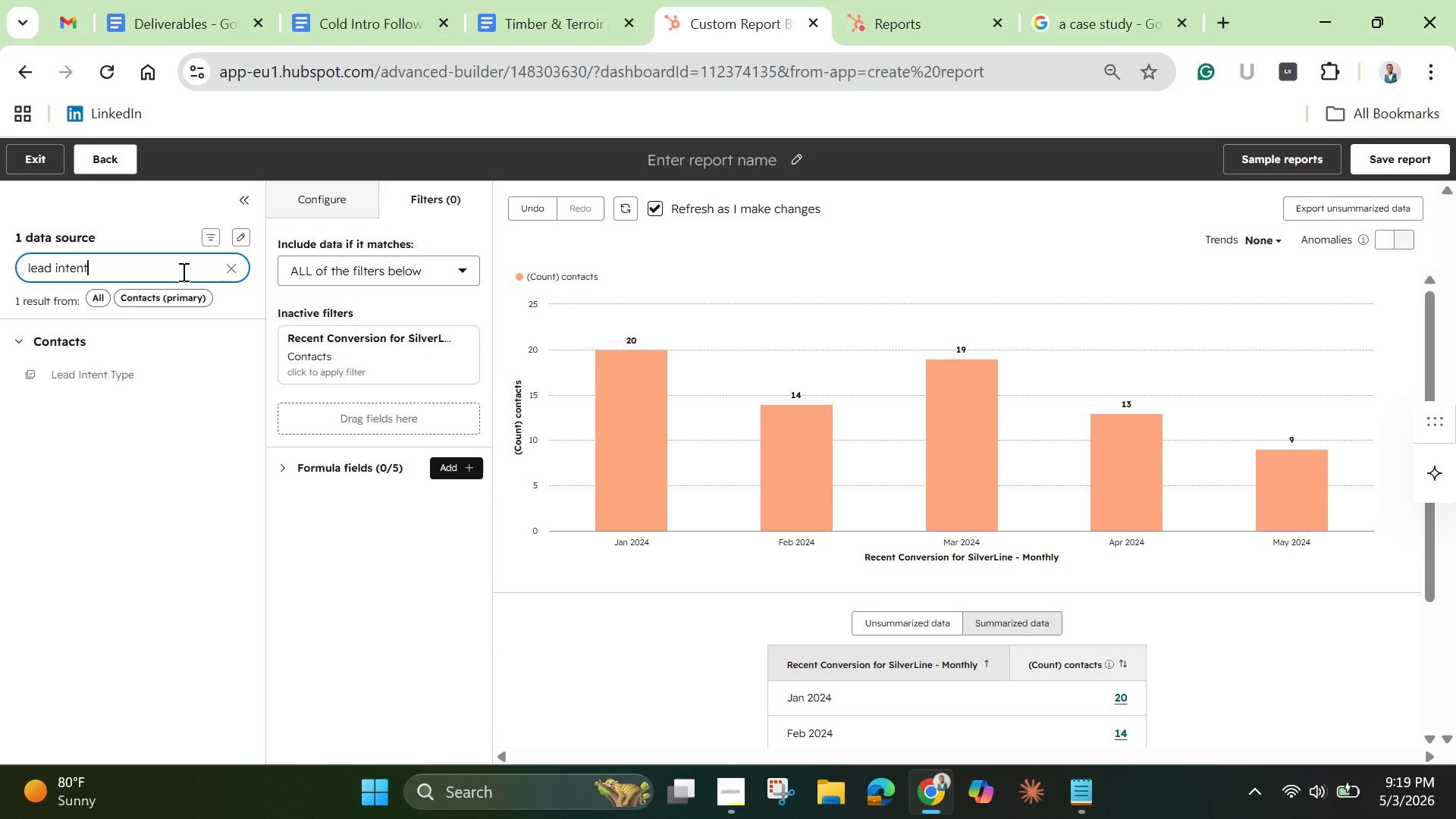 
key(Space)
 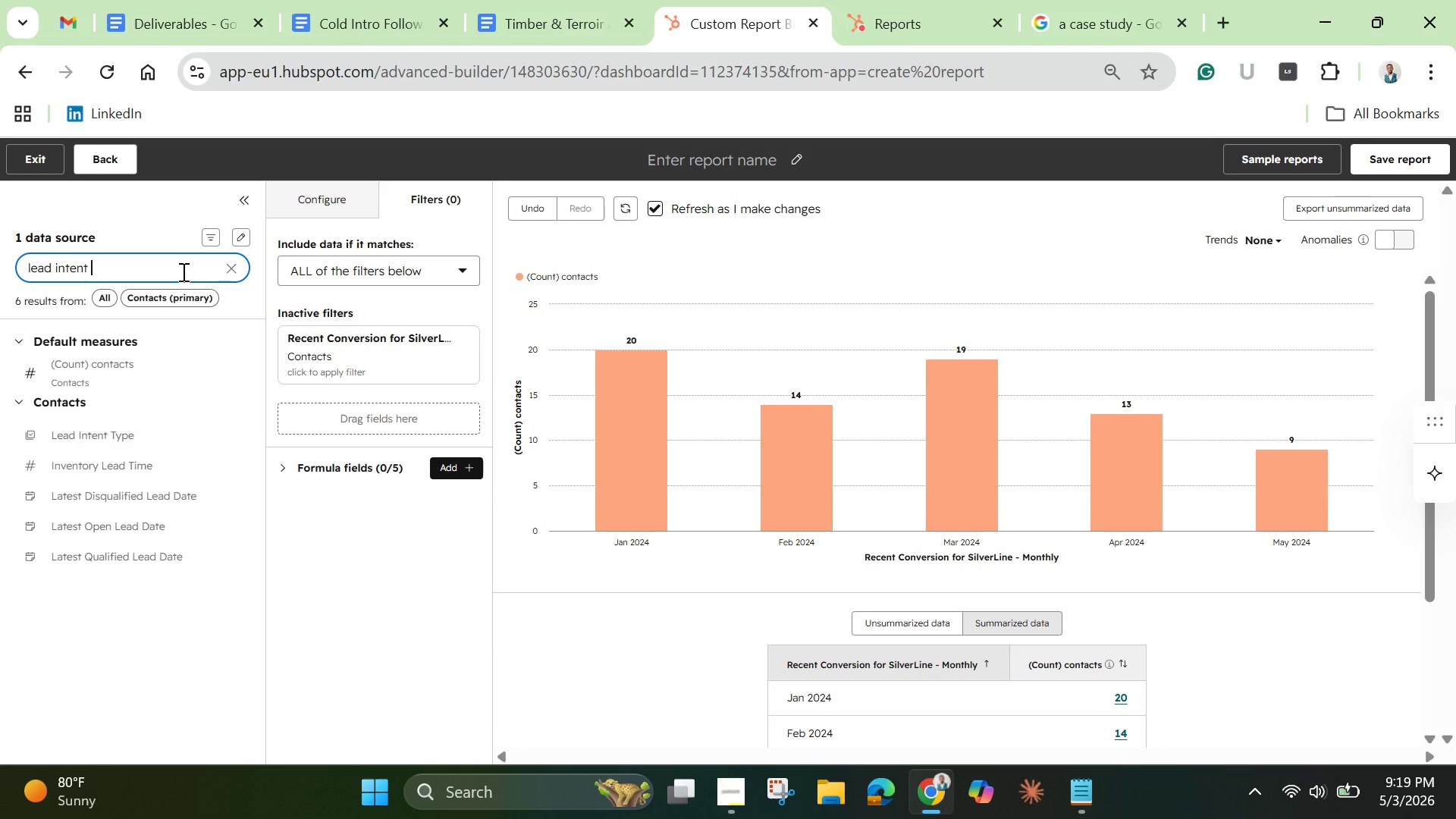 
key(T)
 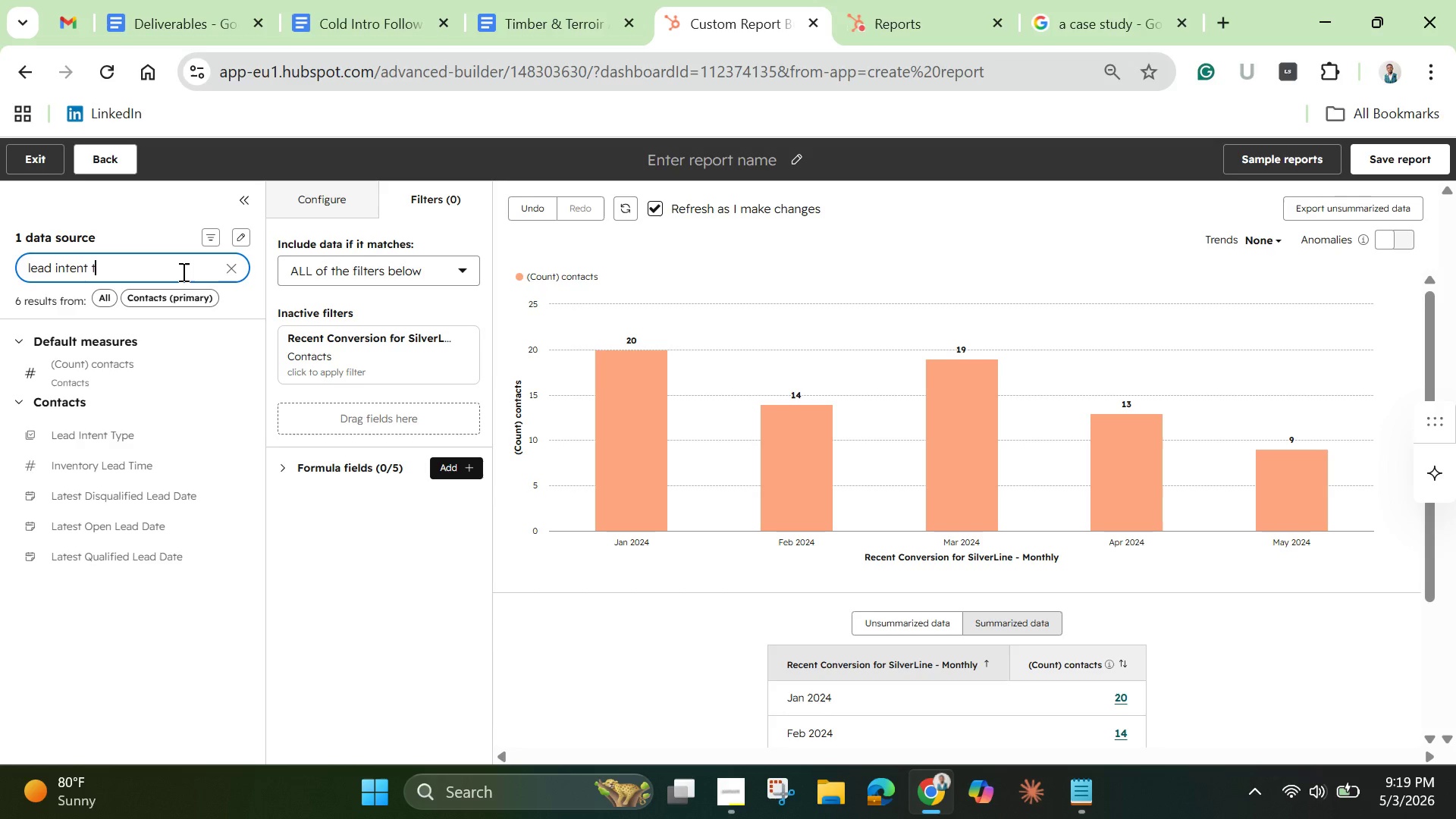 
type(ype )
 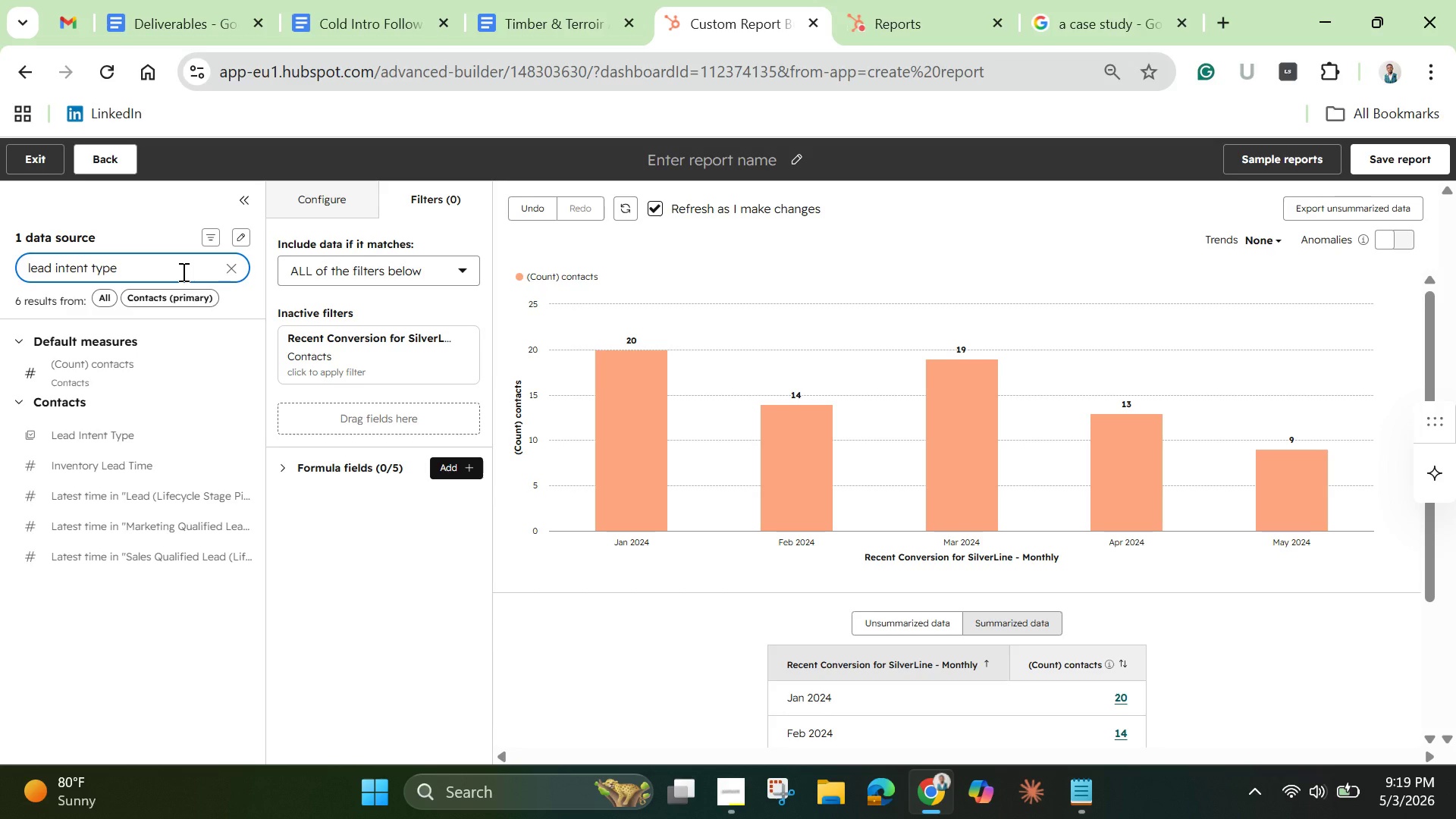 
wait(5.24)
 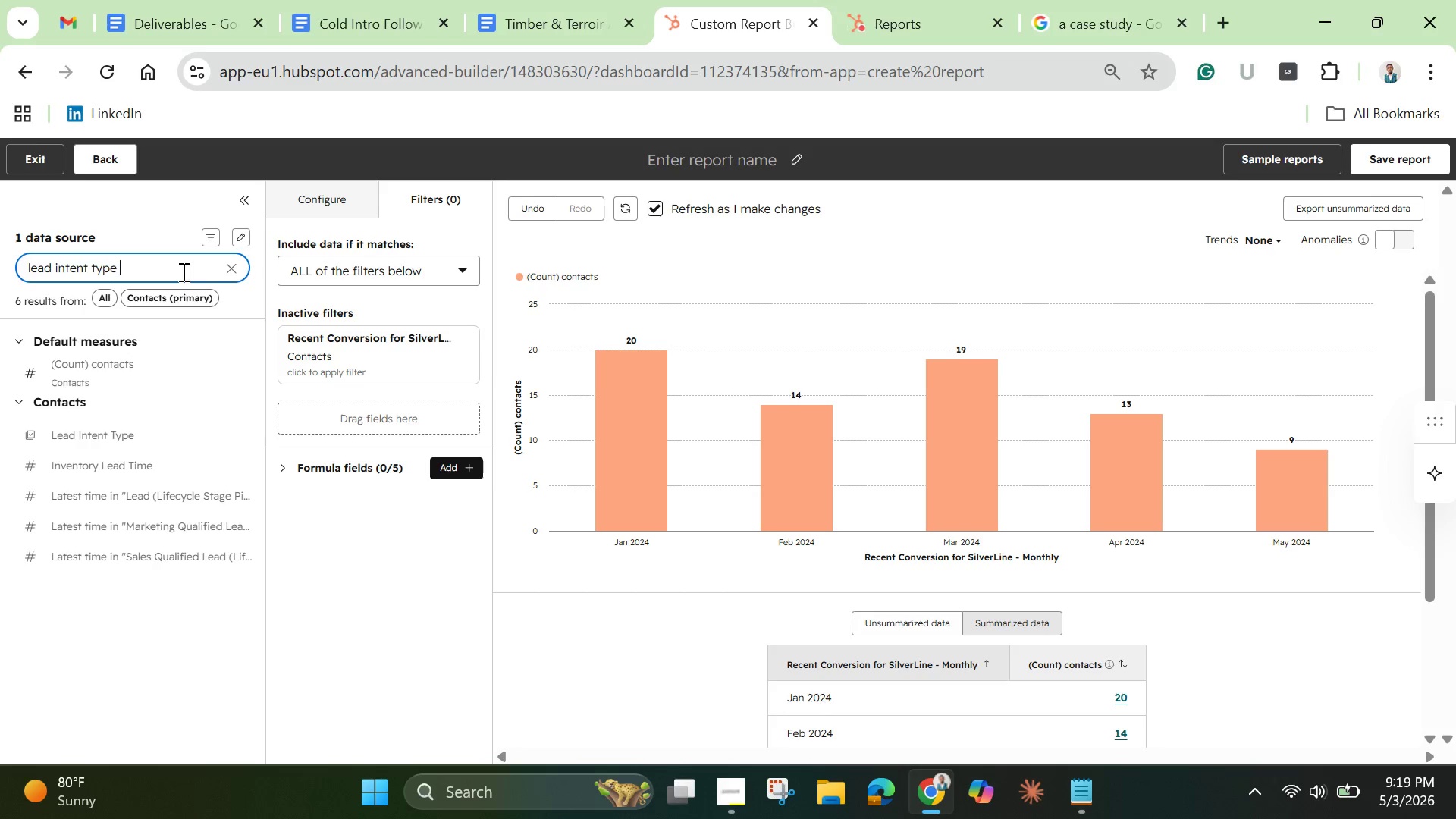 
type(for )
 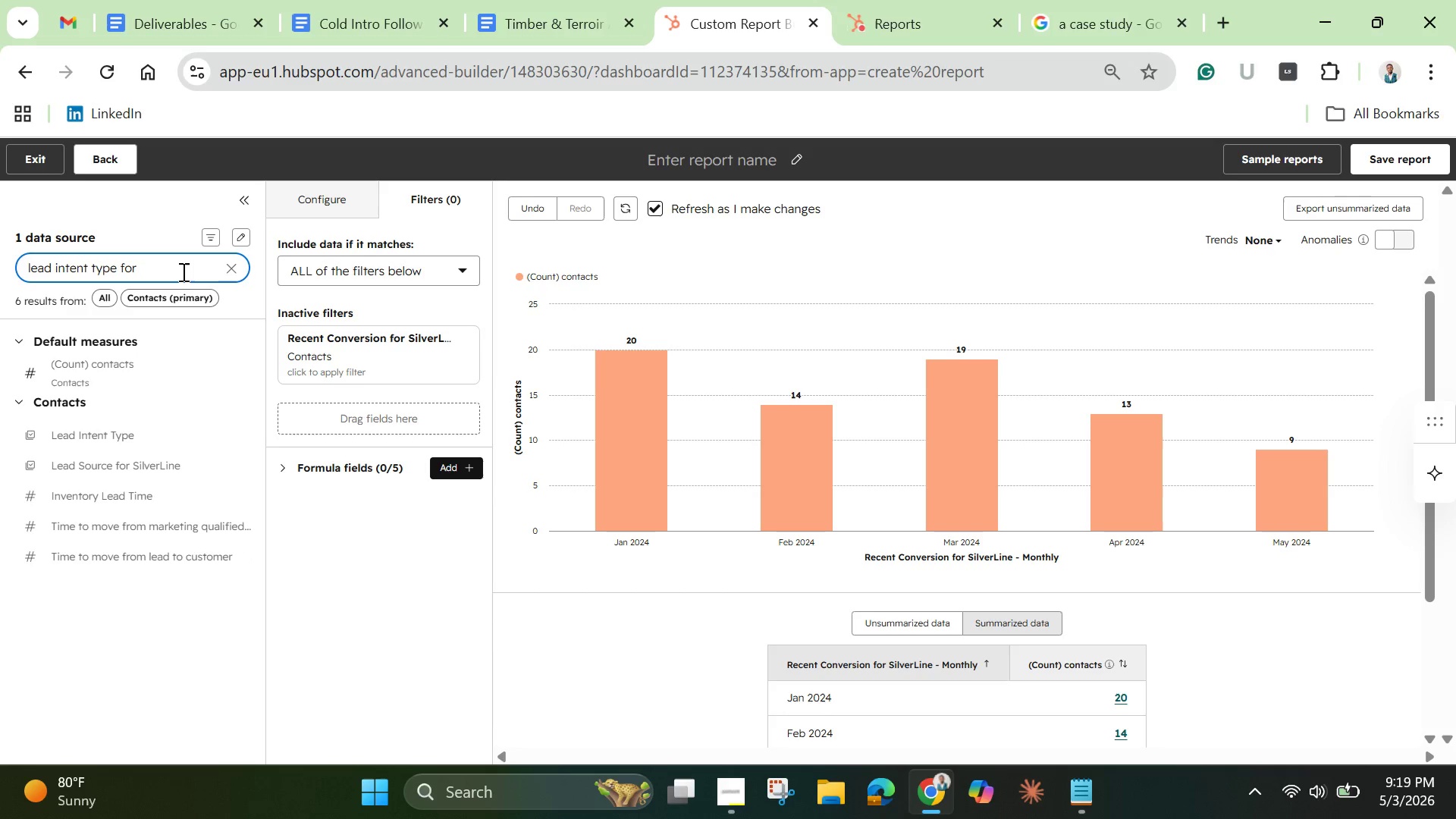 
wait(5.38)
 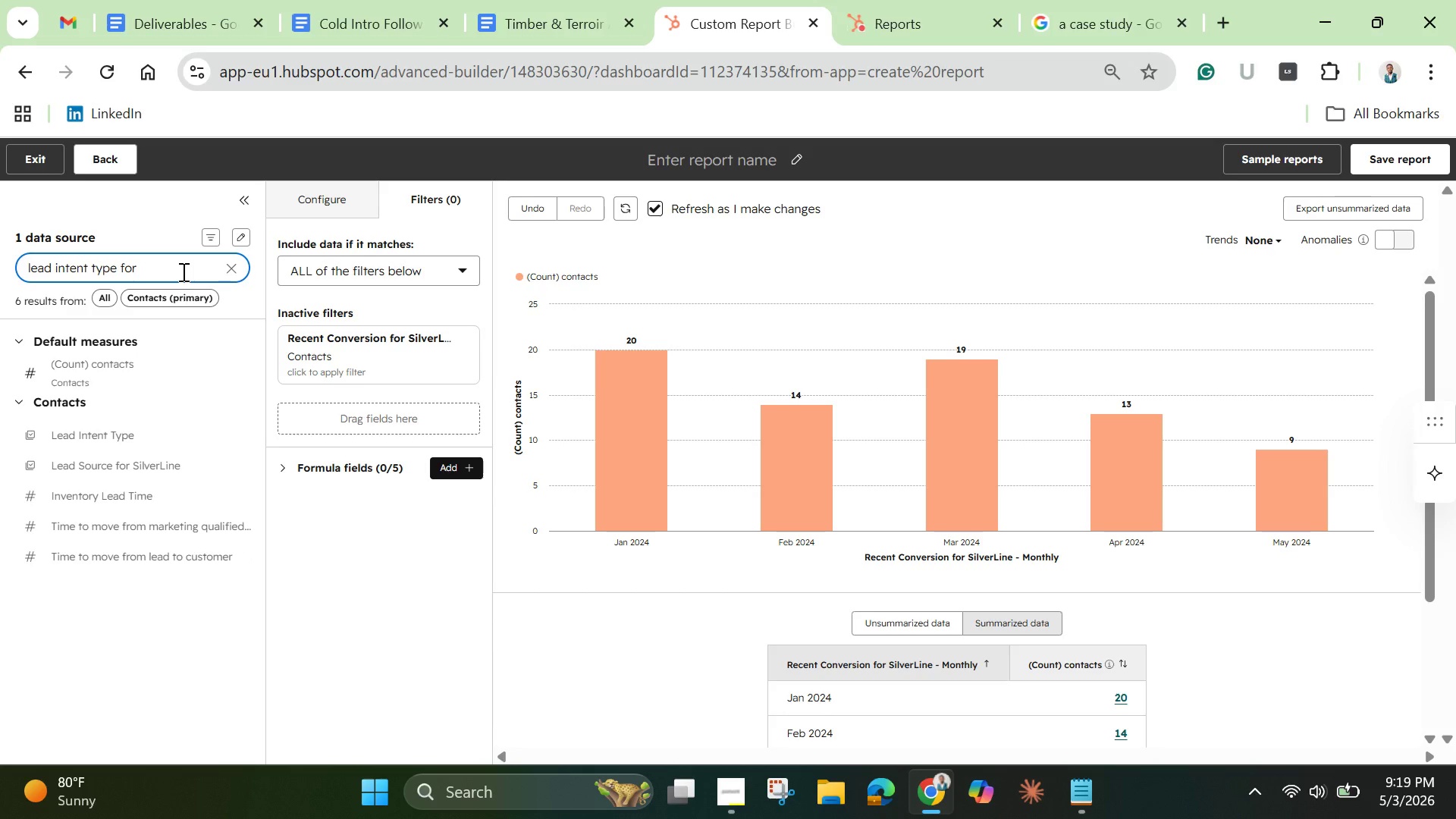 
left_click_drag(start_coordinate=[97, 428], to_coordinate=[280, 411])
 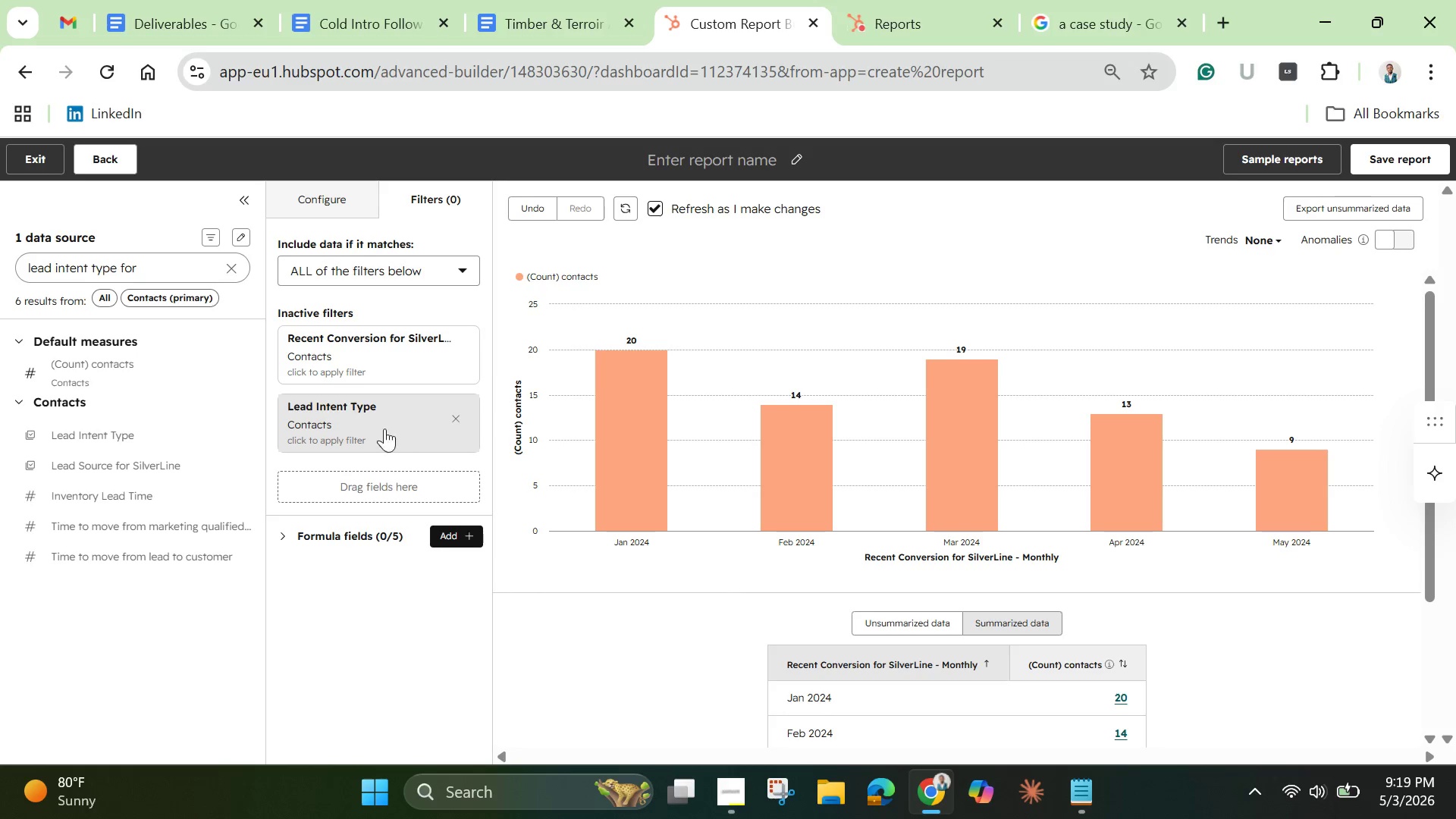 
left_click([375, 416])
 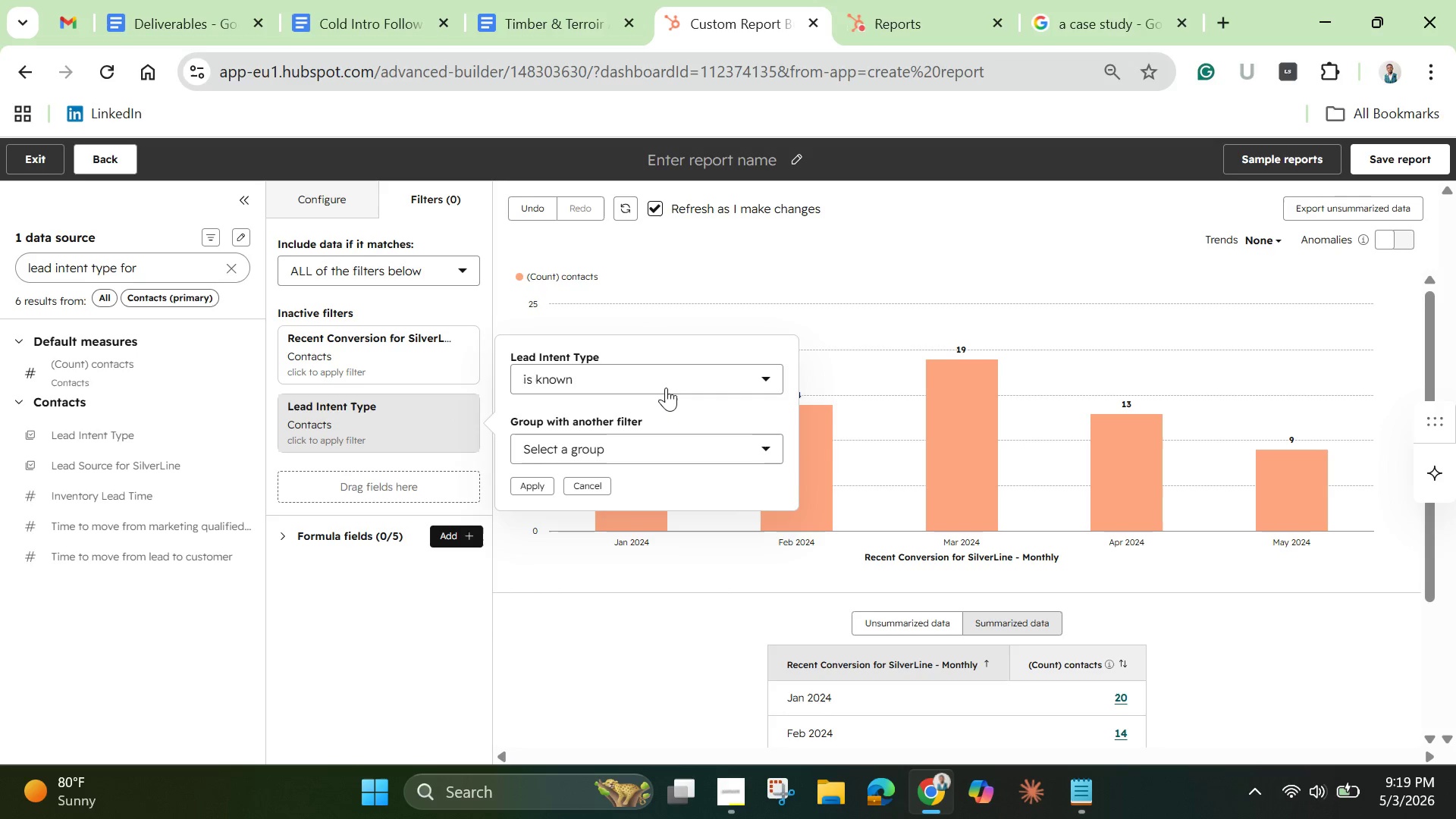 
left_click([666, 386])
 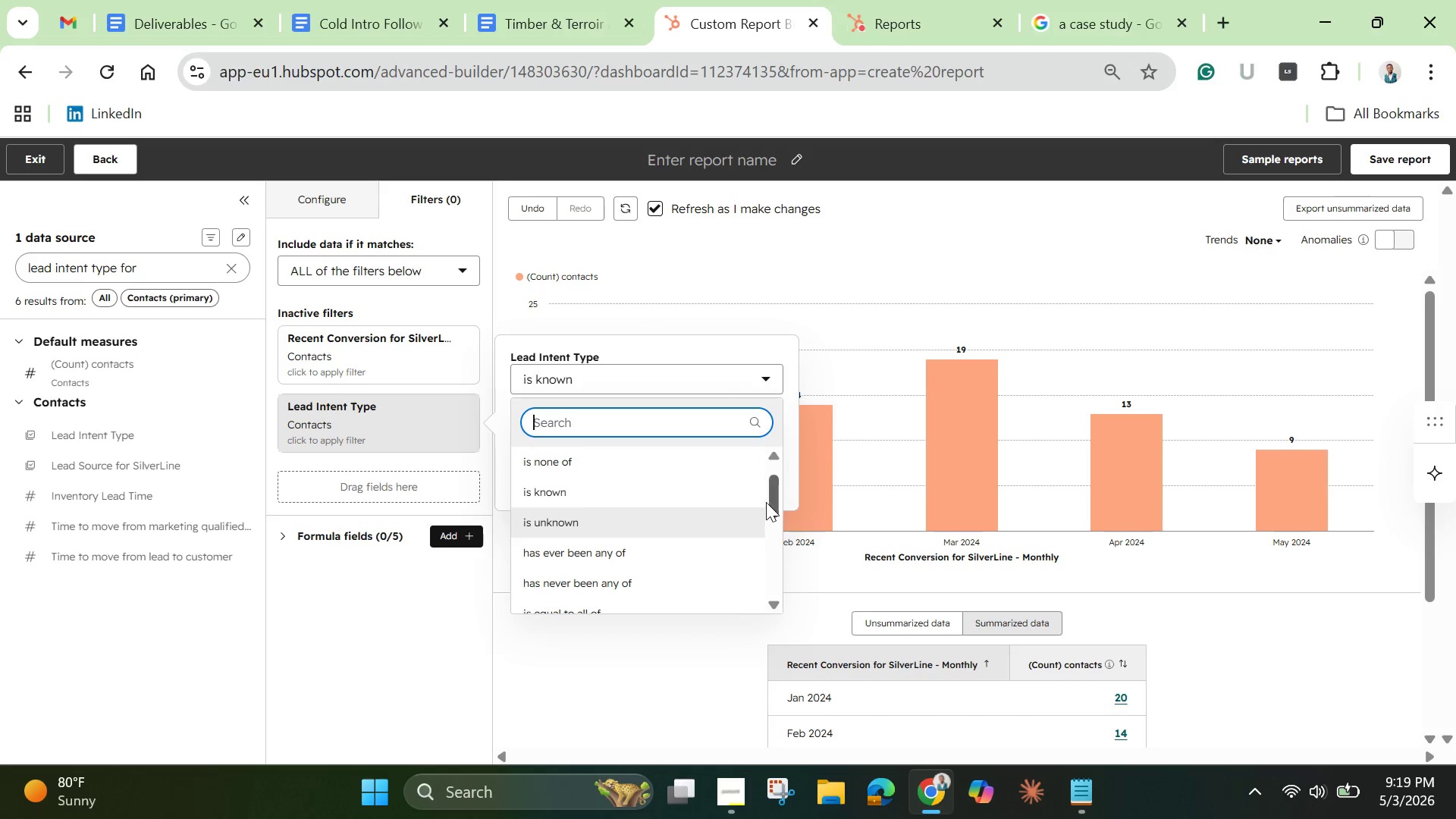 
left_click_drag(start_coordinate=[769, 493], to_coordinate=[771, 523])
 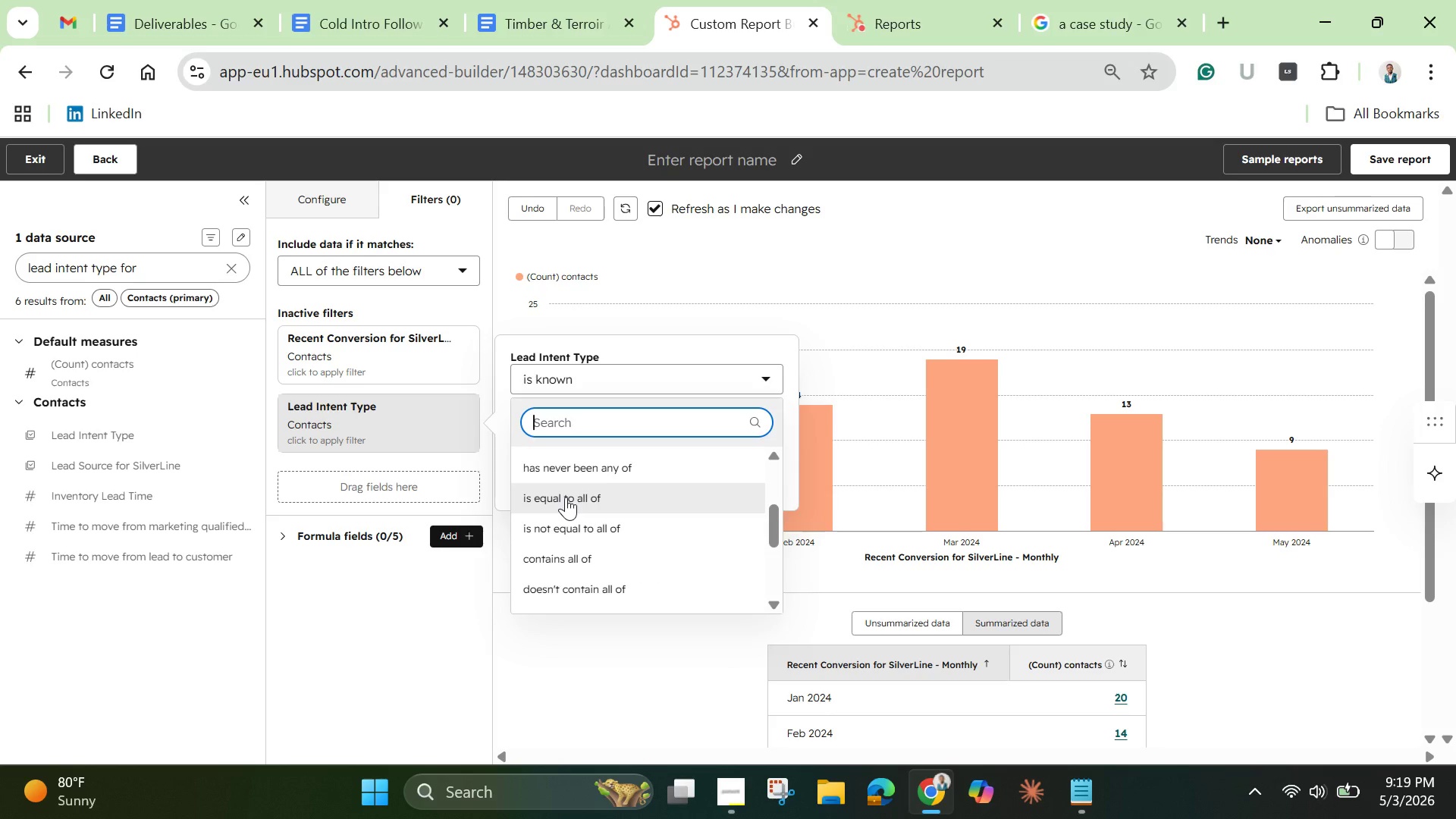 
left_click([566, 497])
 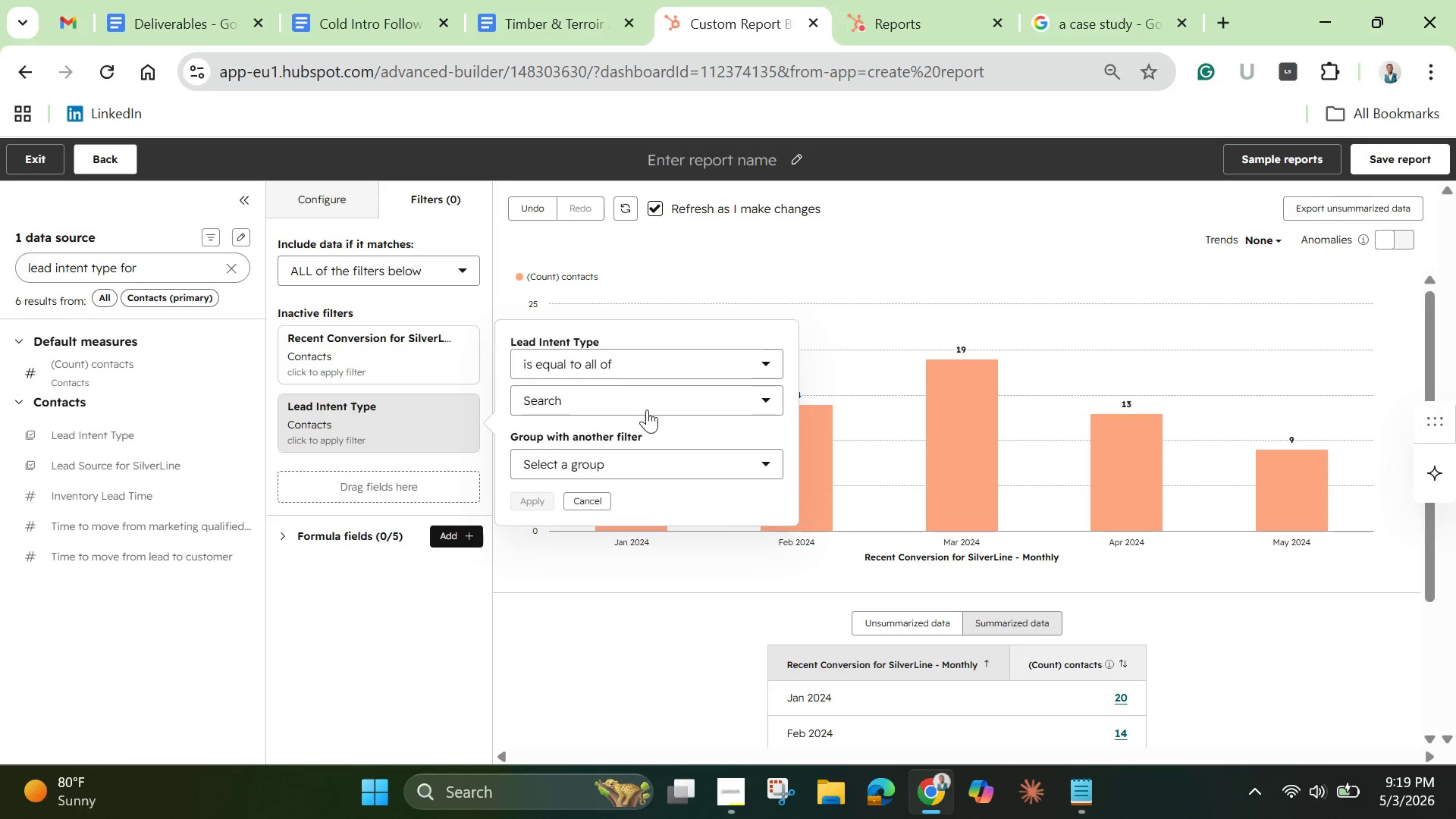 
left_click([647, 397])
 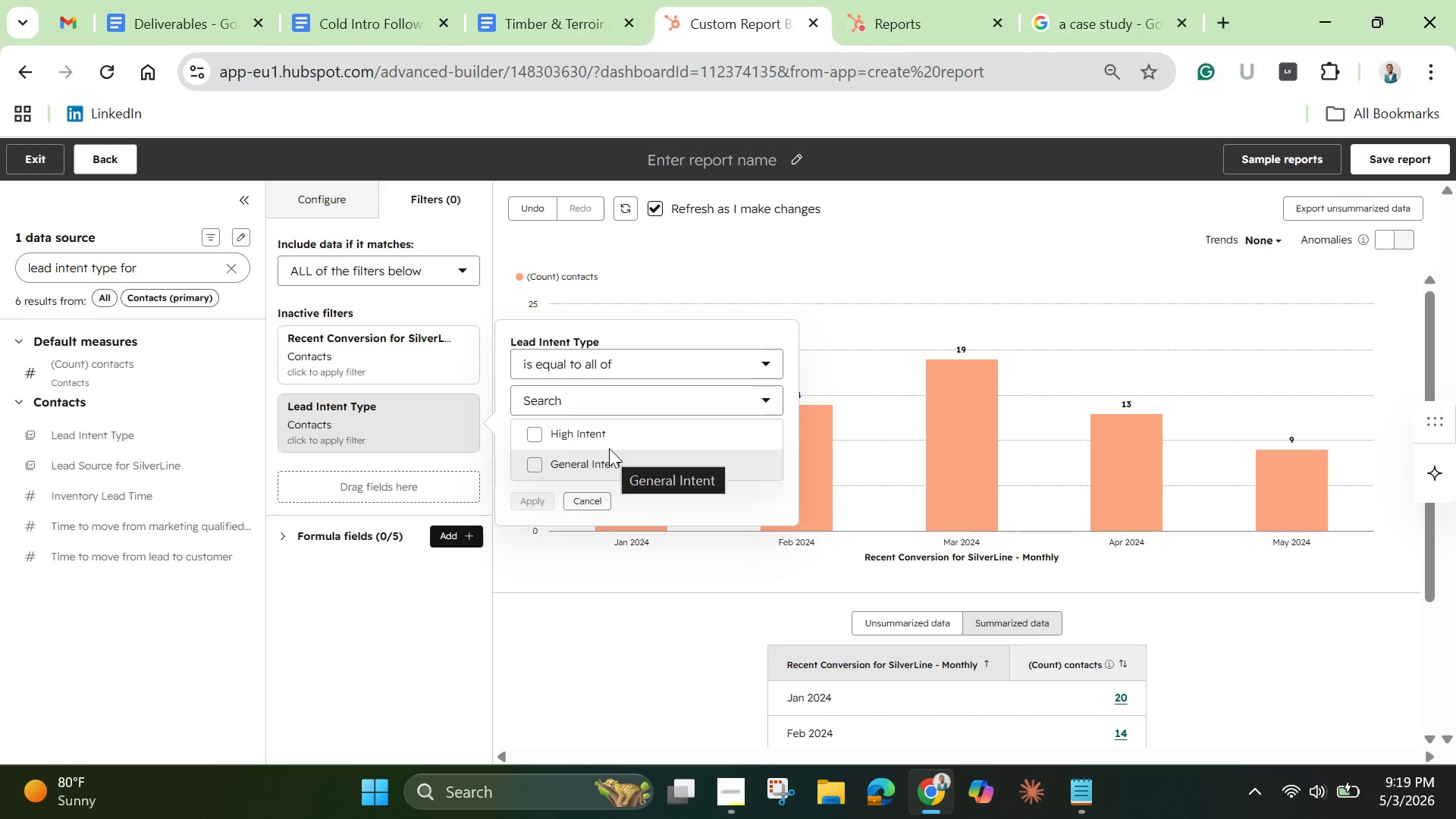 
left_click([605, 443])
 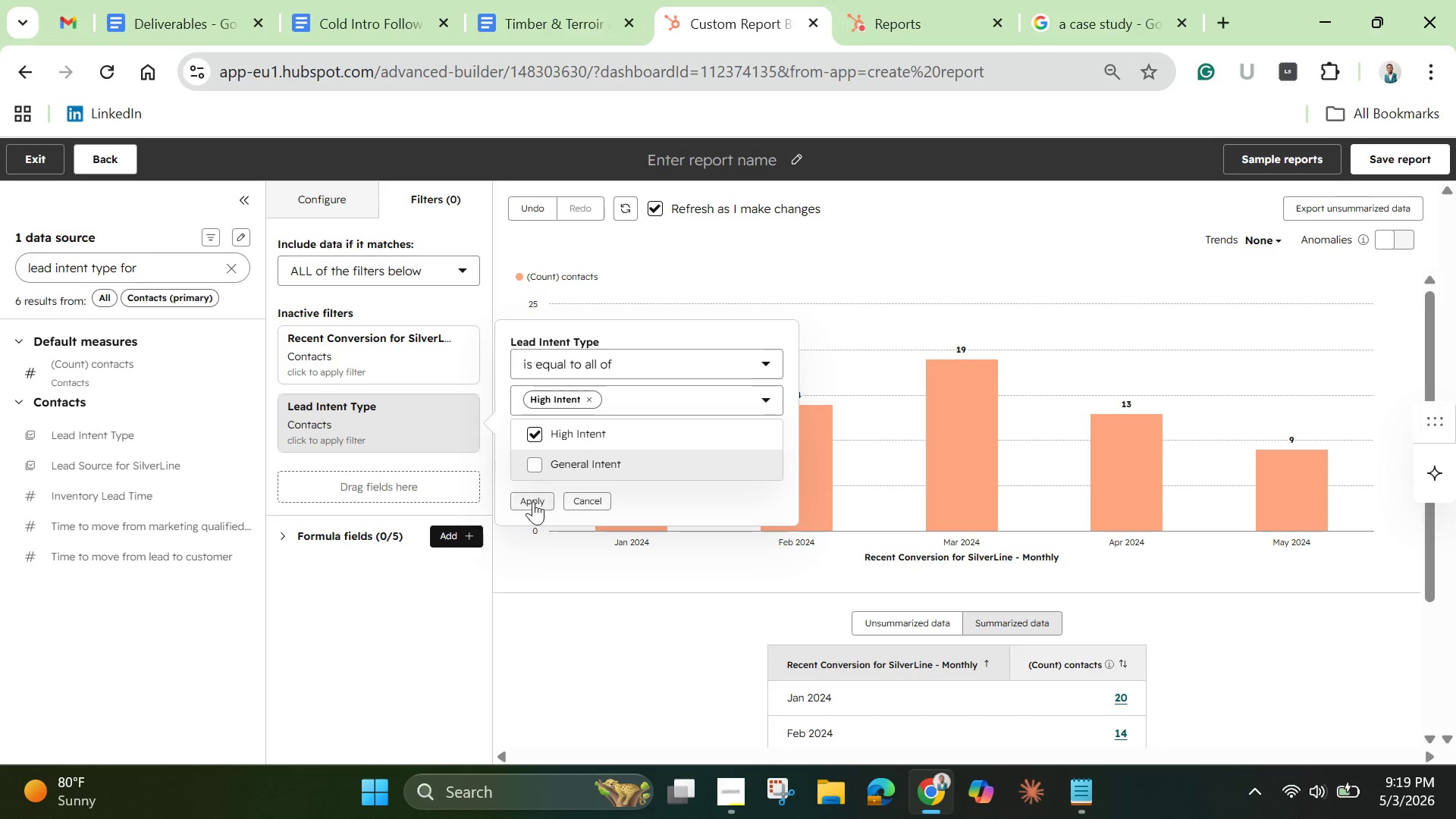 
left_click([530, 503])
 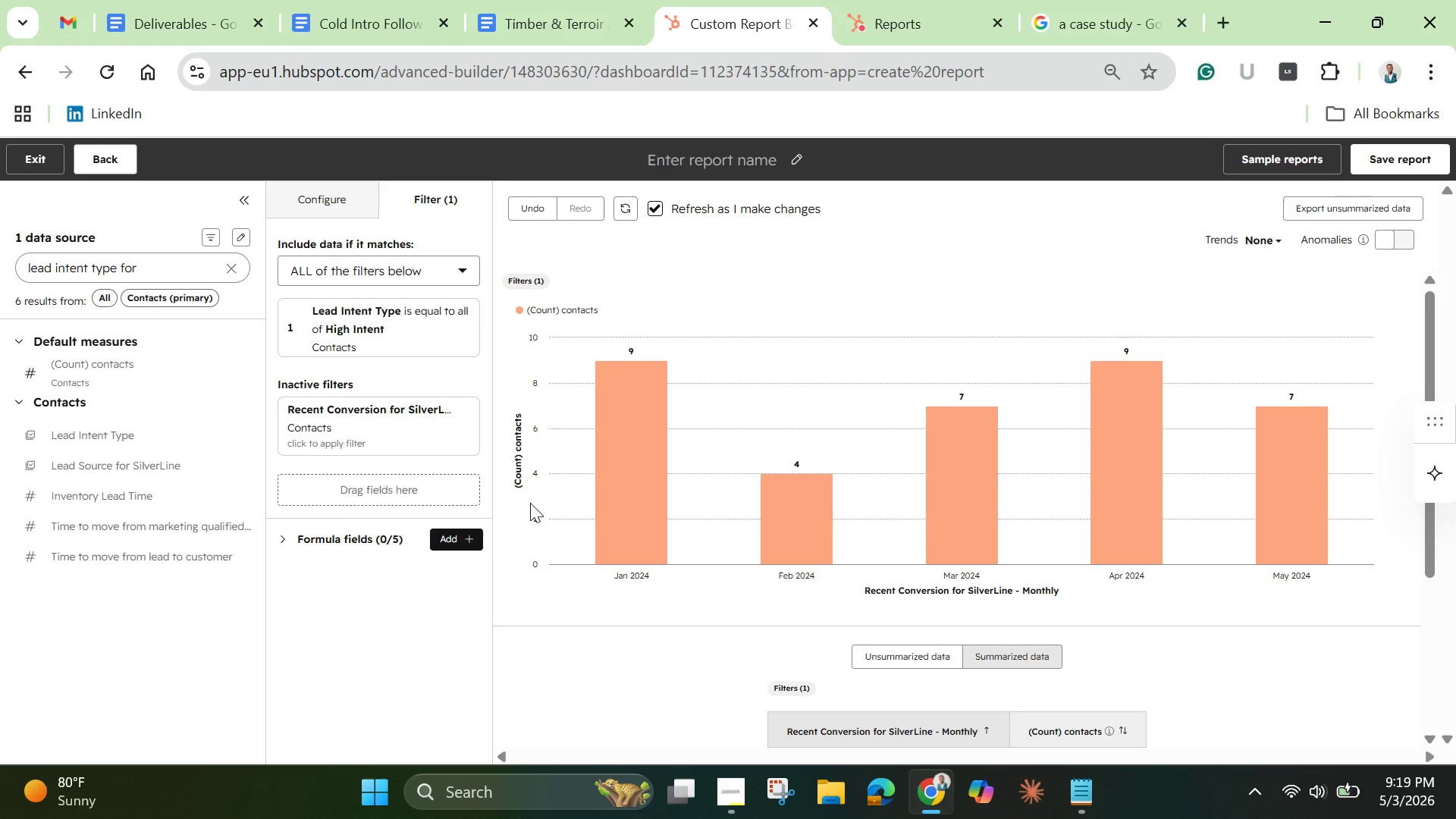 
wait(17.89)
 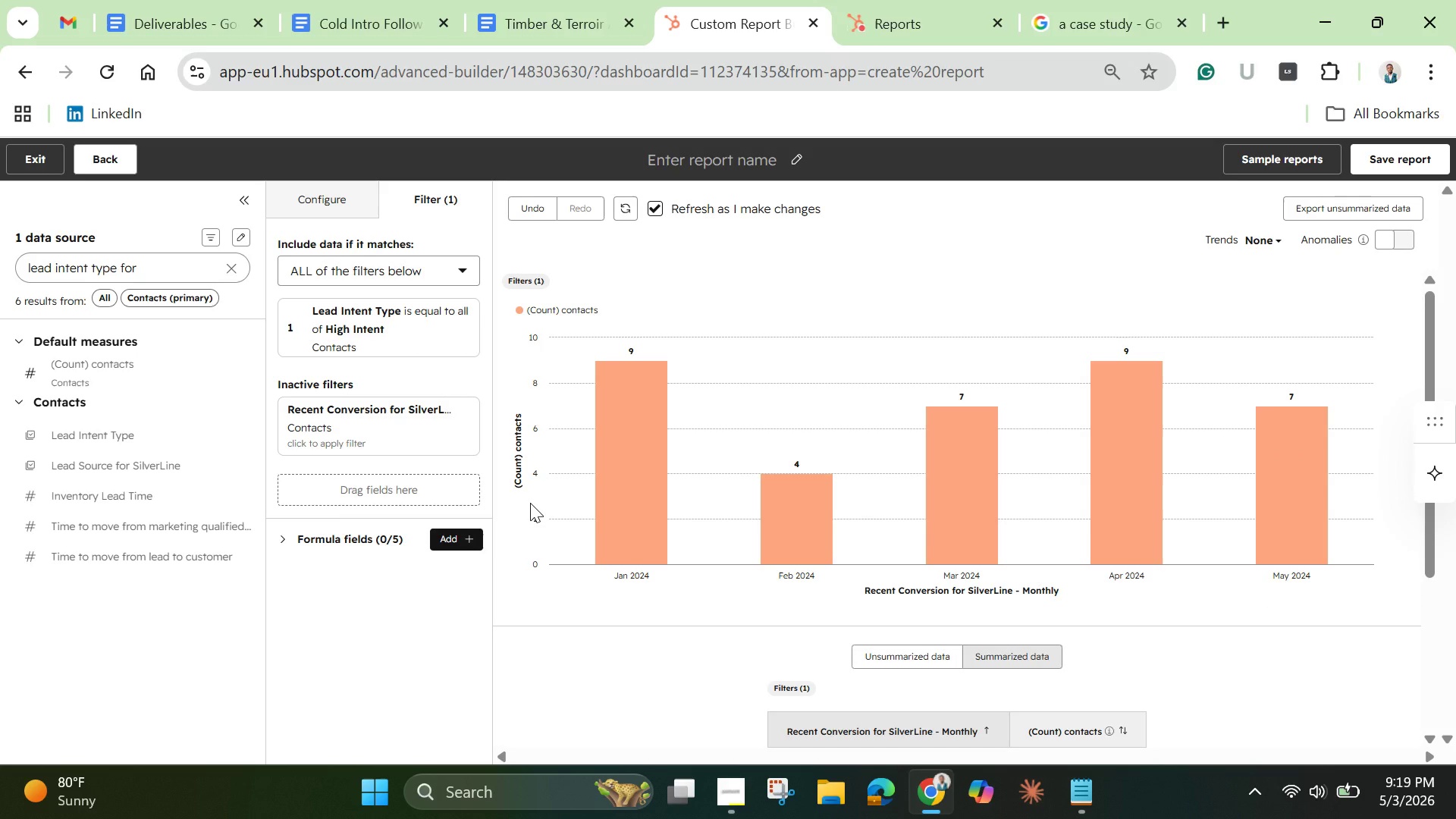 
left_click([332, 206])
 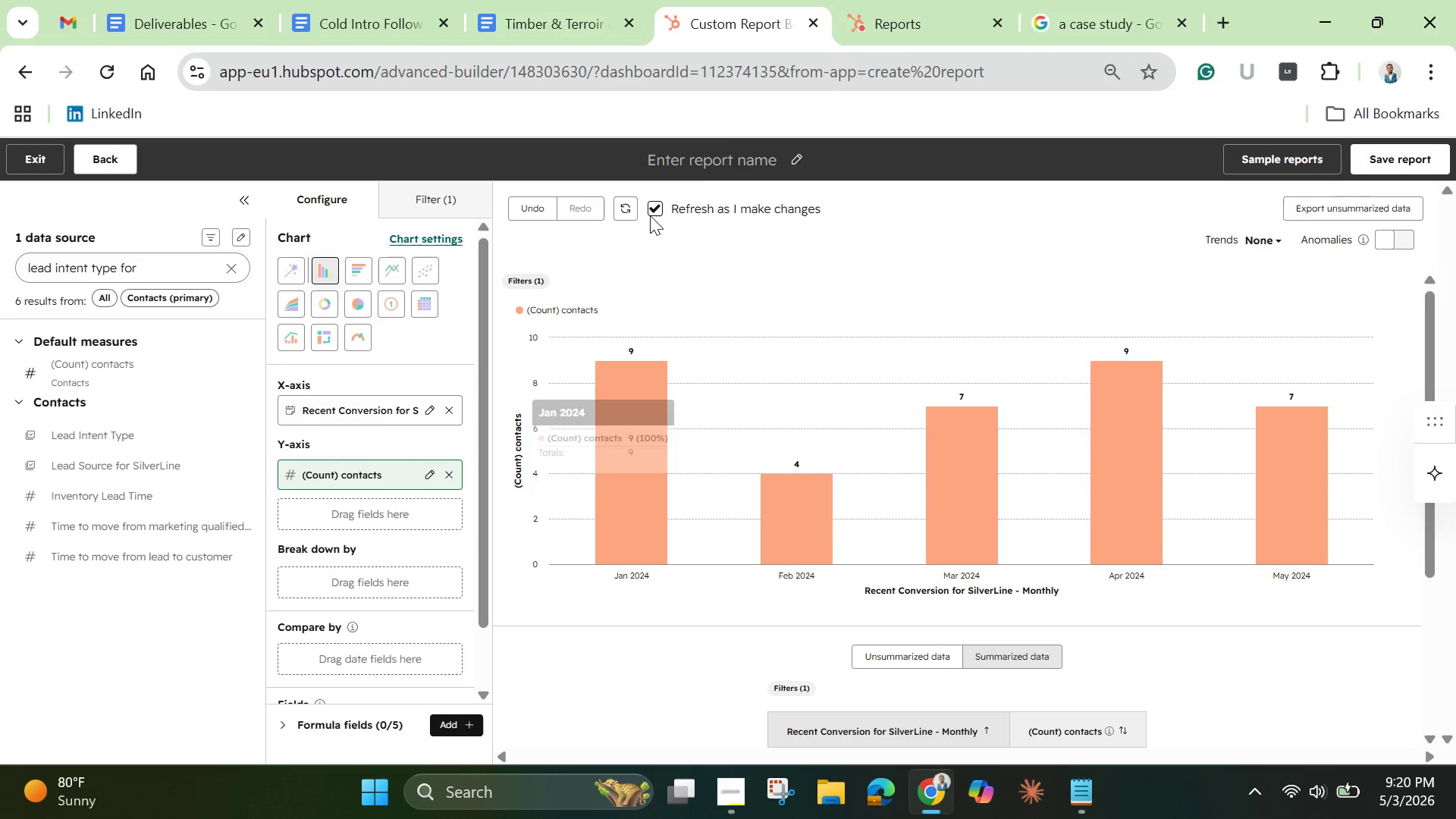 
left_click([724, 150])
 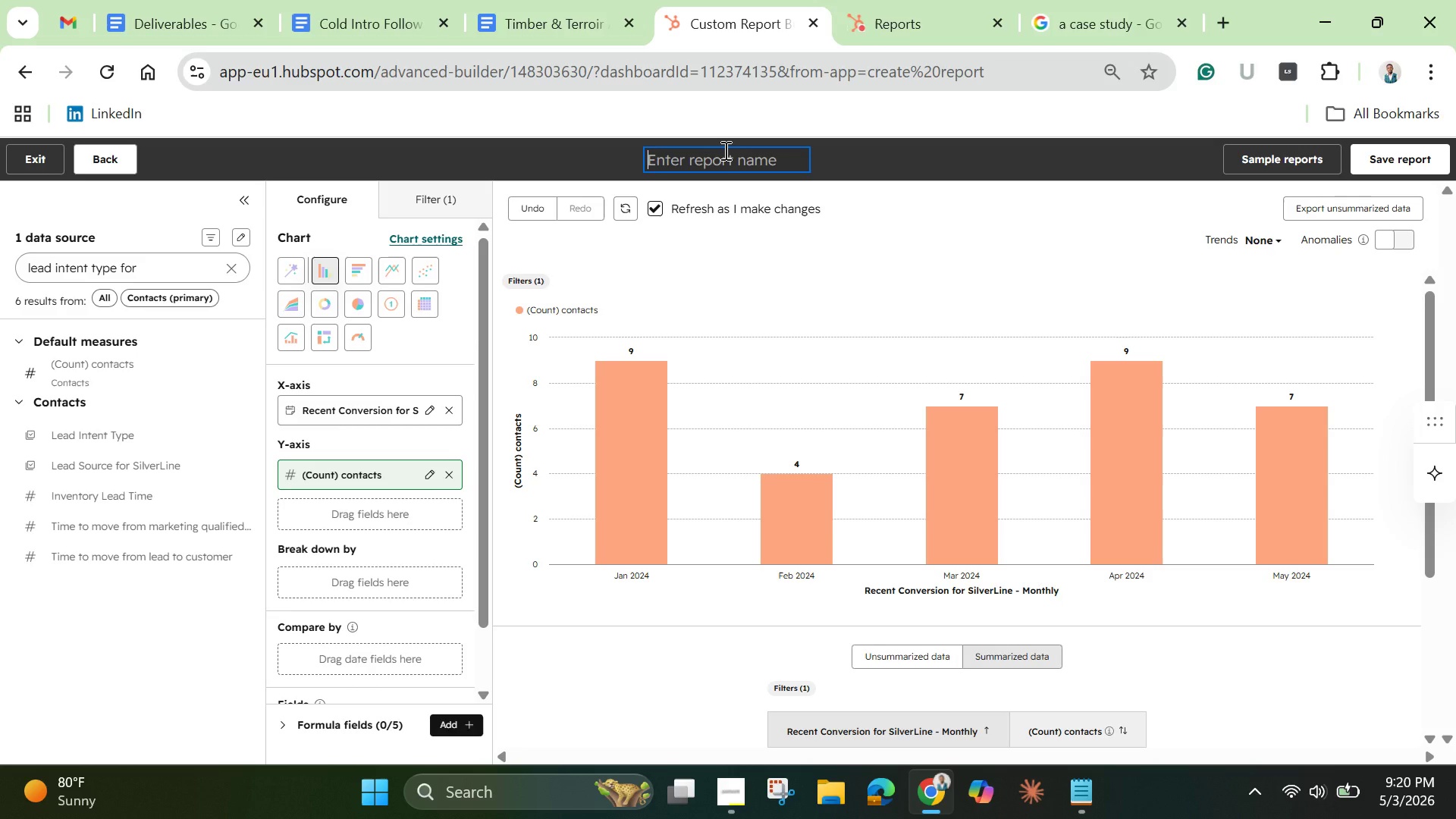 
wait(7.41)
 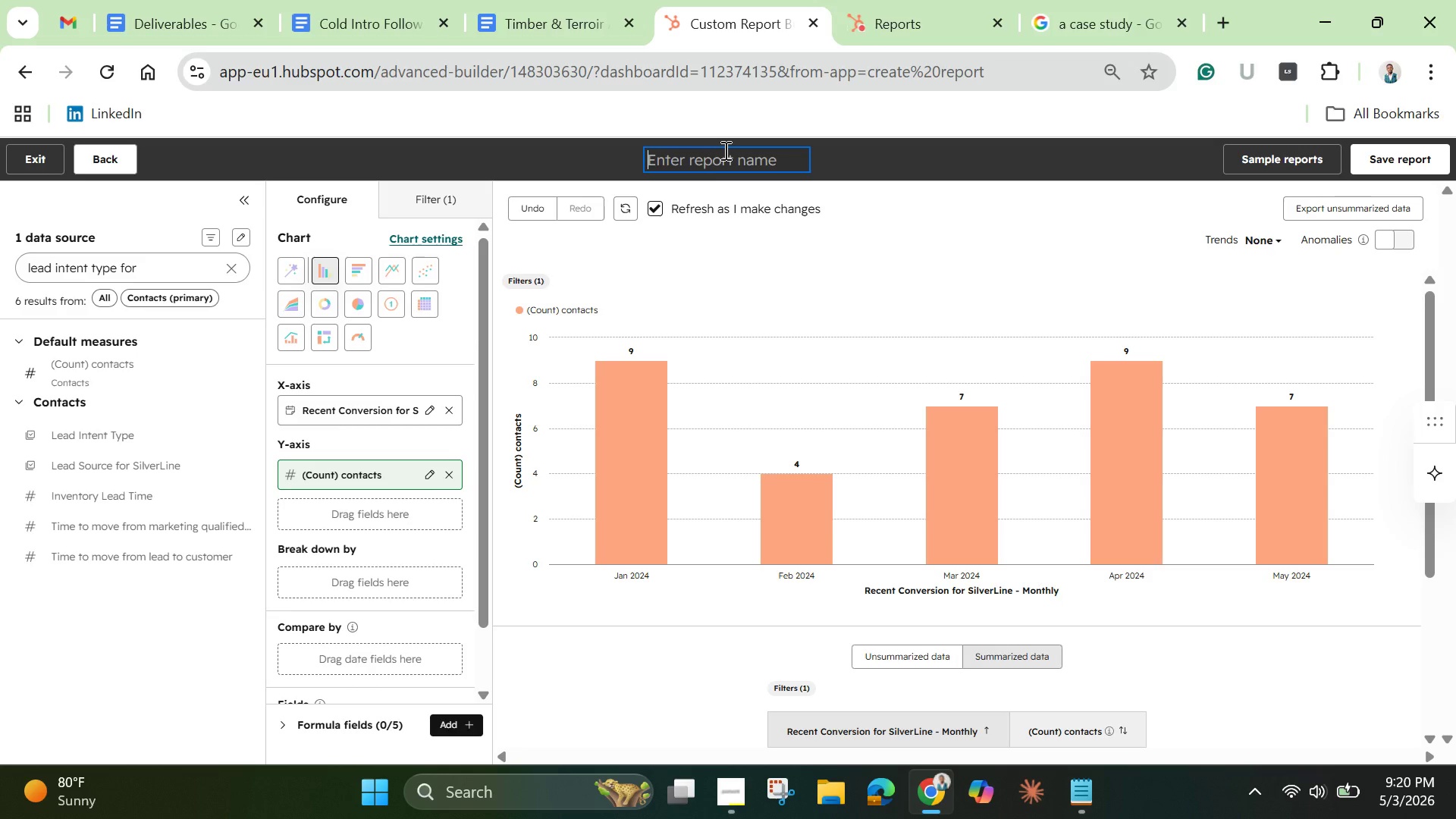 
type(High Intent Leads )
 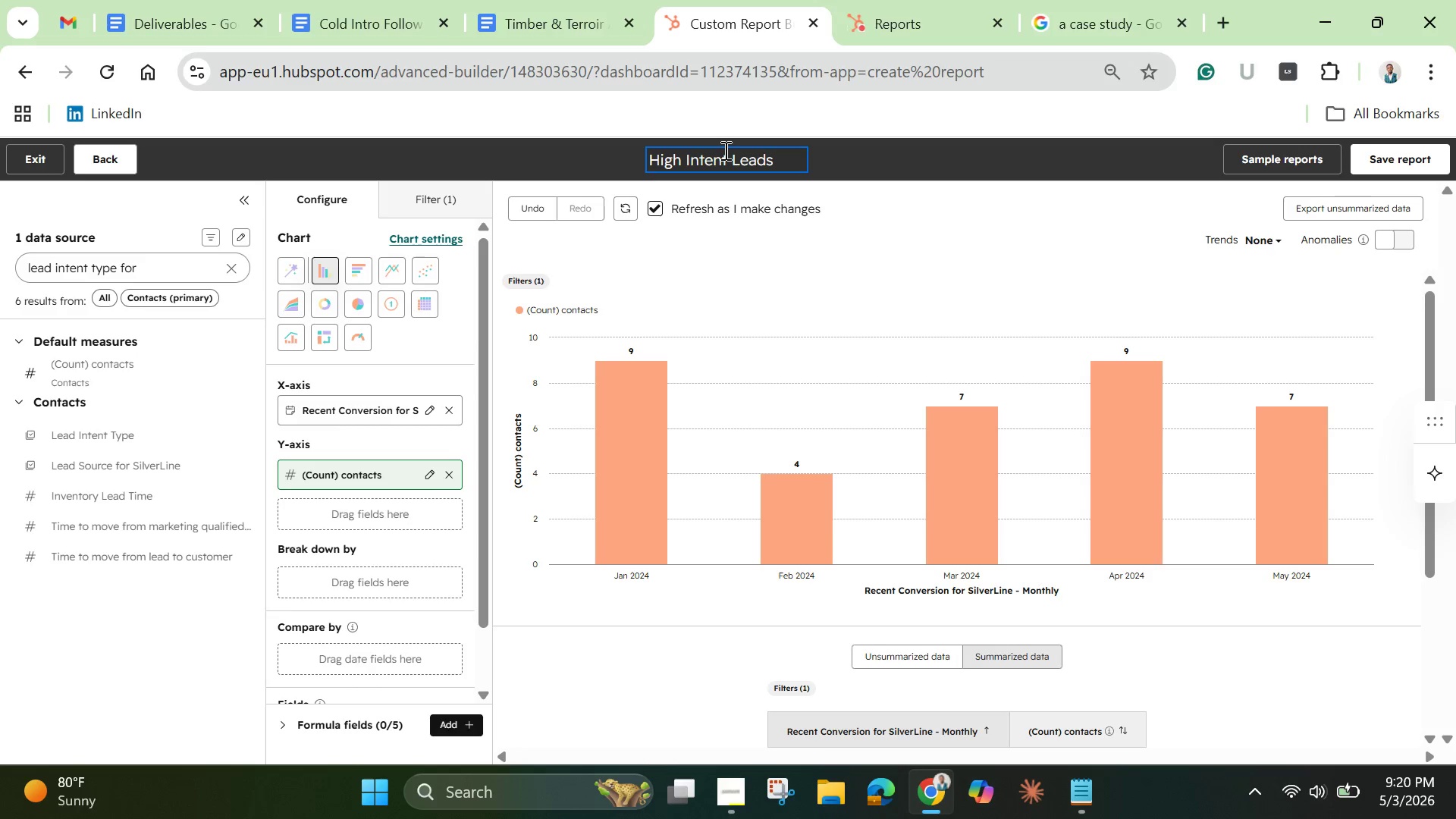 
key(Control+ControlLeft)
 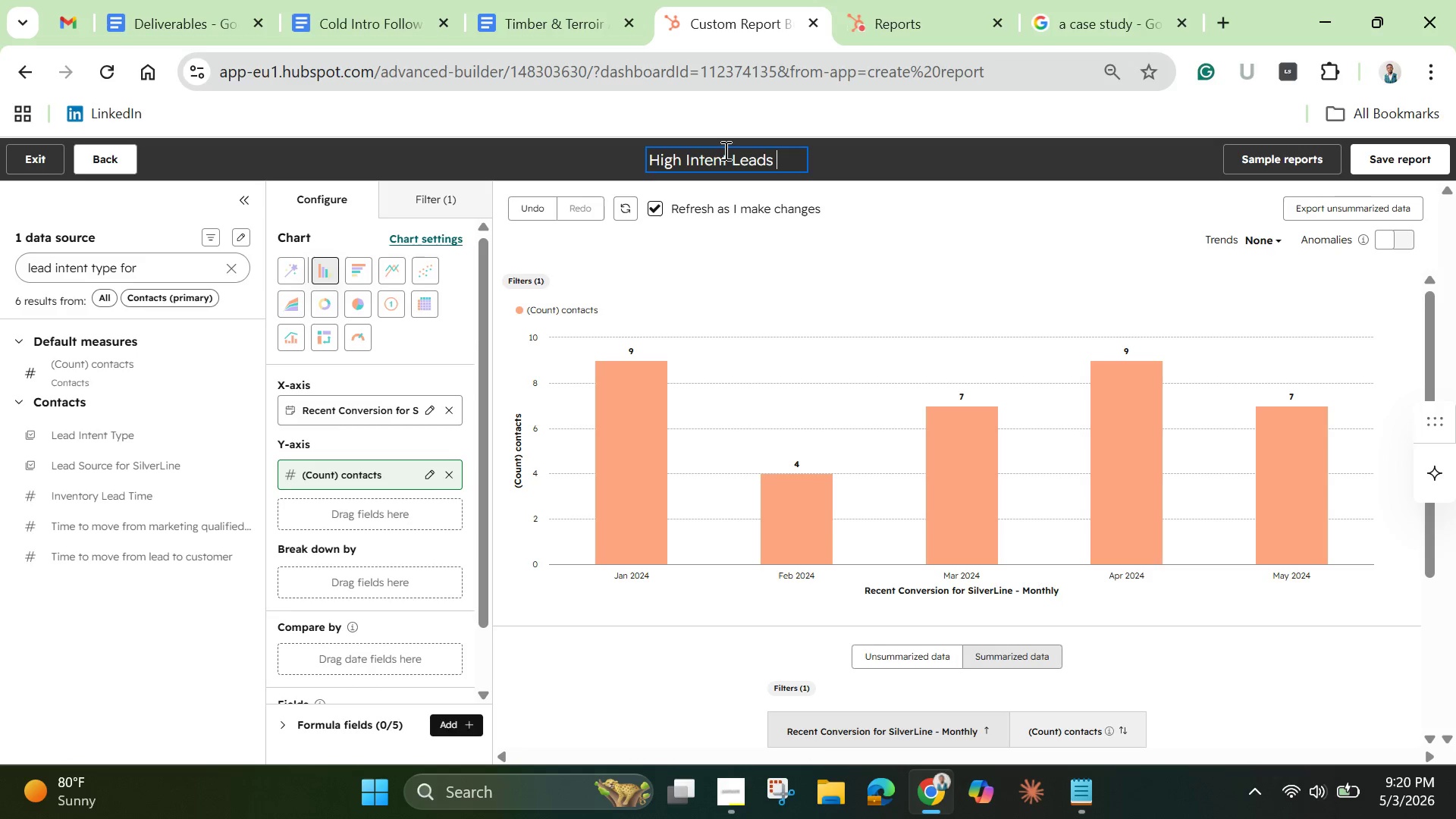 
key(Shift+0)
 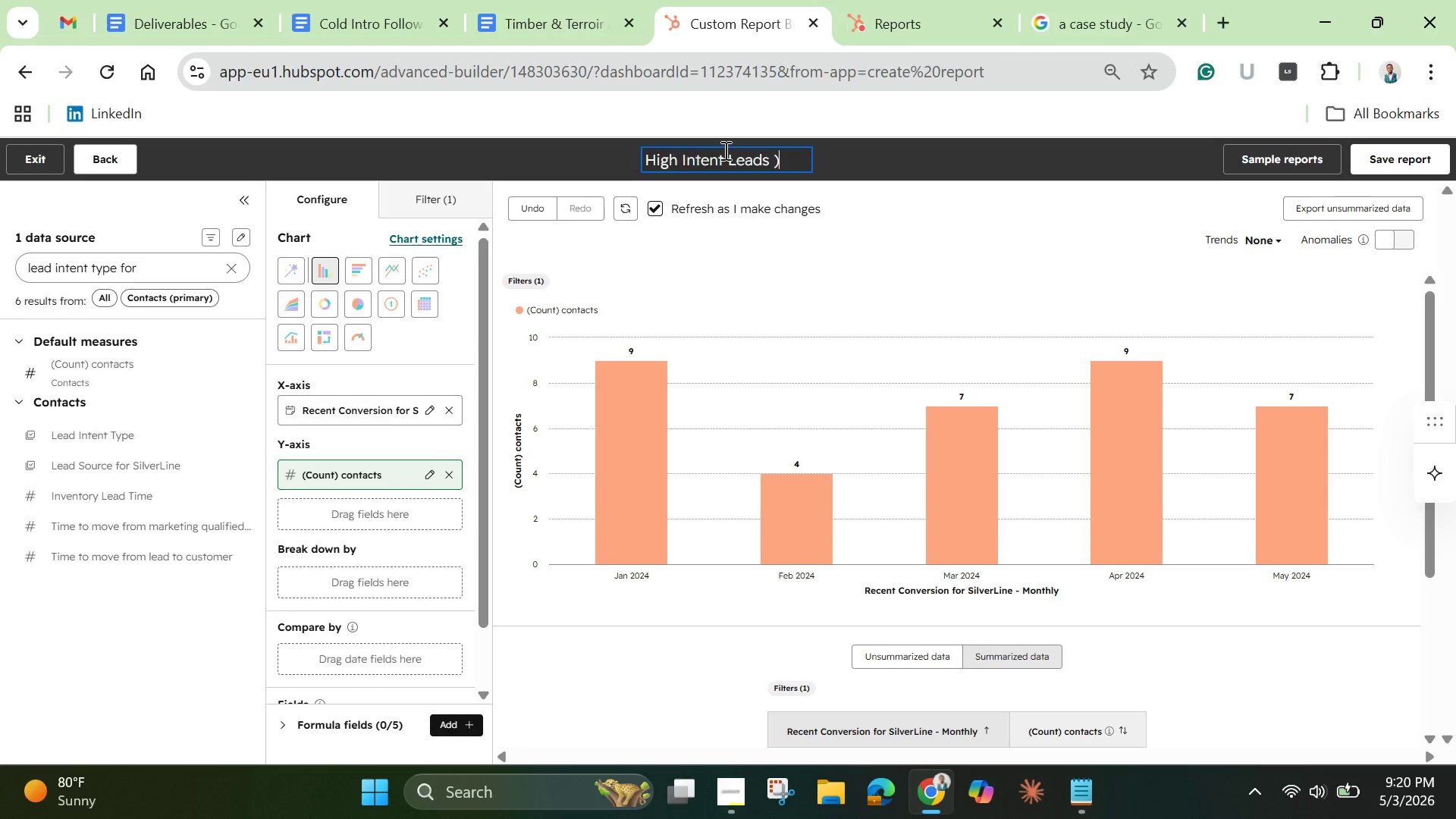 
key(ArrowLeft)
 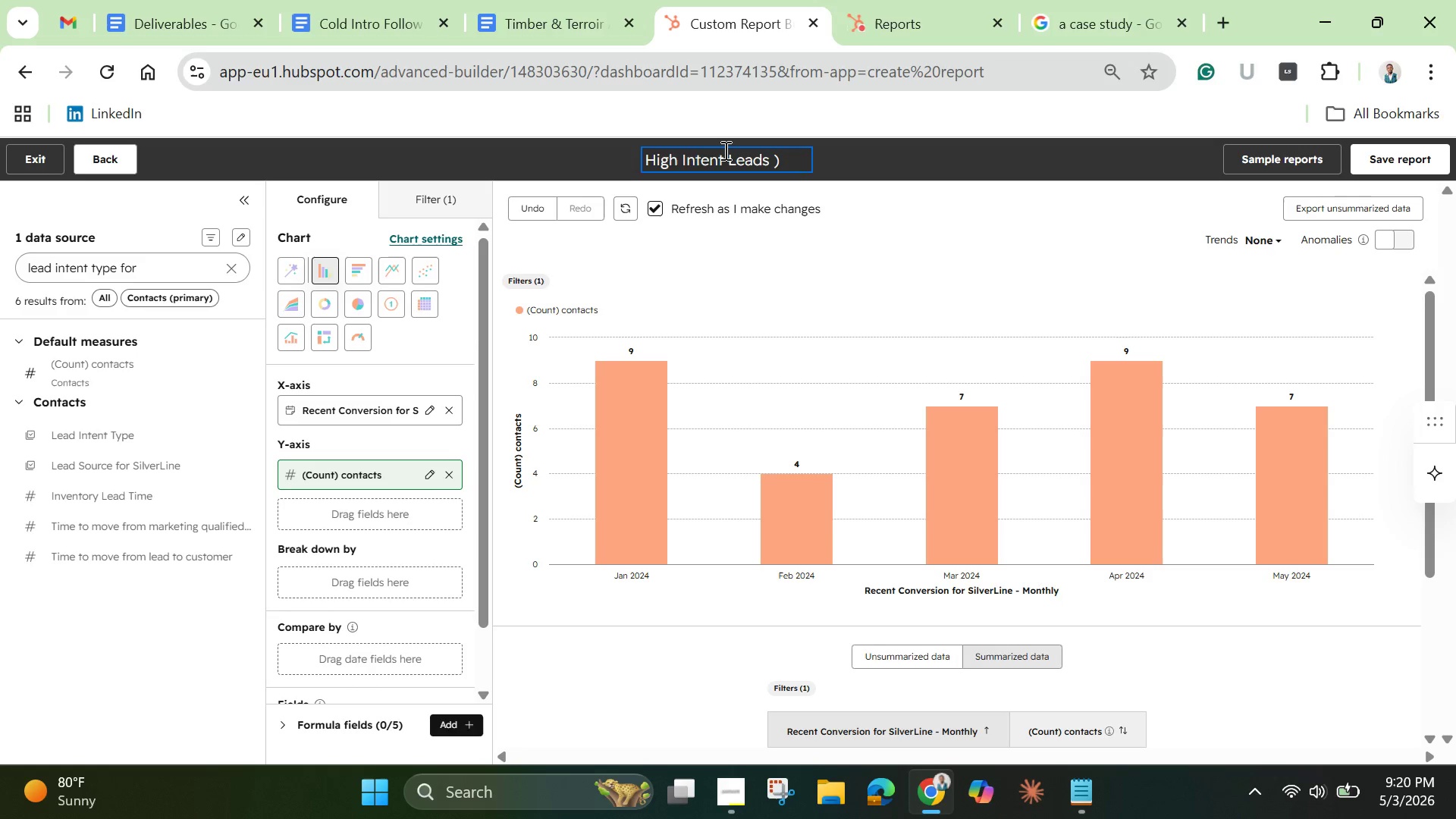 
key(Shift+9)
 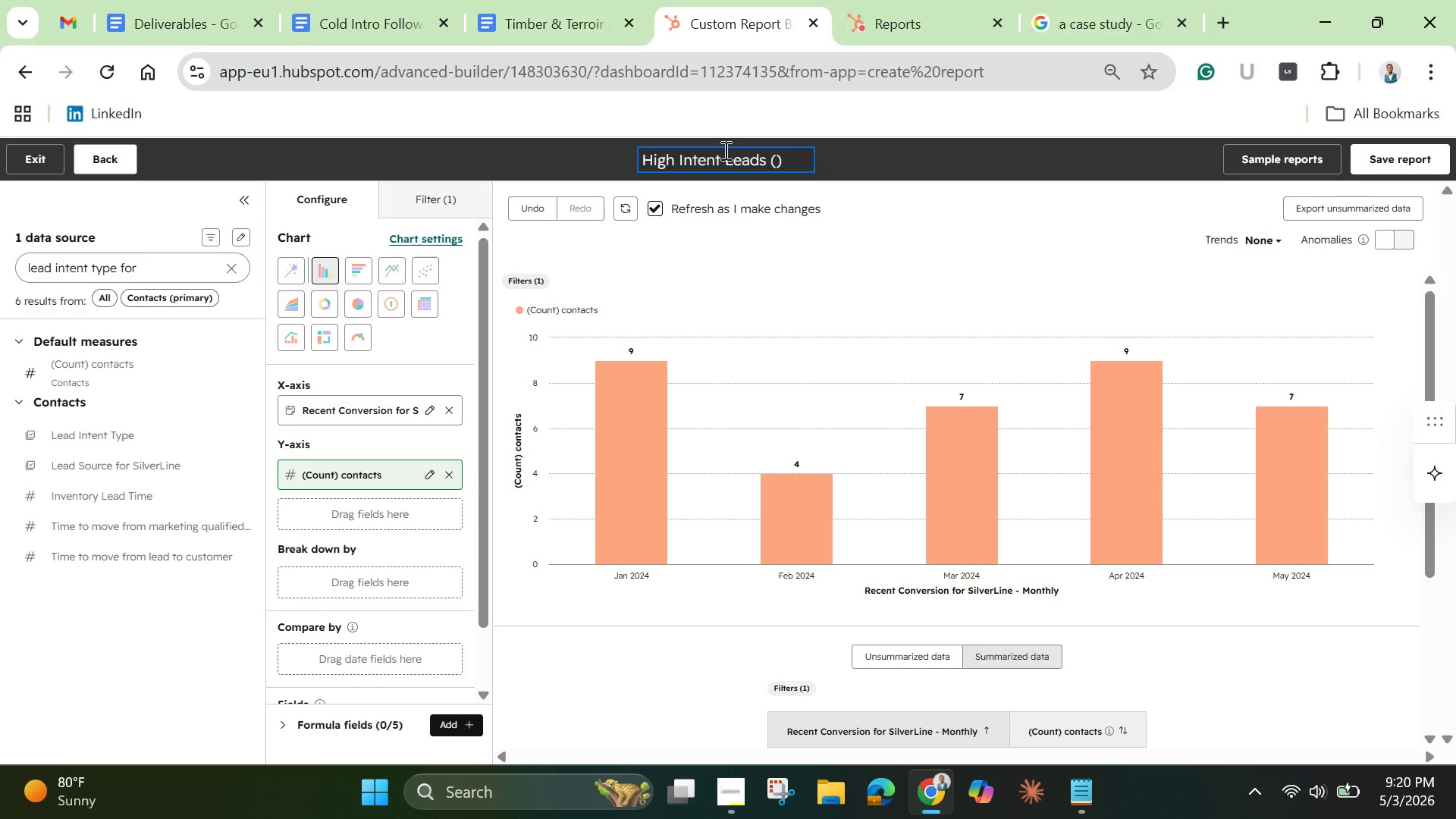 
hold_key(key=ShiftLeft, duration=1.5)
 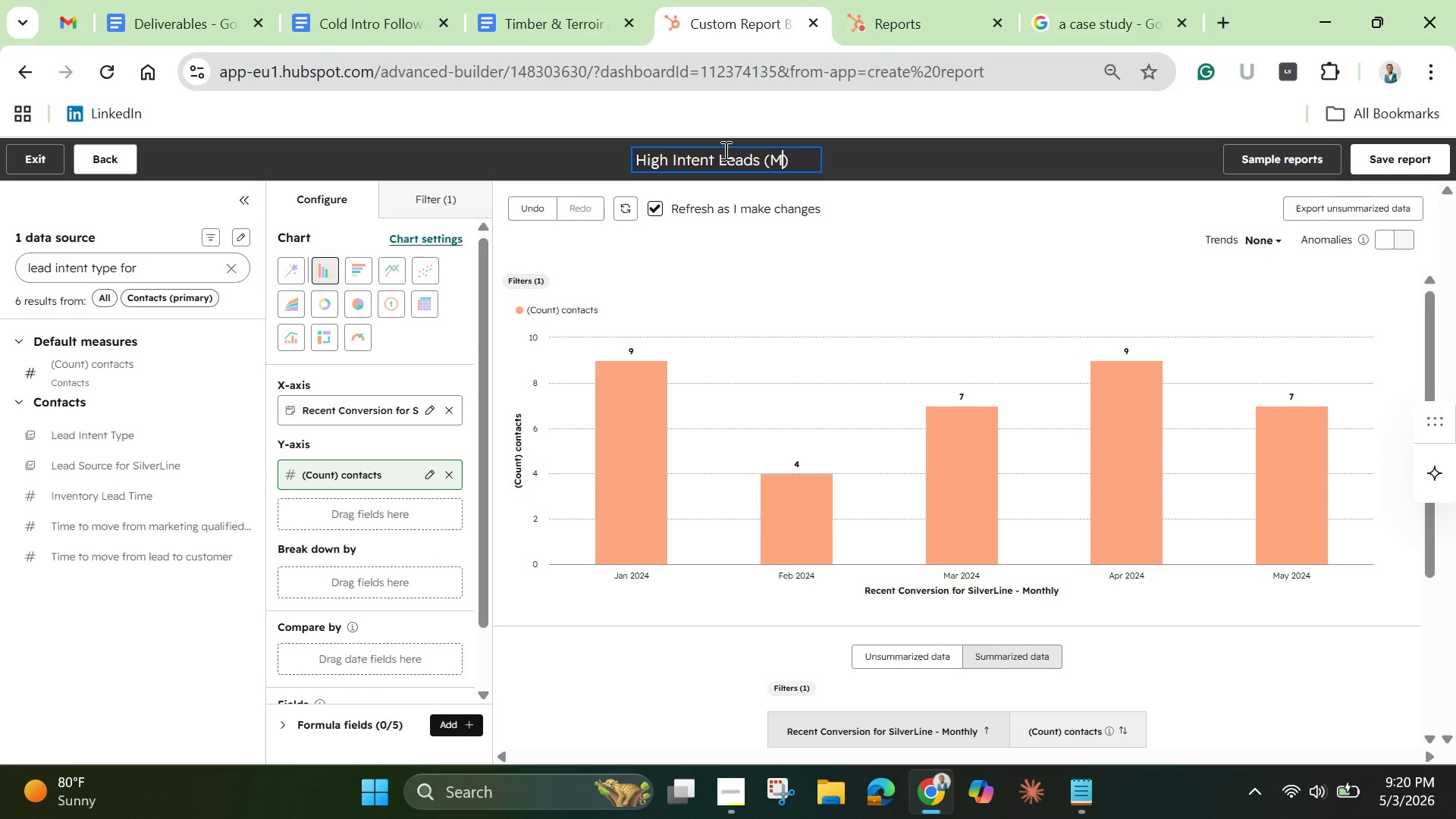 
type(MoM)
 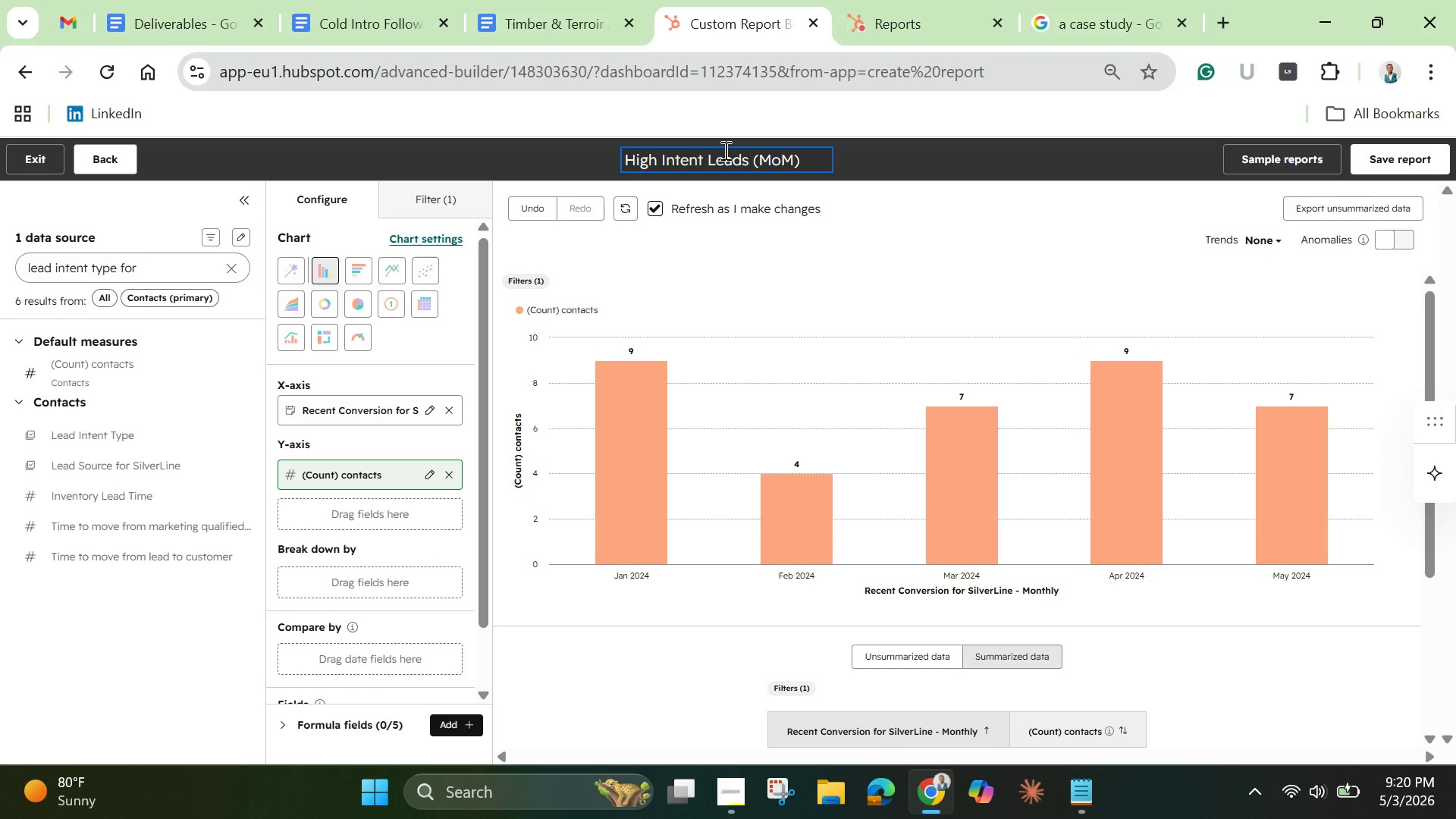 
wait(23.84)
 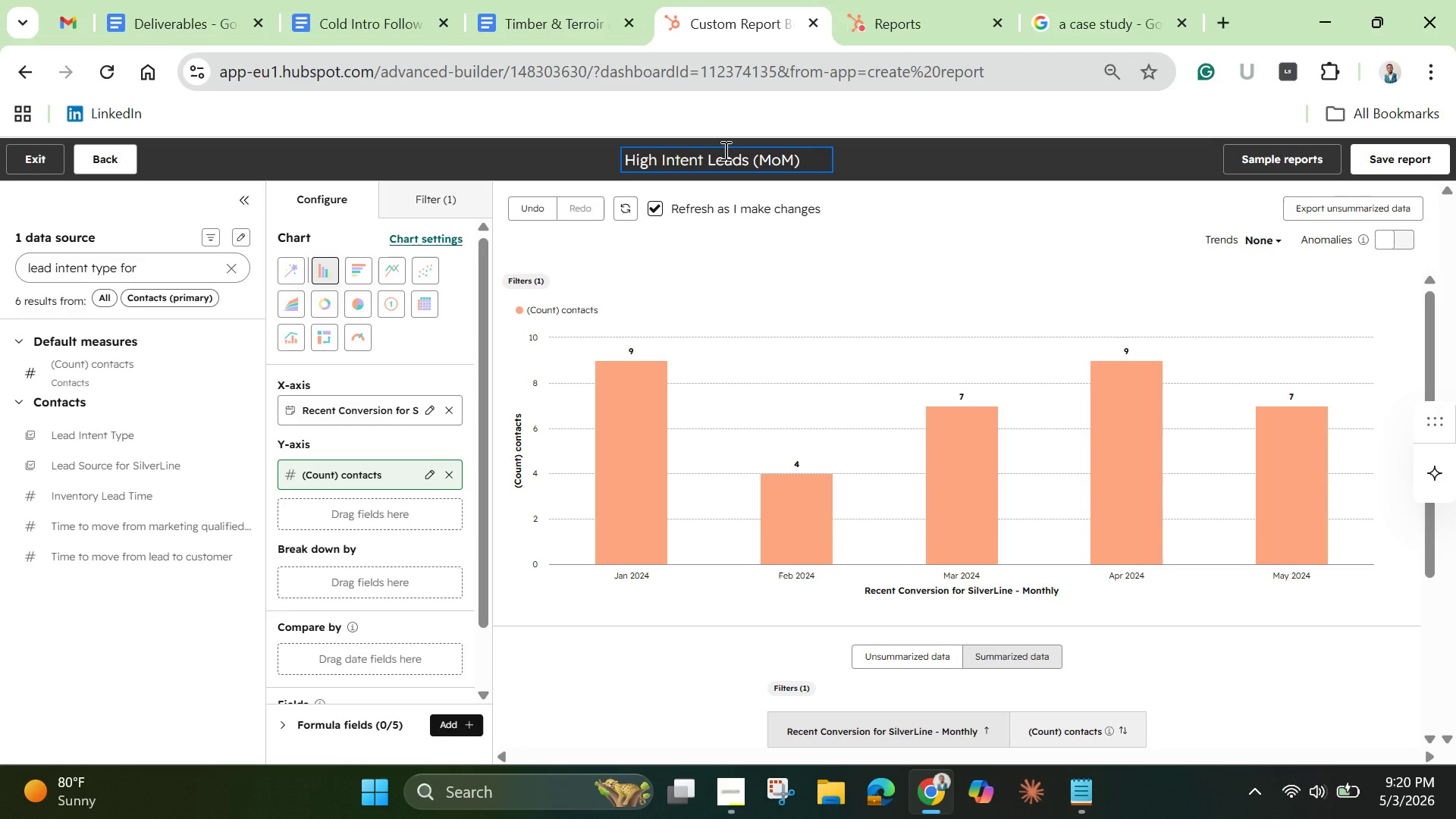 
left_click([1367, 151])
 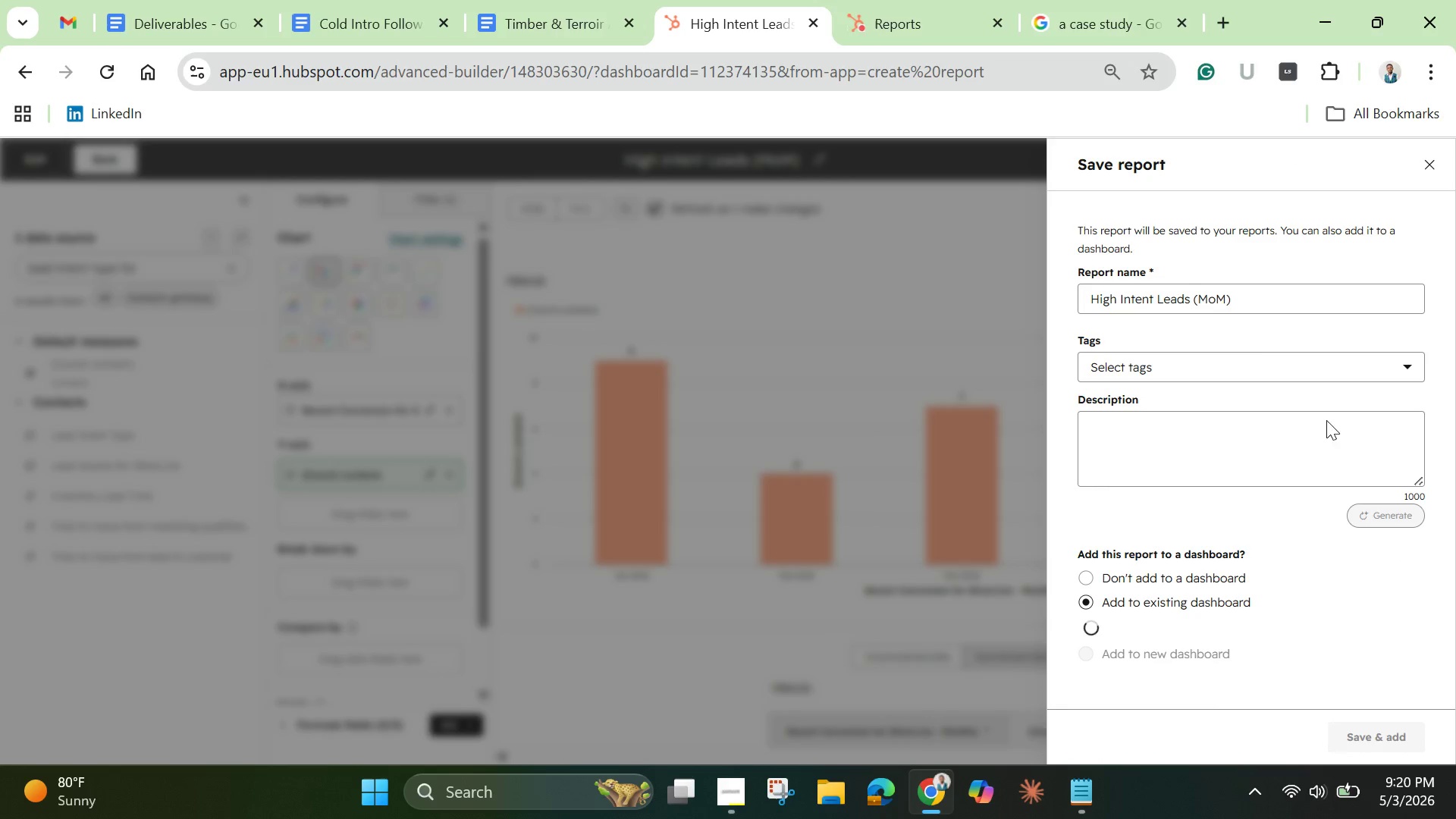 
mouse_move([1287, 464])
 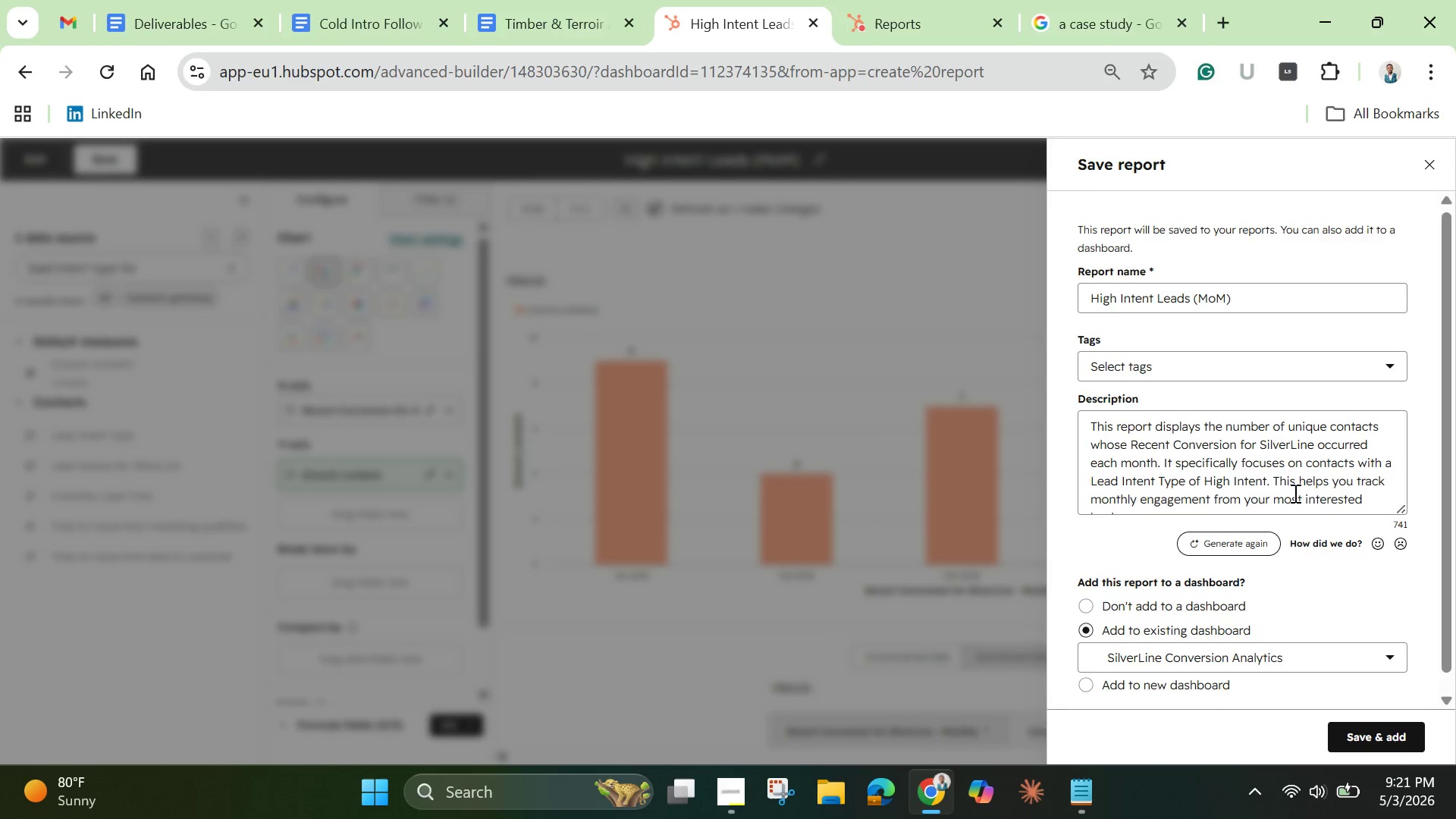 
scroll: coordinate [1294, 493], scroll_direction: down, amount: 5.0
 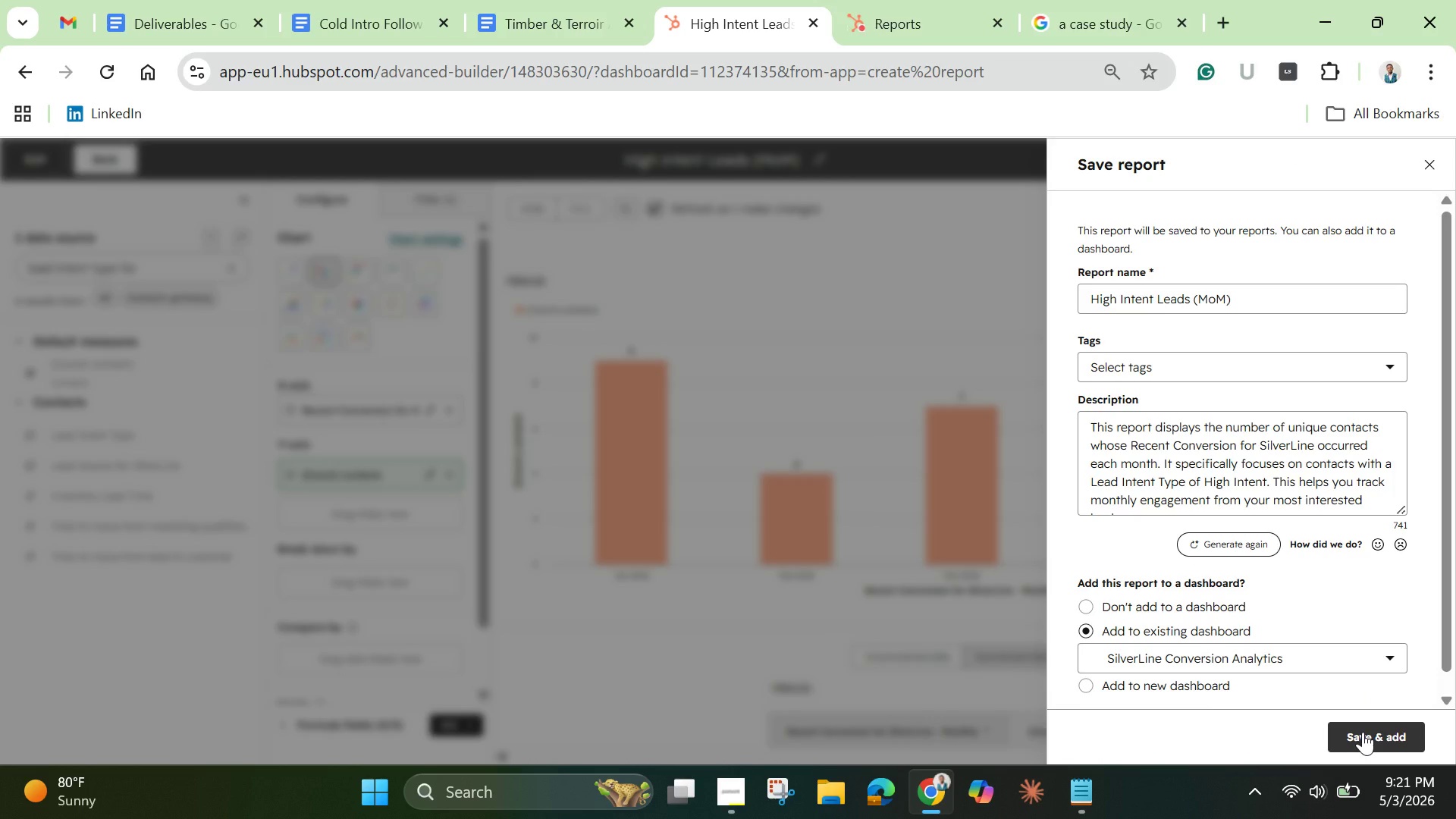 
left_click([1362, 732])
 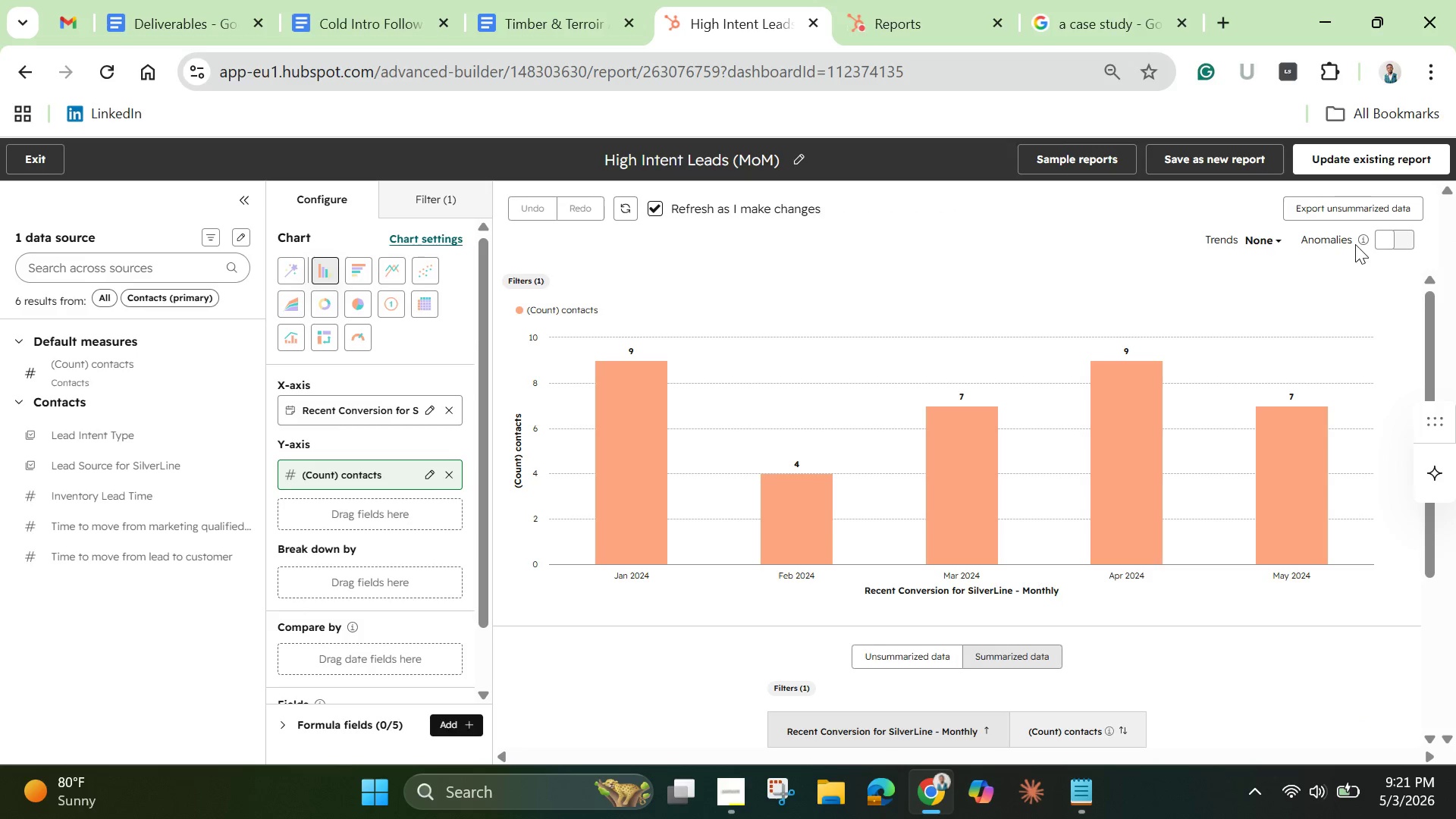 
wait(21.97)
 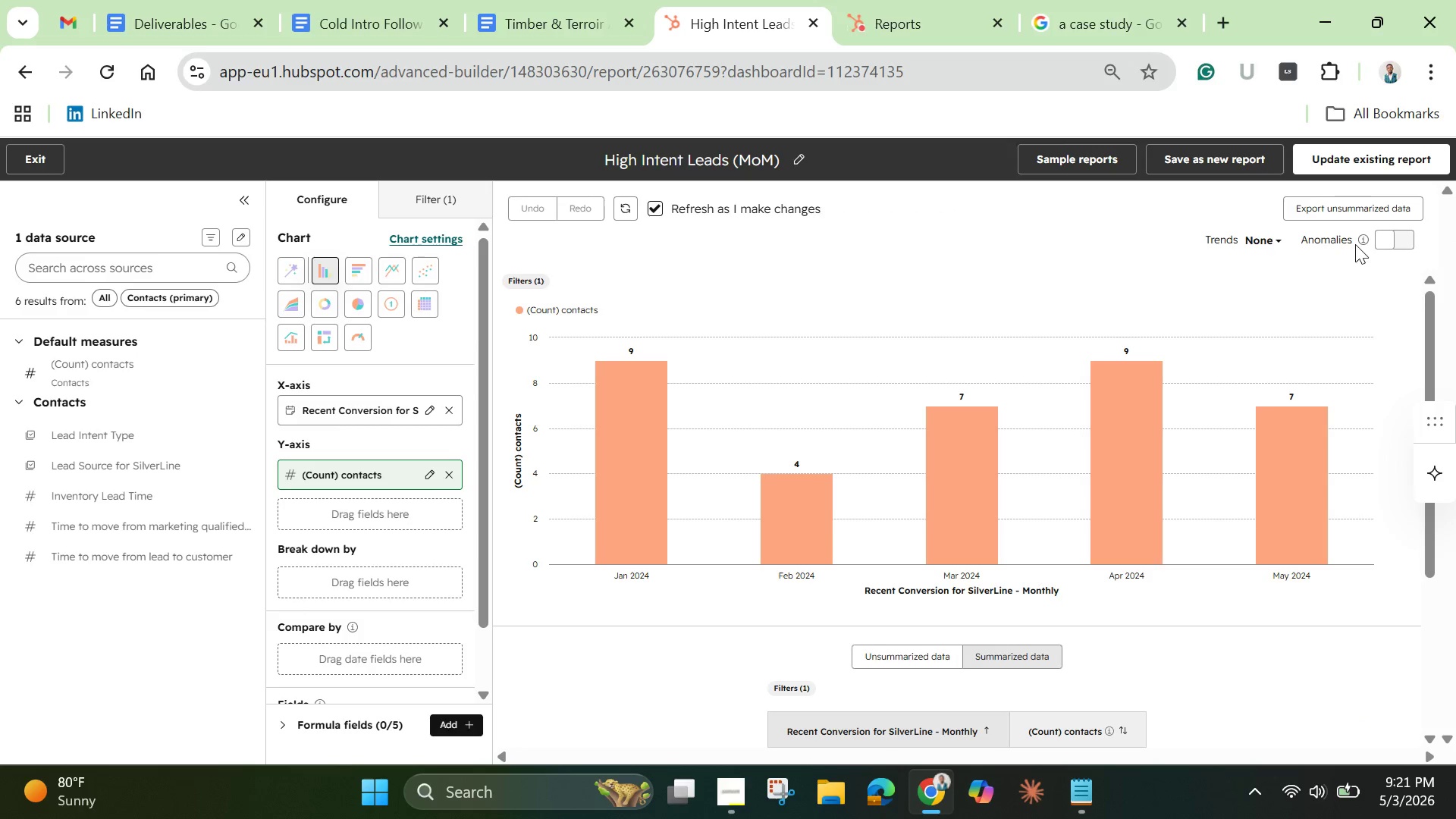 
mouse_move([1397, 478])
 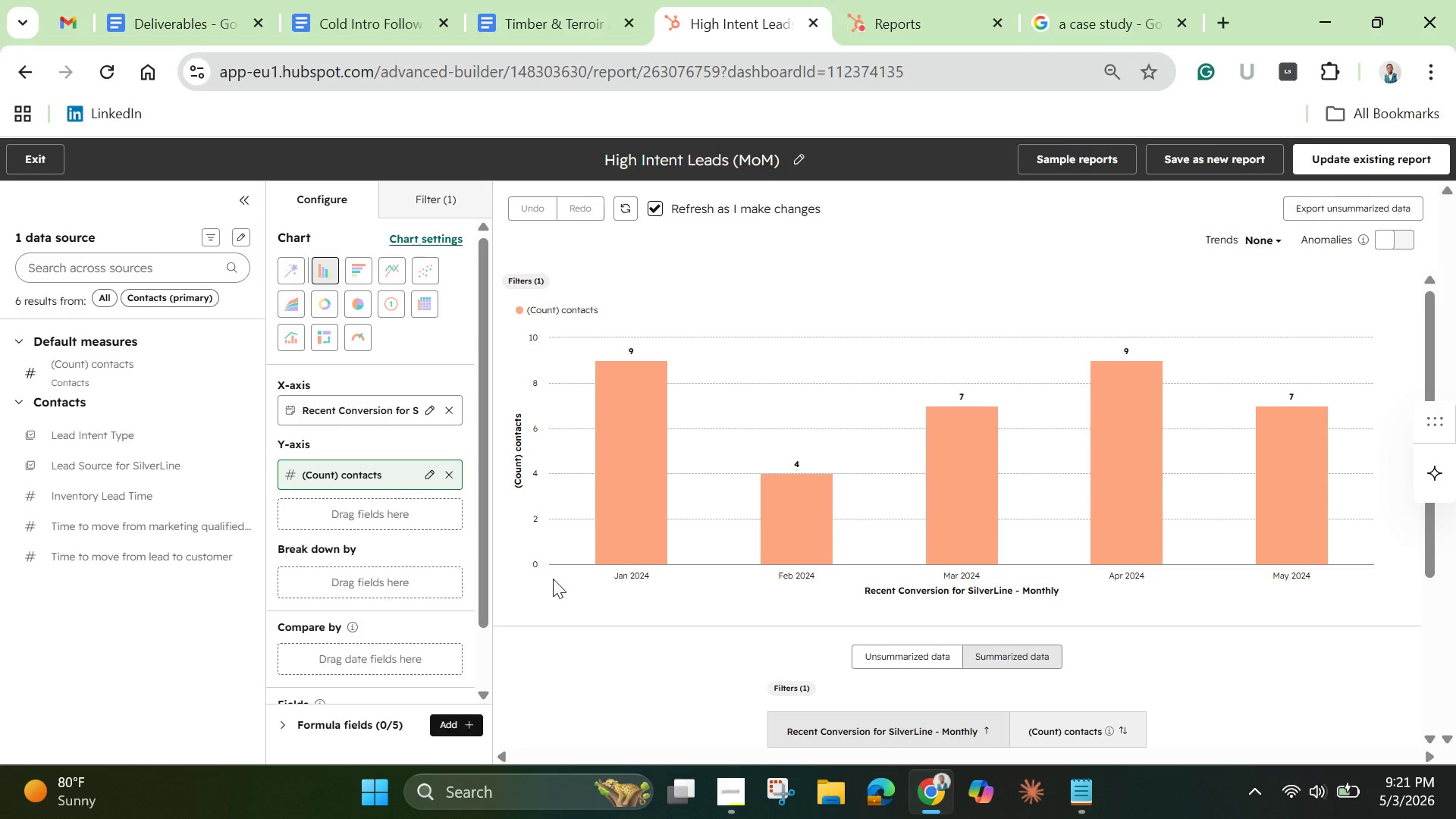 
wait(17.77)
 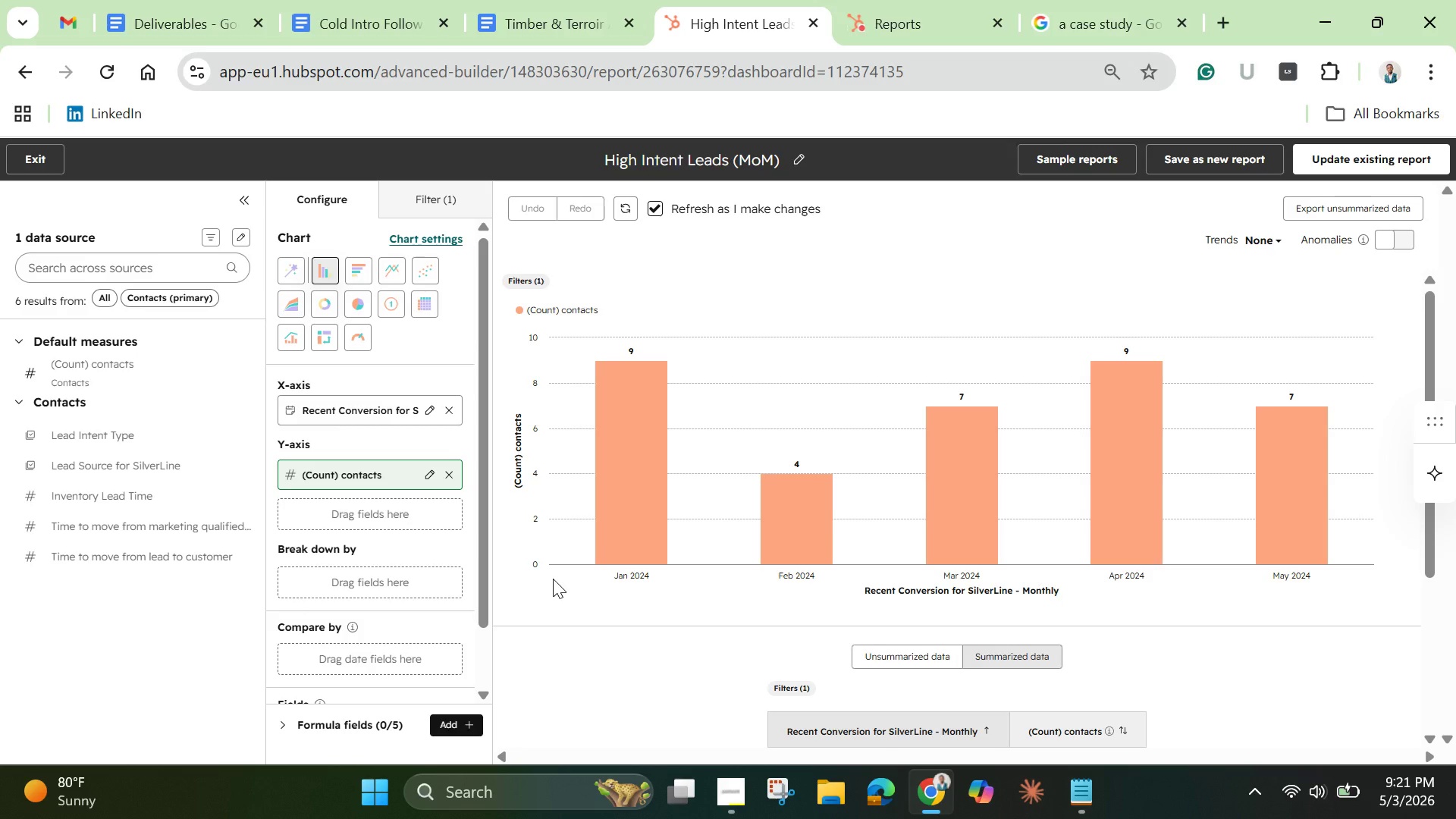 
mouse_move([374, 270])
 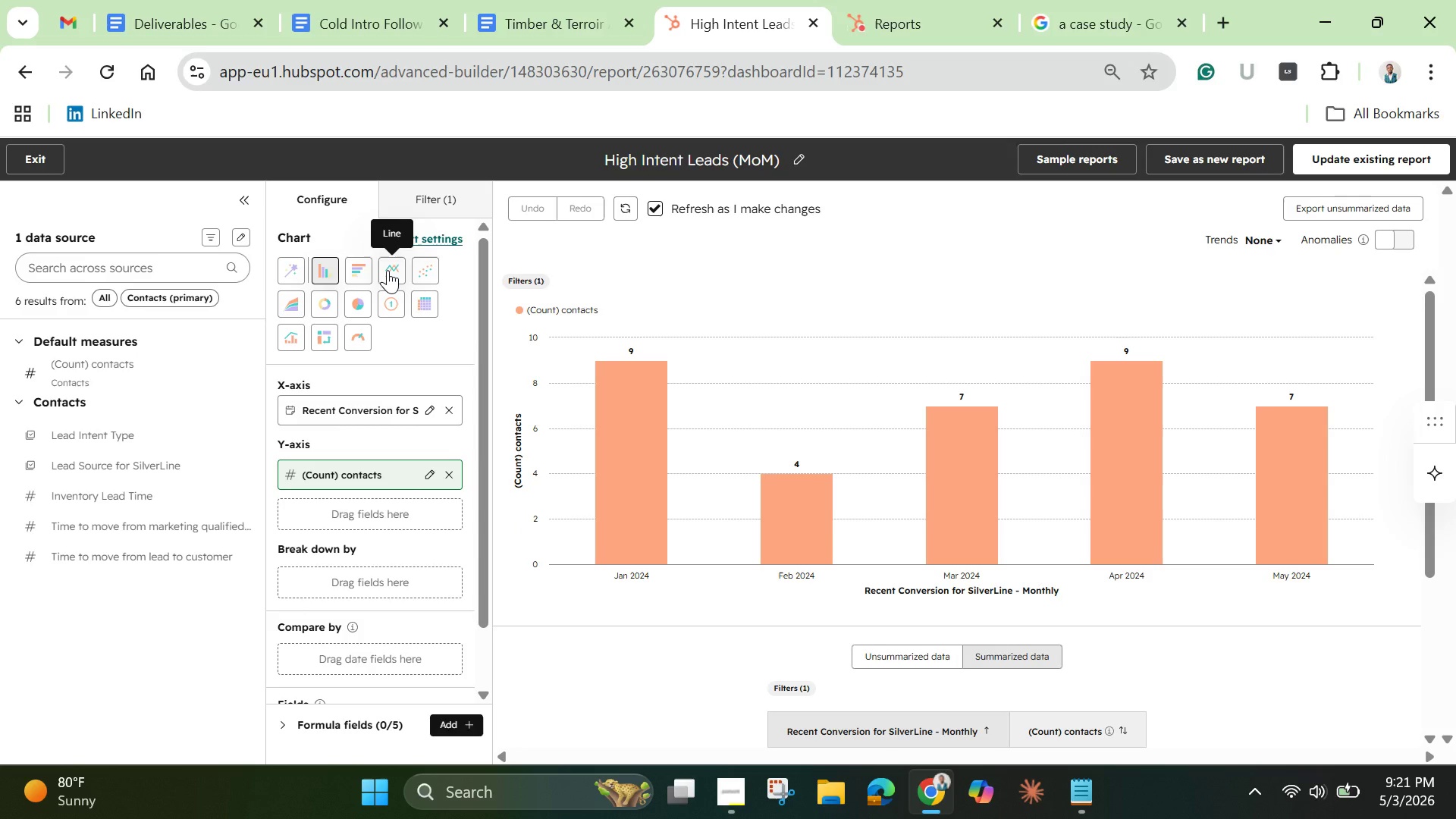 
left_click([388, 270])
 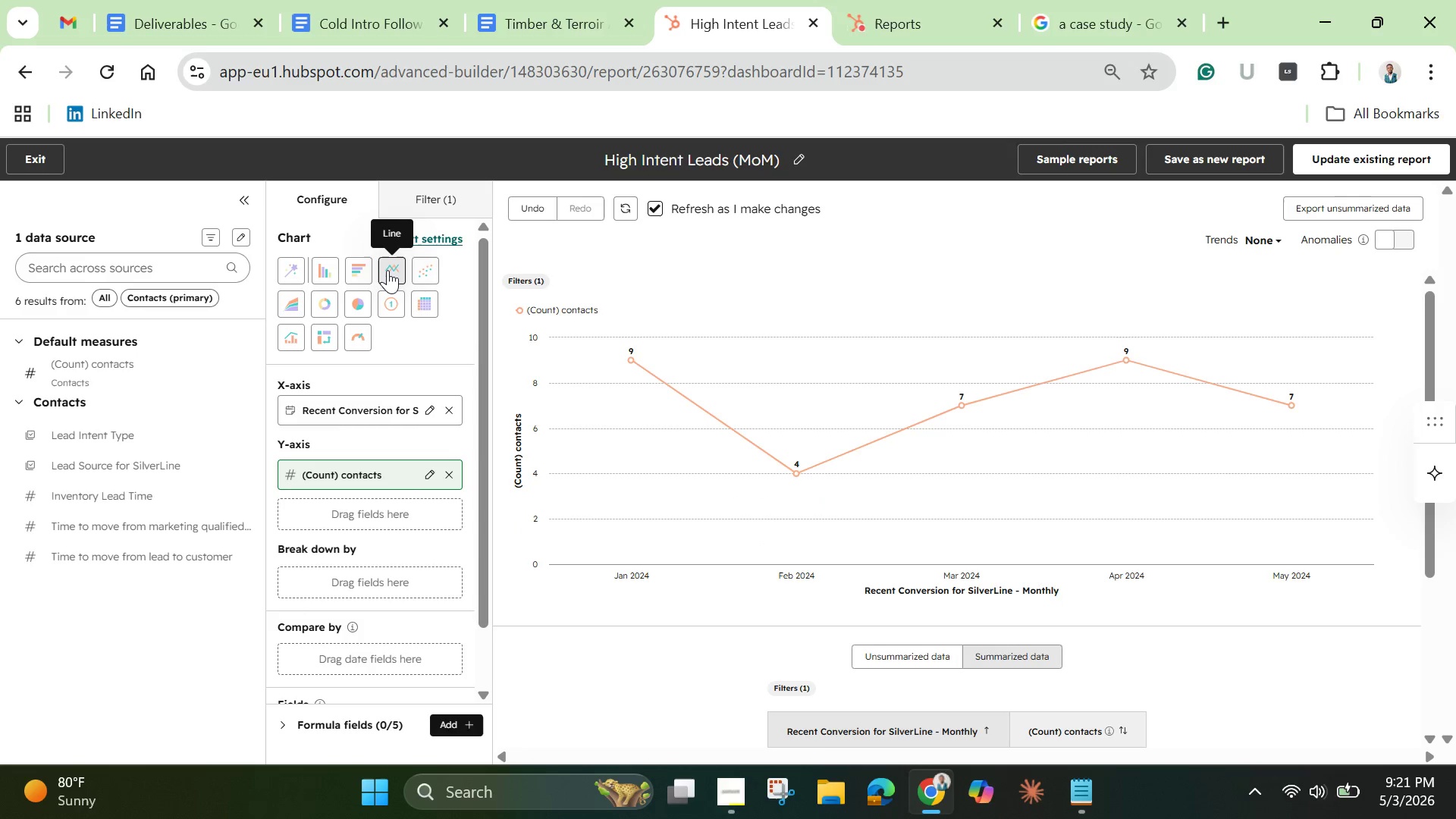 
mouse_move([407, 293])
 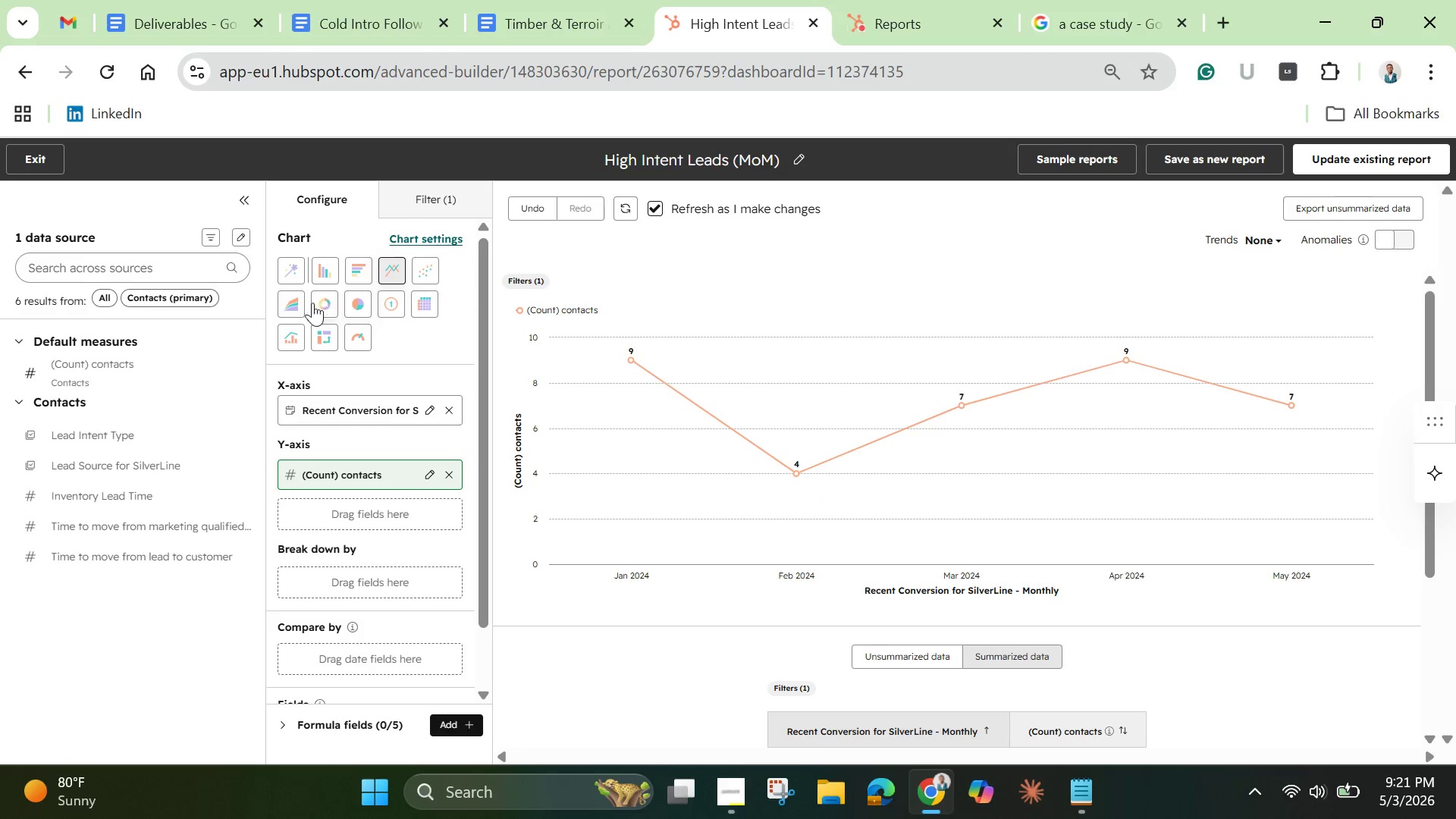 
mouse_move([316, 308])
 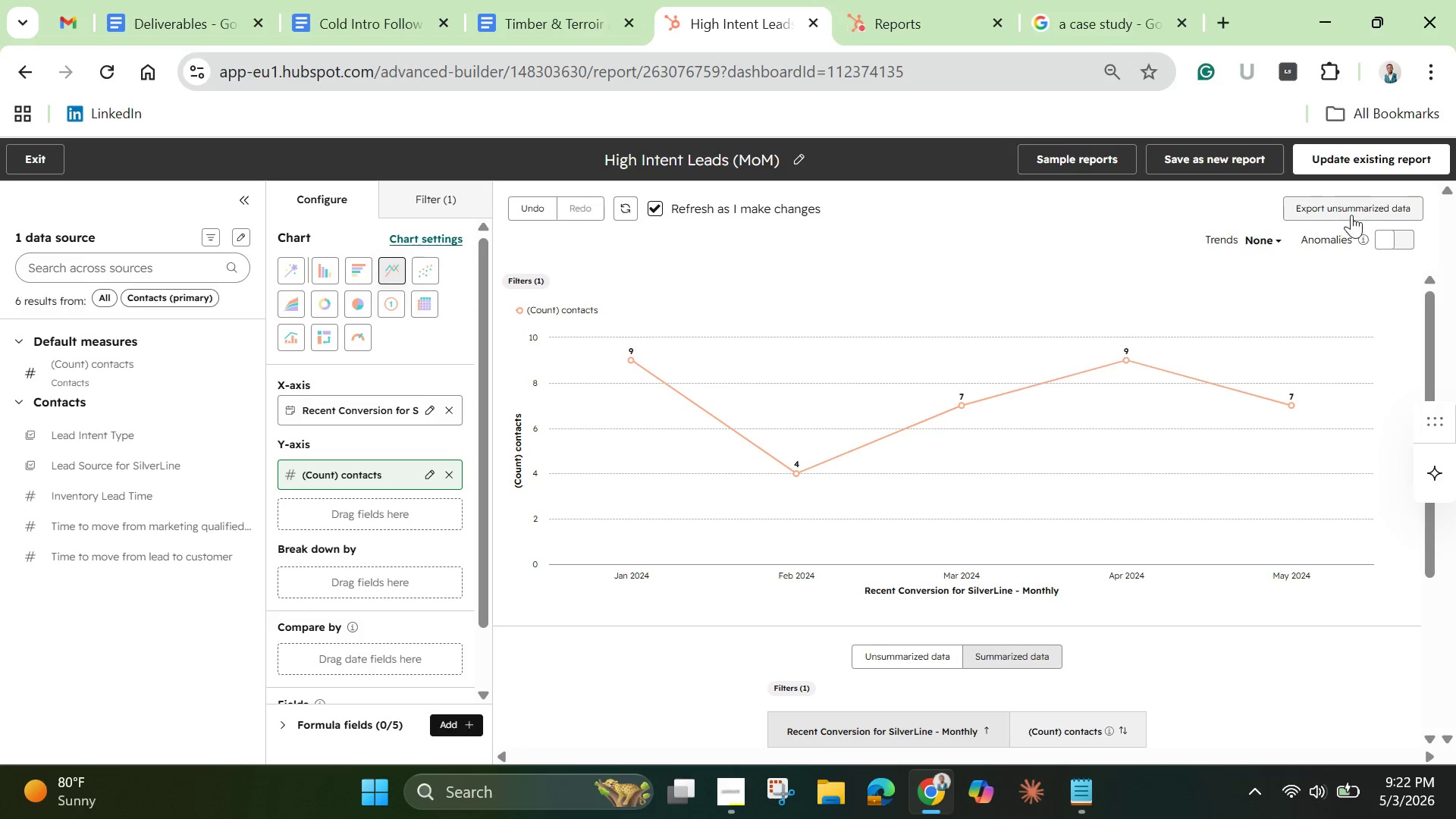 
wait(15.05)
 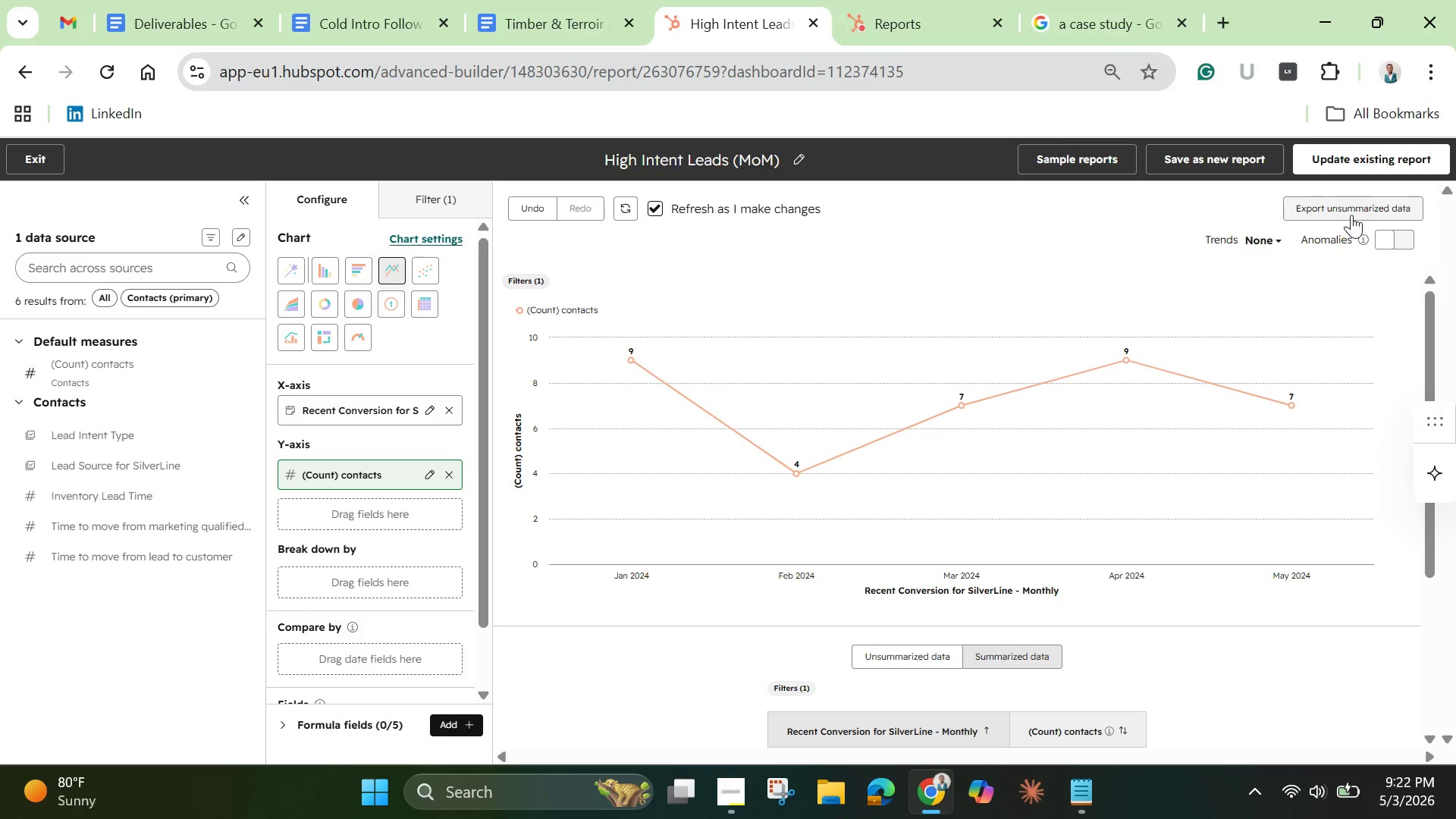 
left_click_drag(start_coordinate=[1432, 338], to_coordinate=[1426, 540])
 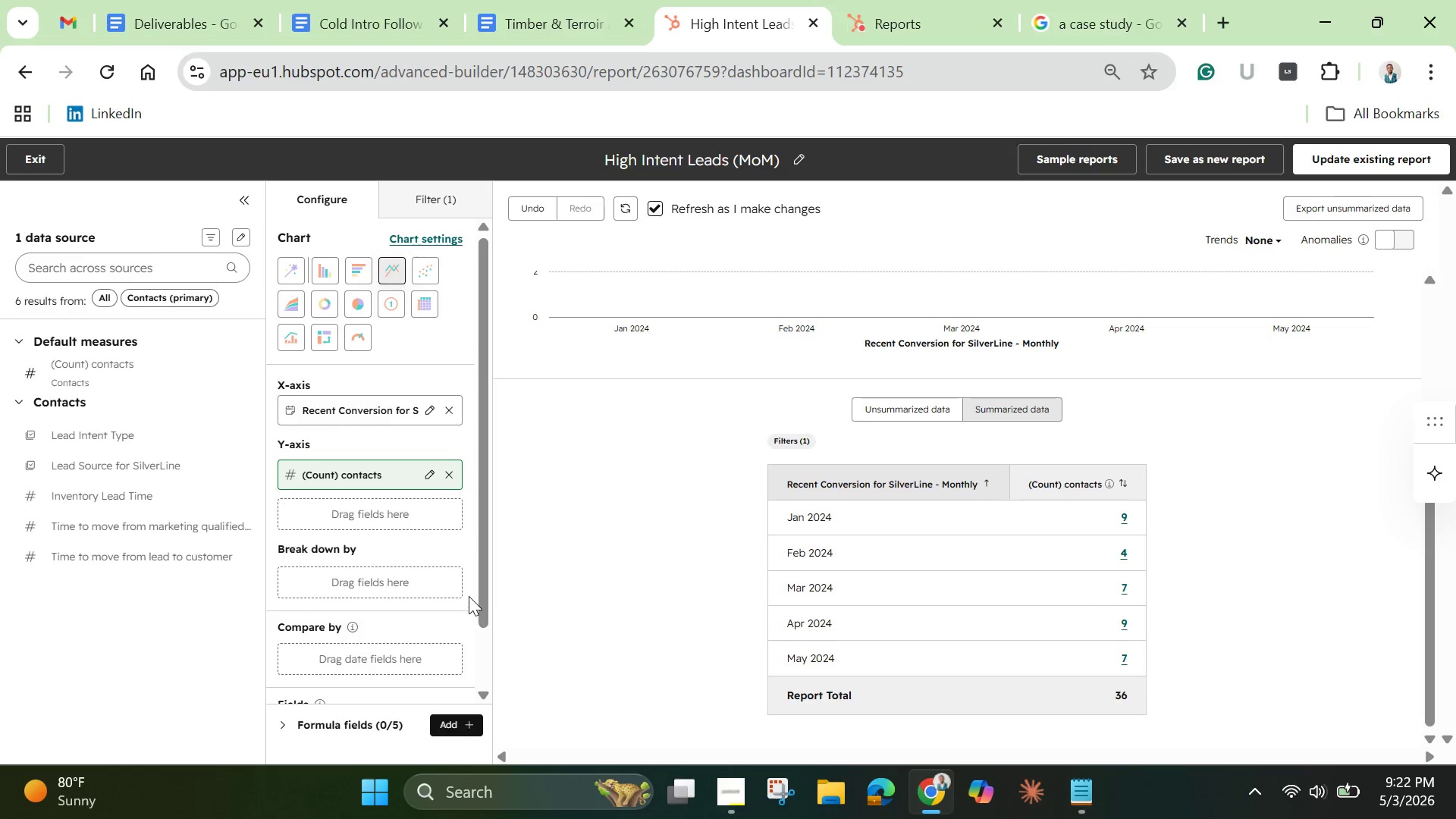 
left_click_drag(start_coordinate=[469, 593], to_coordinate=[463, 651])
 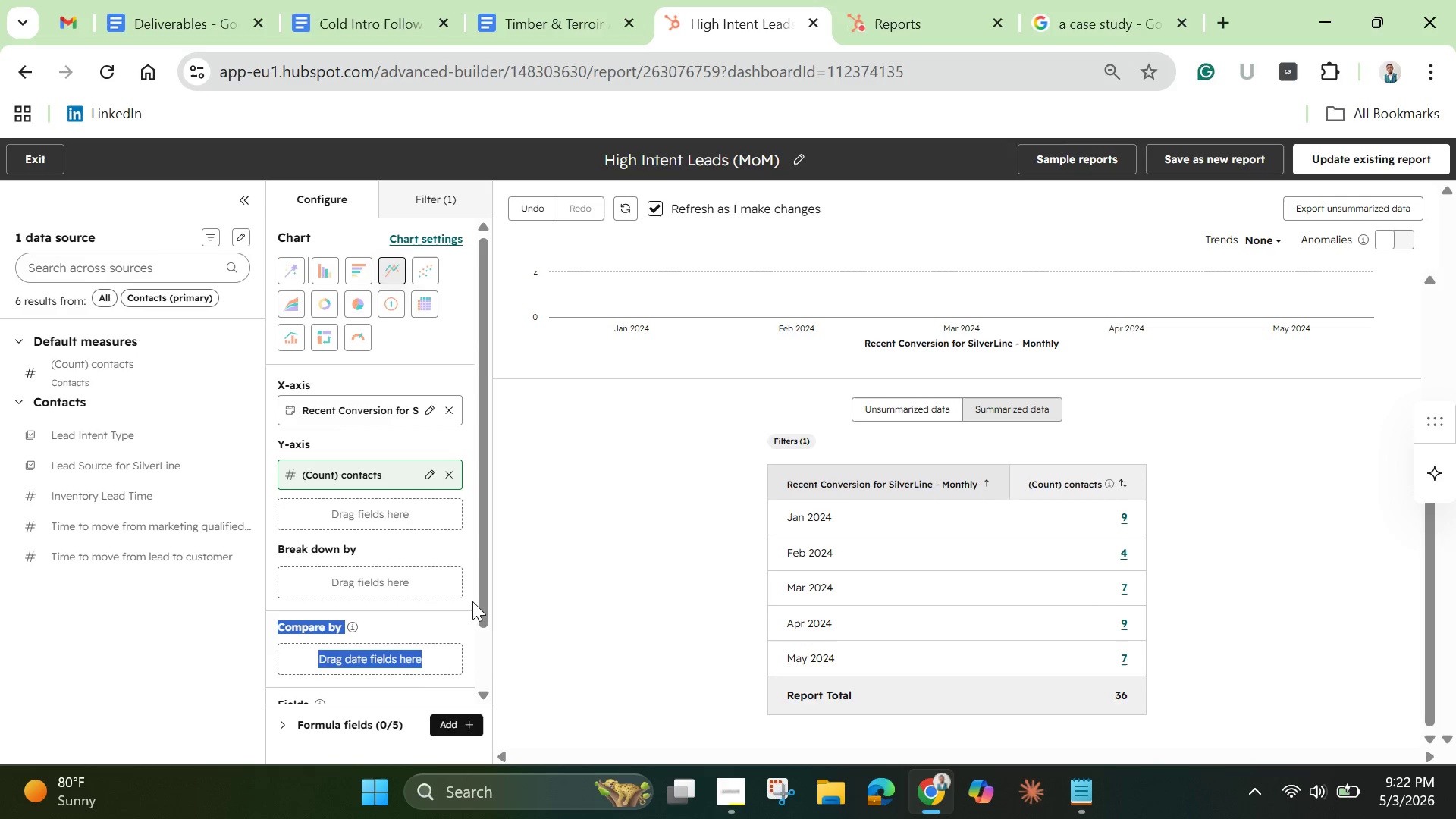 
left_click_drag(start_coordinate=[472, 601], to_coordinate=[476, 668])
 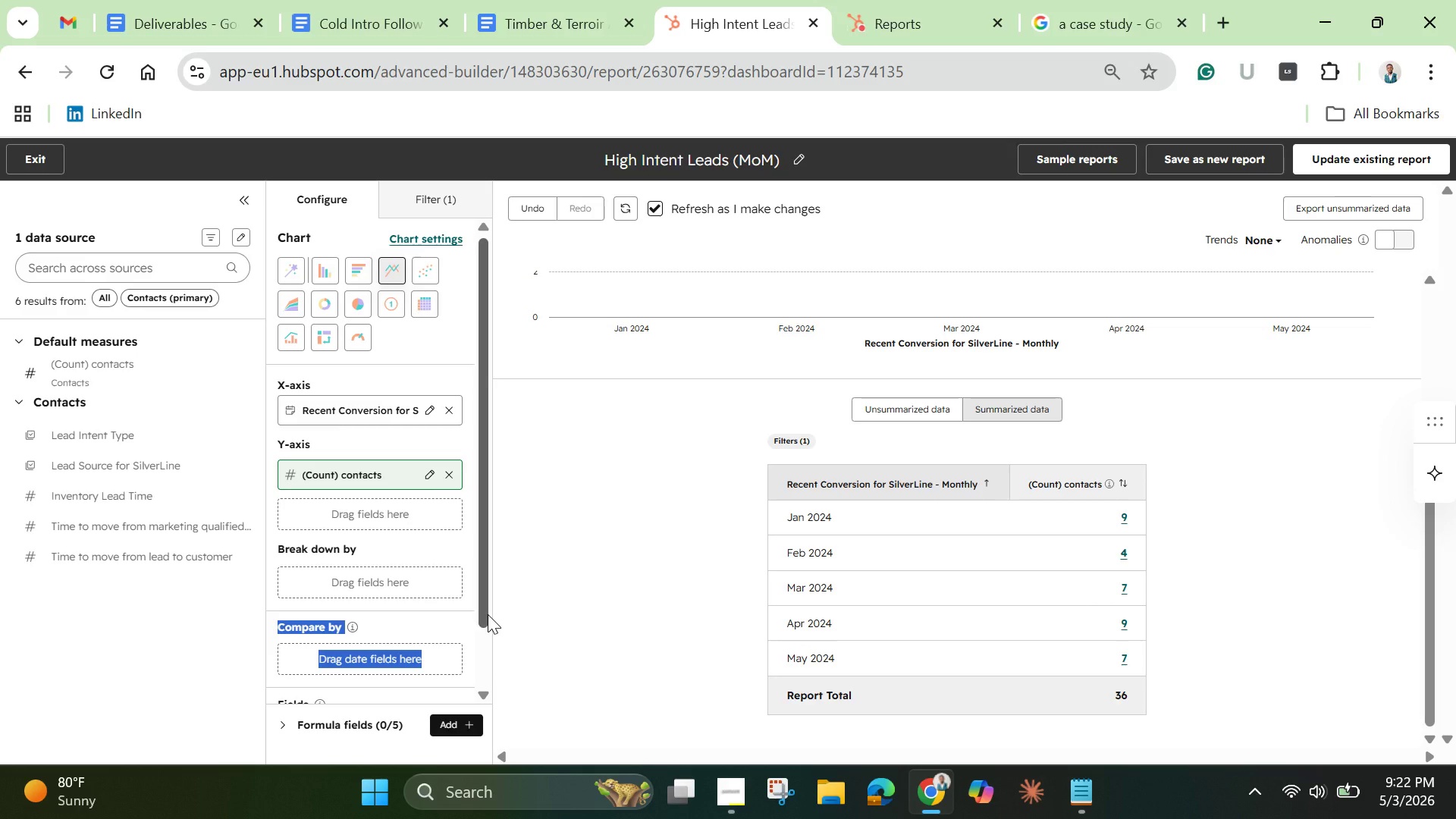 
left_click_drag(start_coordinate=[488, 614], to_coordinate=[486, 486])
 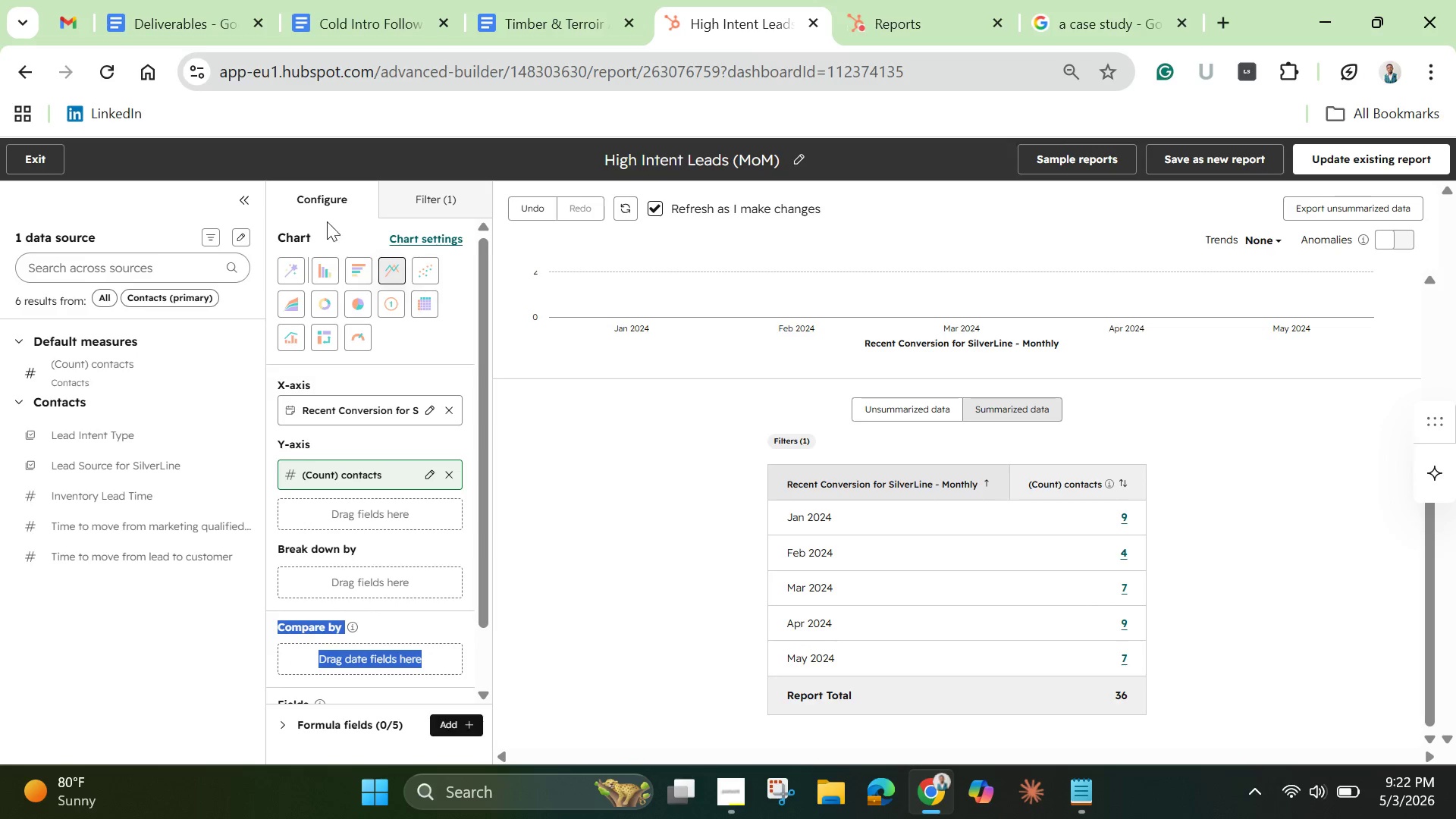 
left_click([316, 198])
 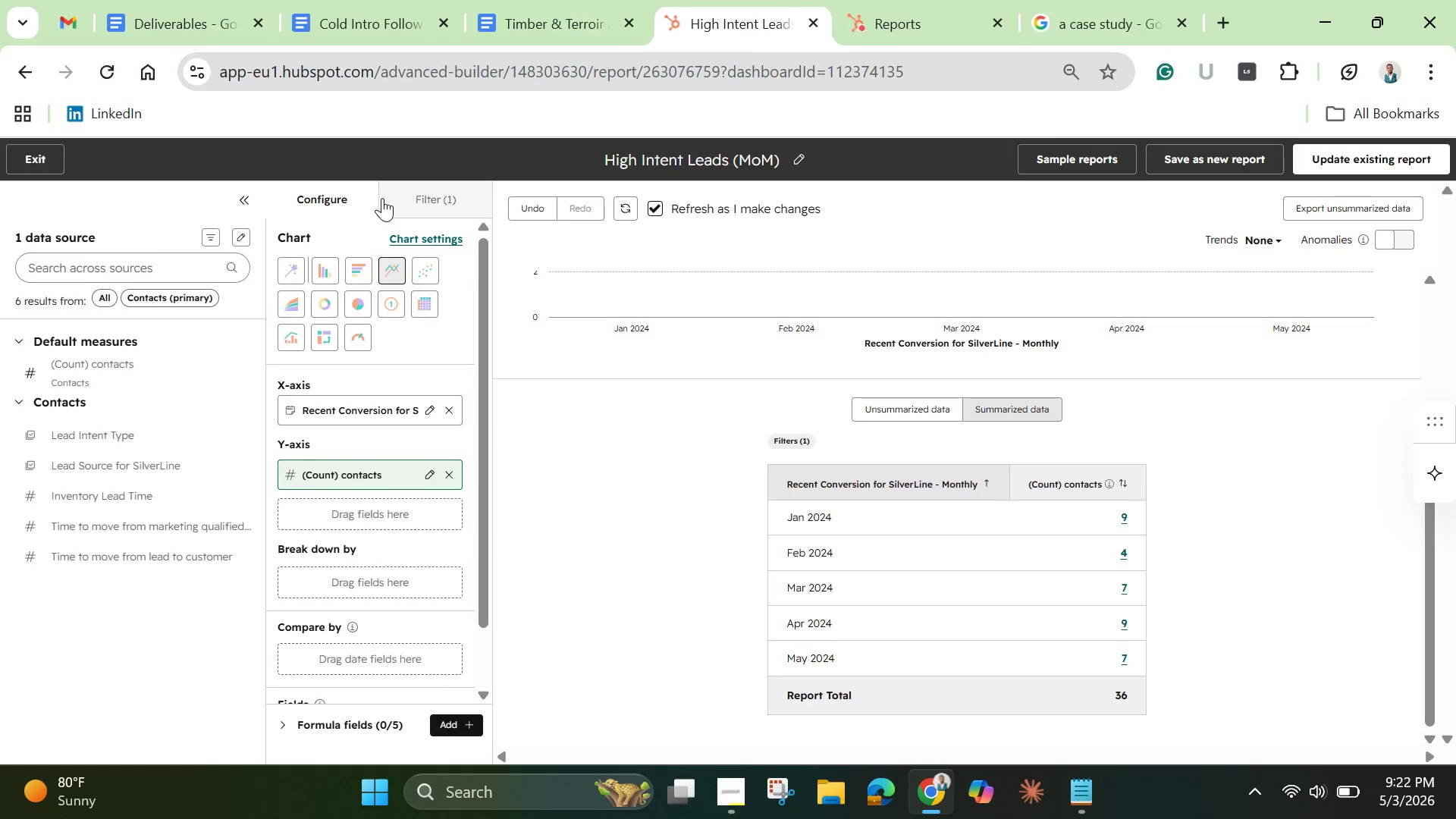 
left_click([411, 201])
 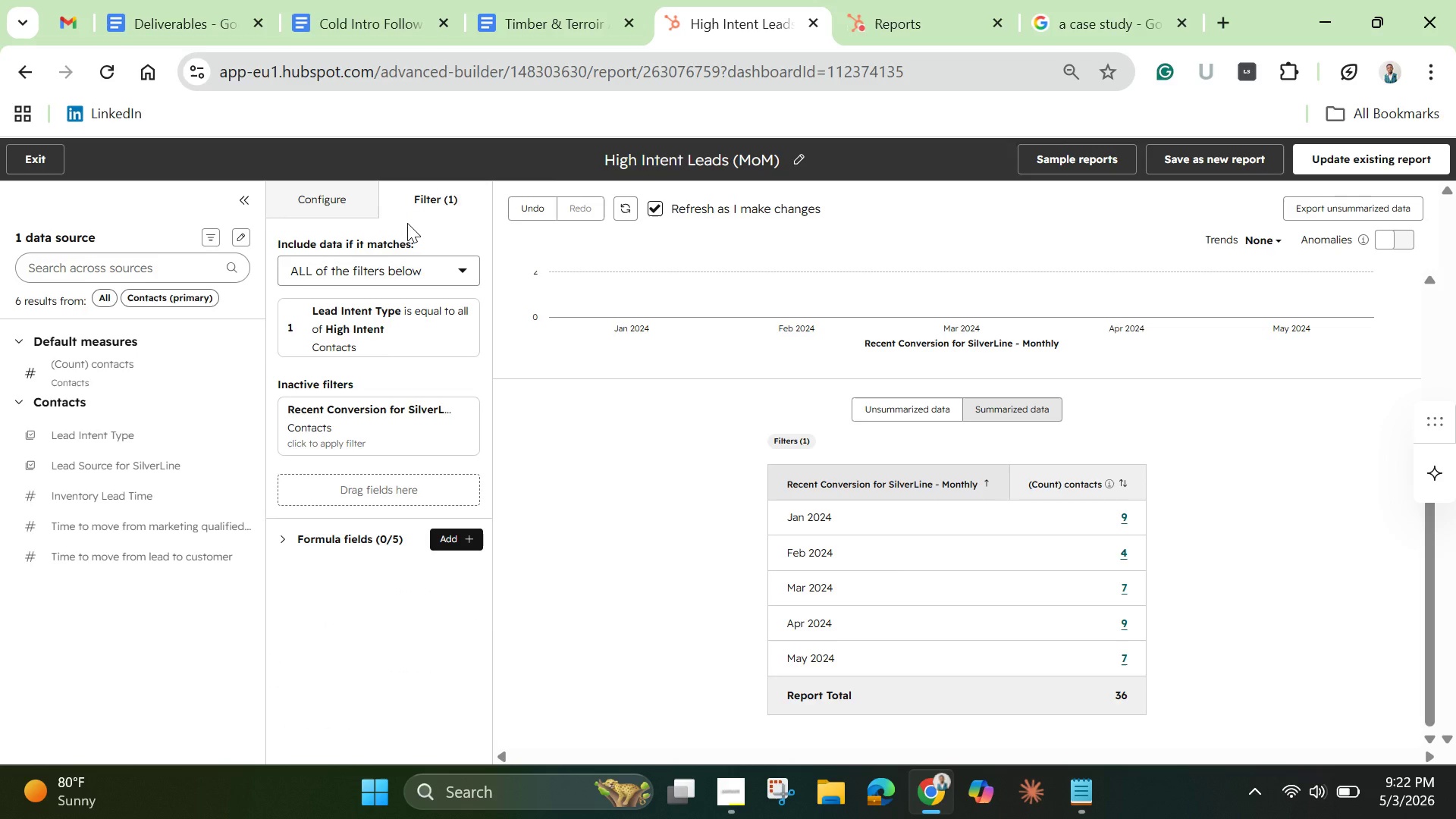 
wait(9.2)
 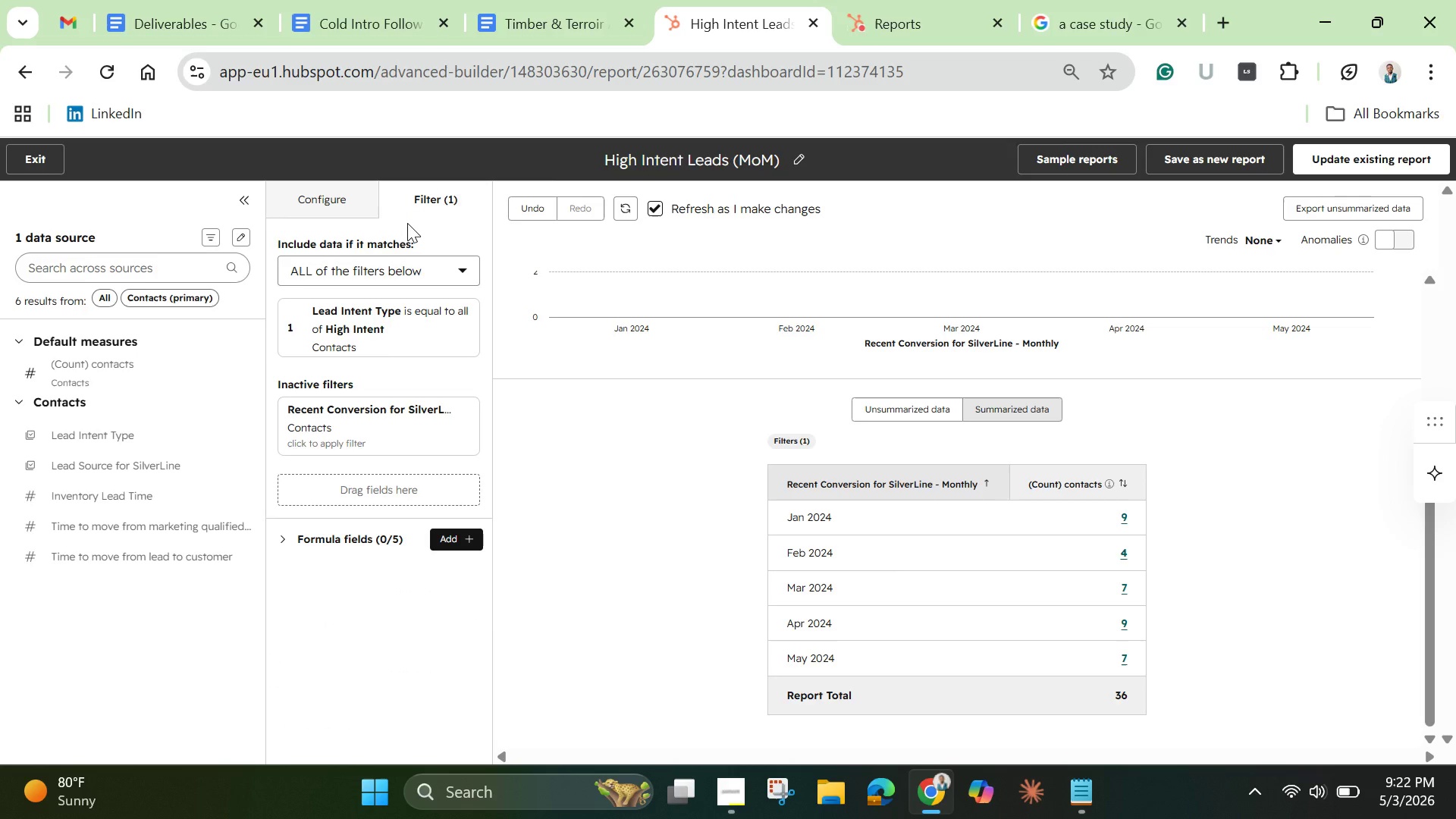 
left_click_drag(start_coordinate=[1430, 575], to_coordinate=[1403, 341])
 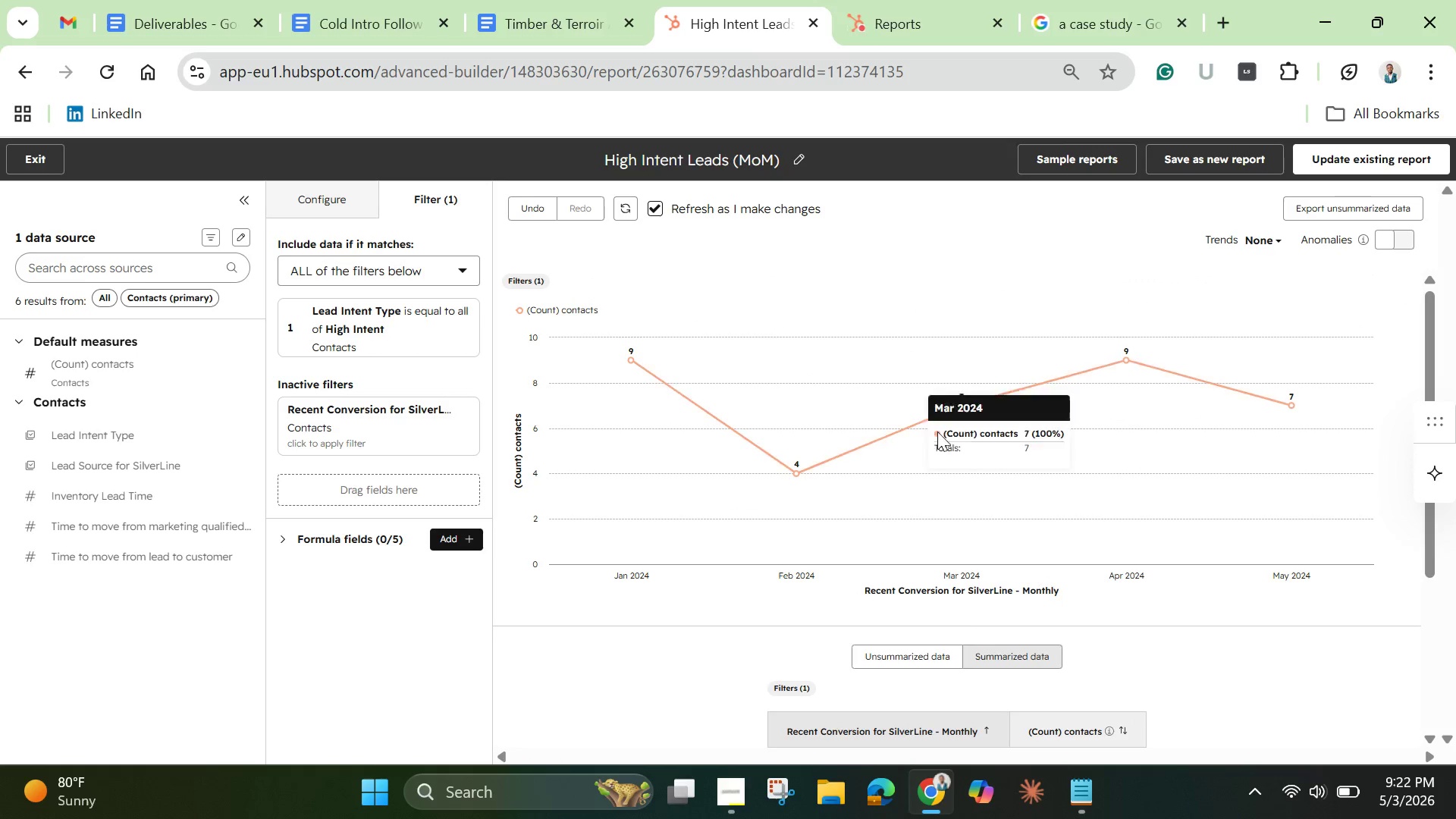 
wait(5.66)
 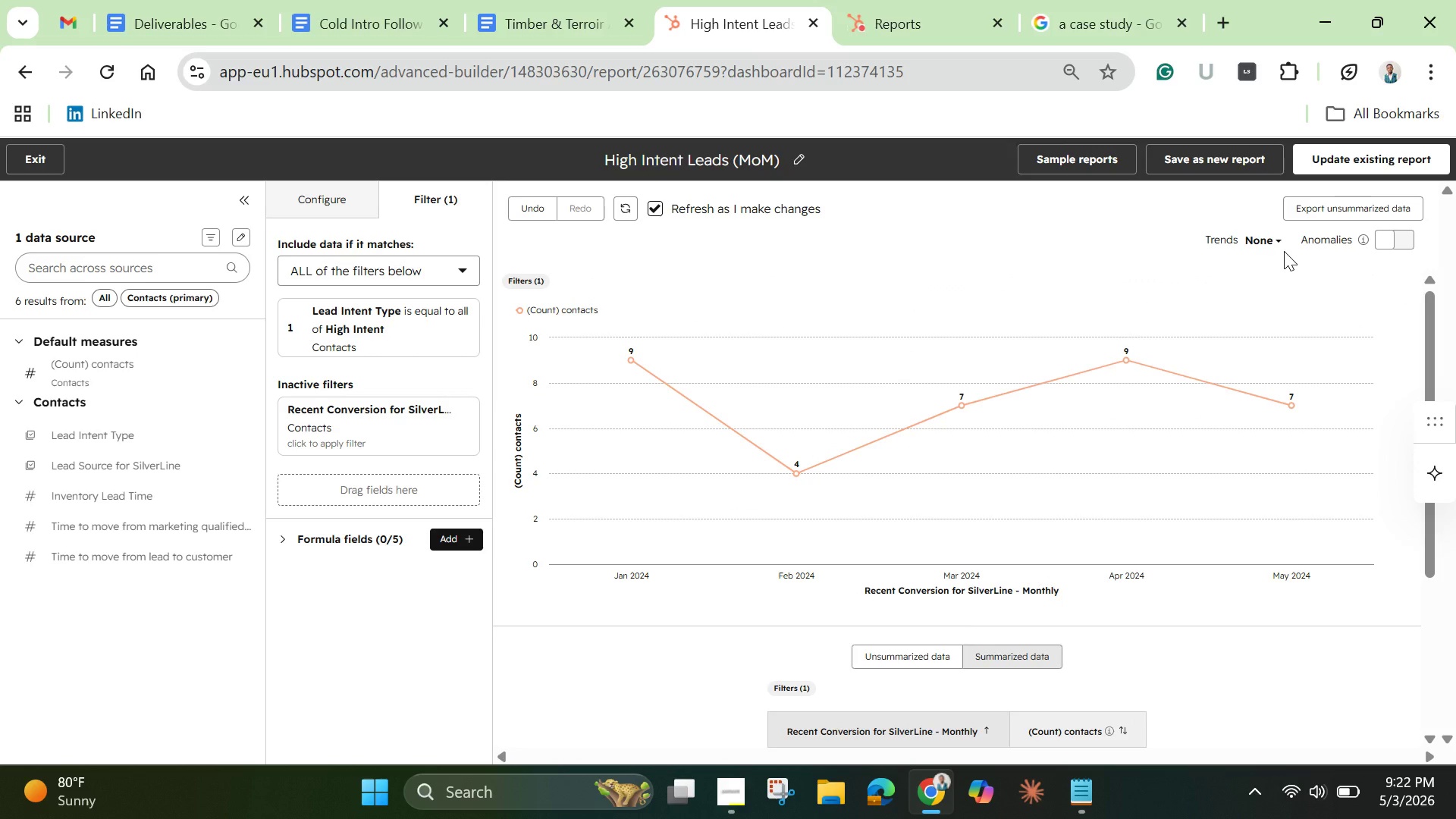 
left_click([957, 394])
 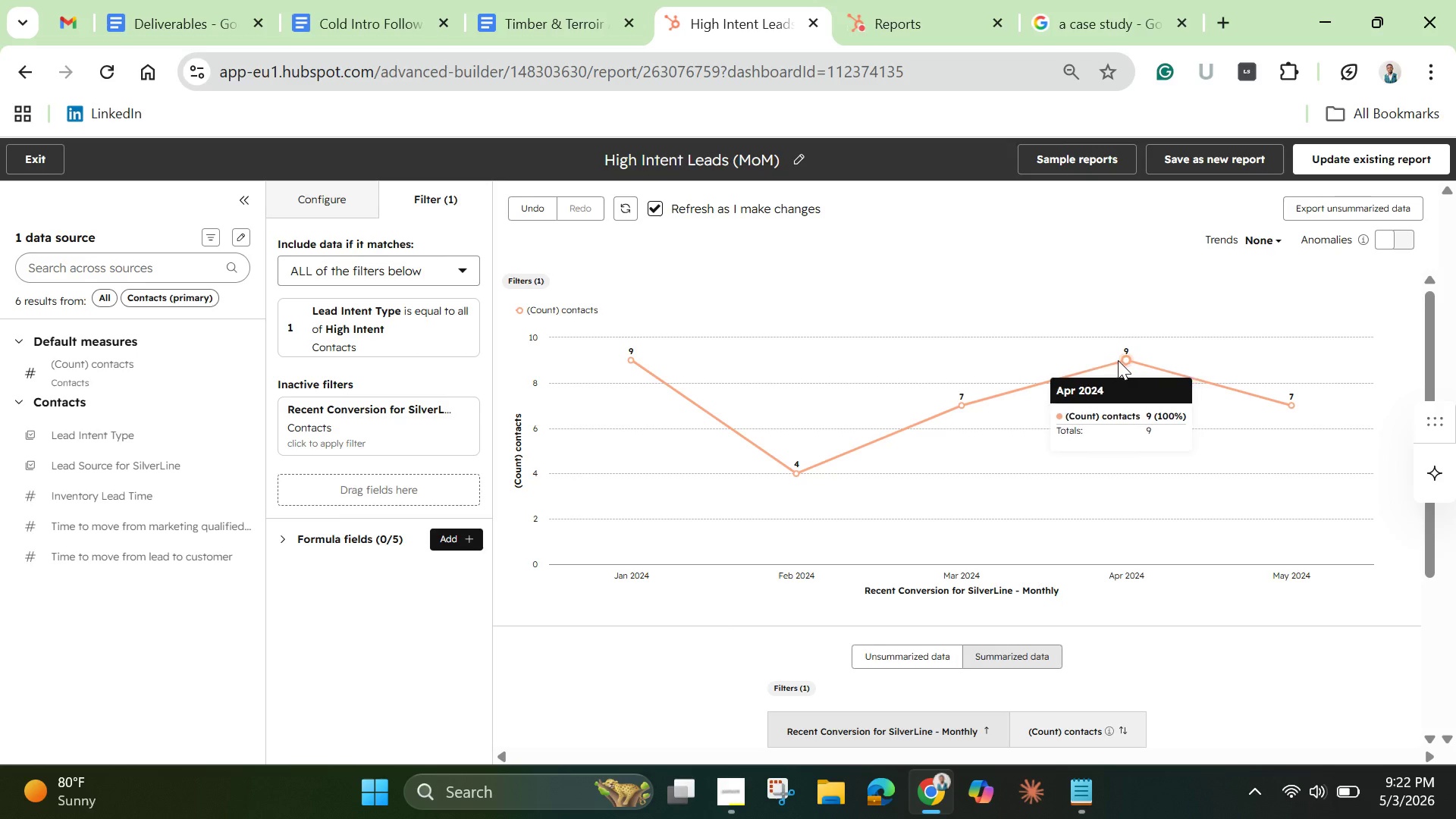 
left_click([1123, 360])
 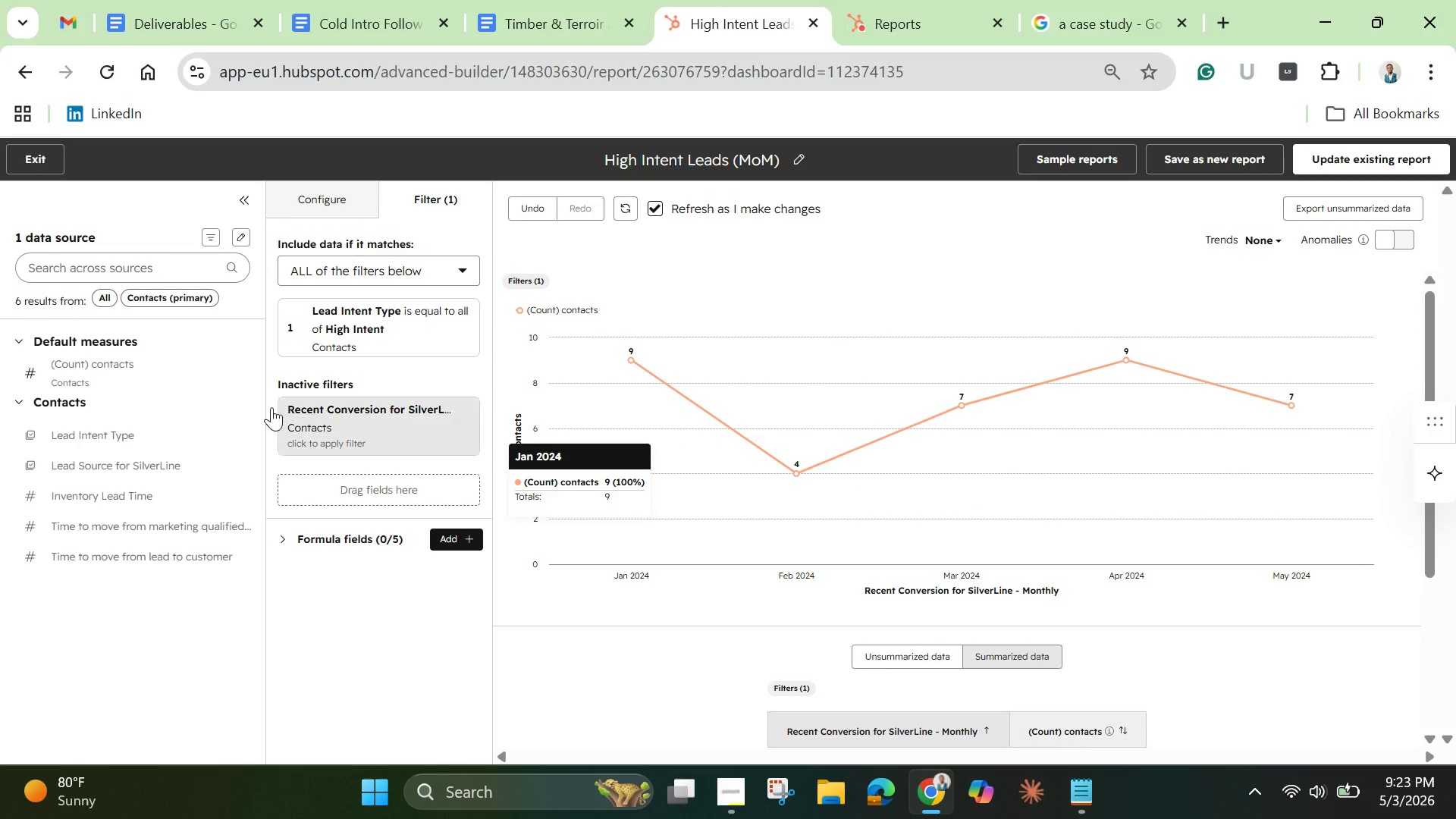 
wait(17.05)
 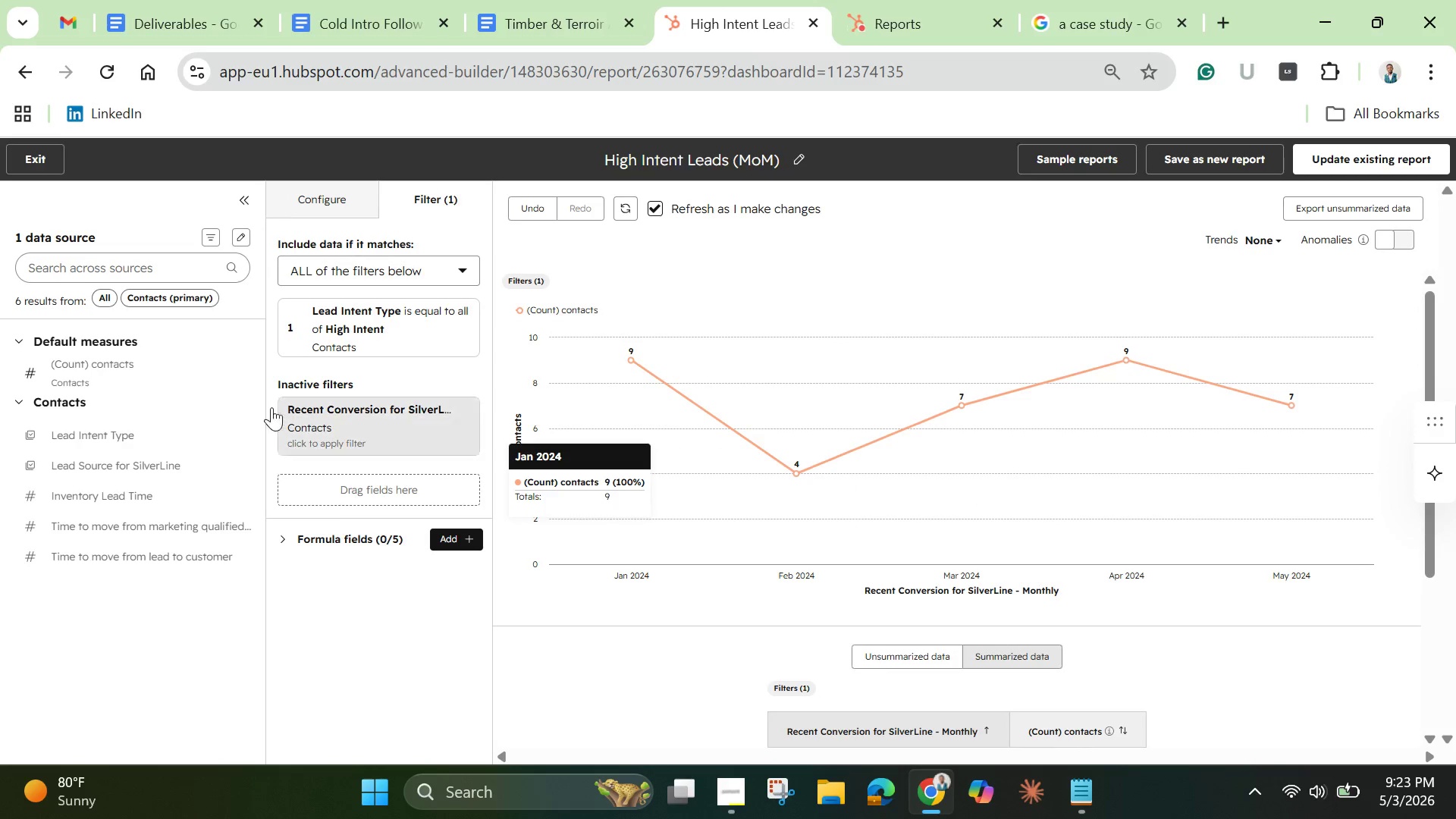 
left_click([34, 168])
 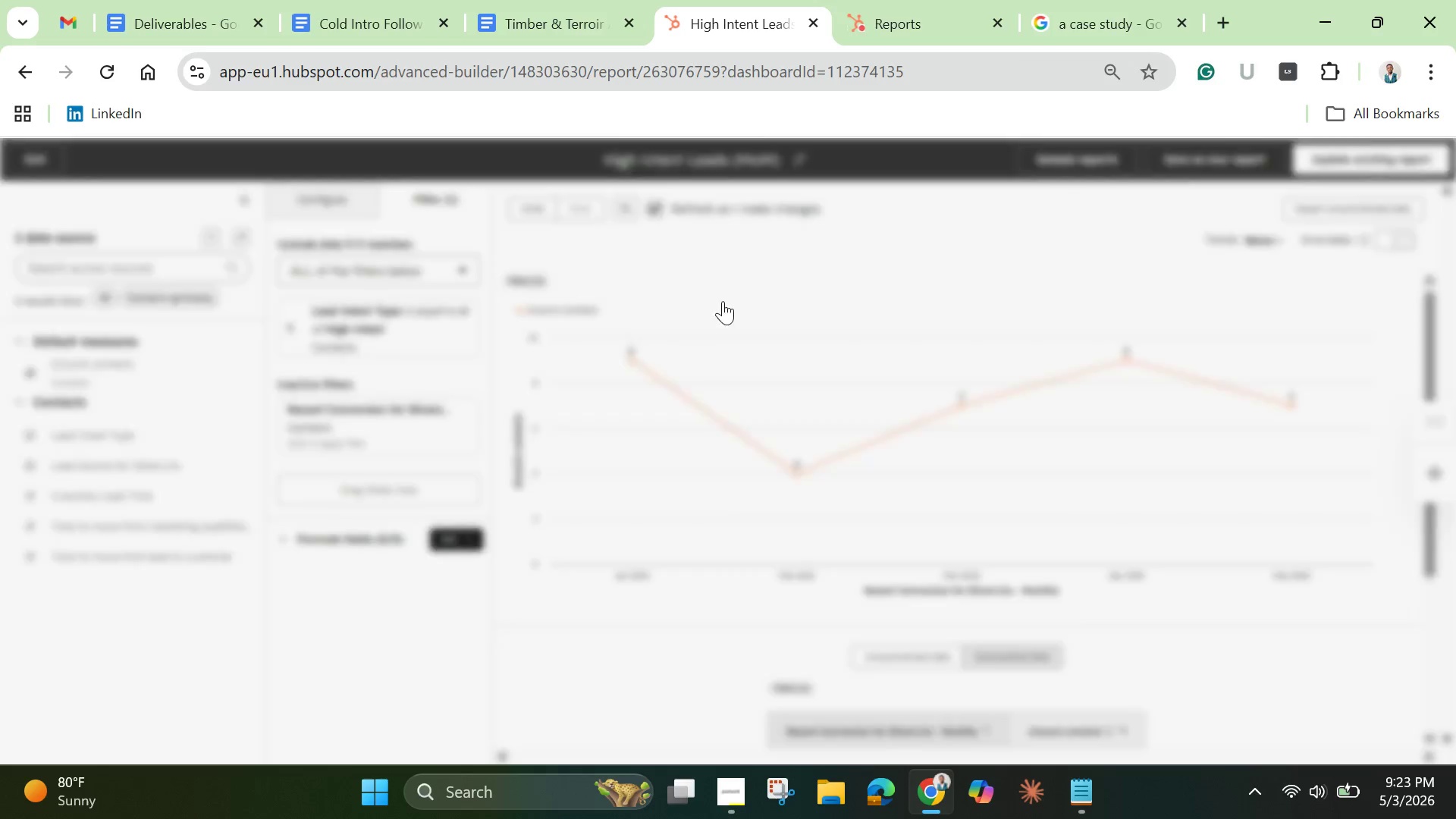 
wait(6.73)
 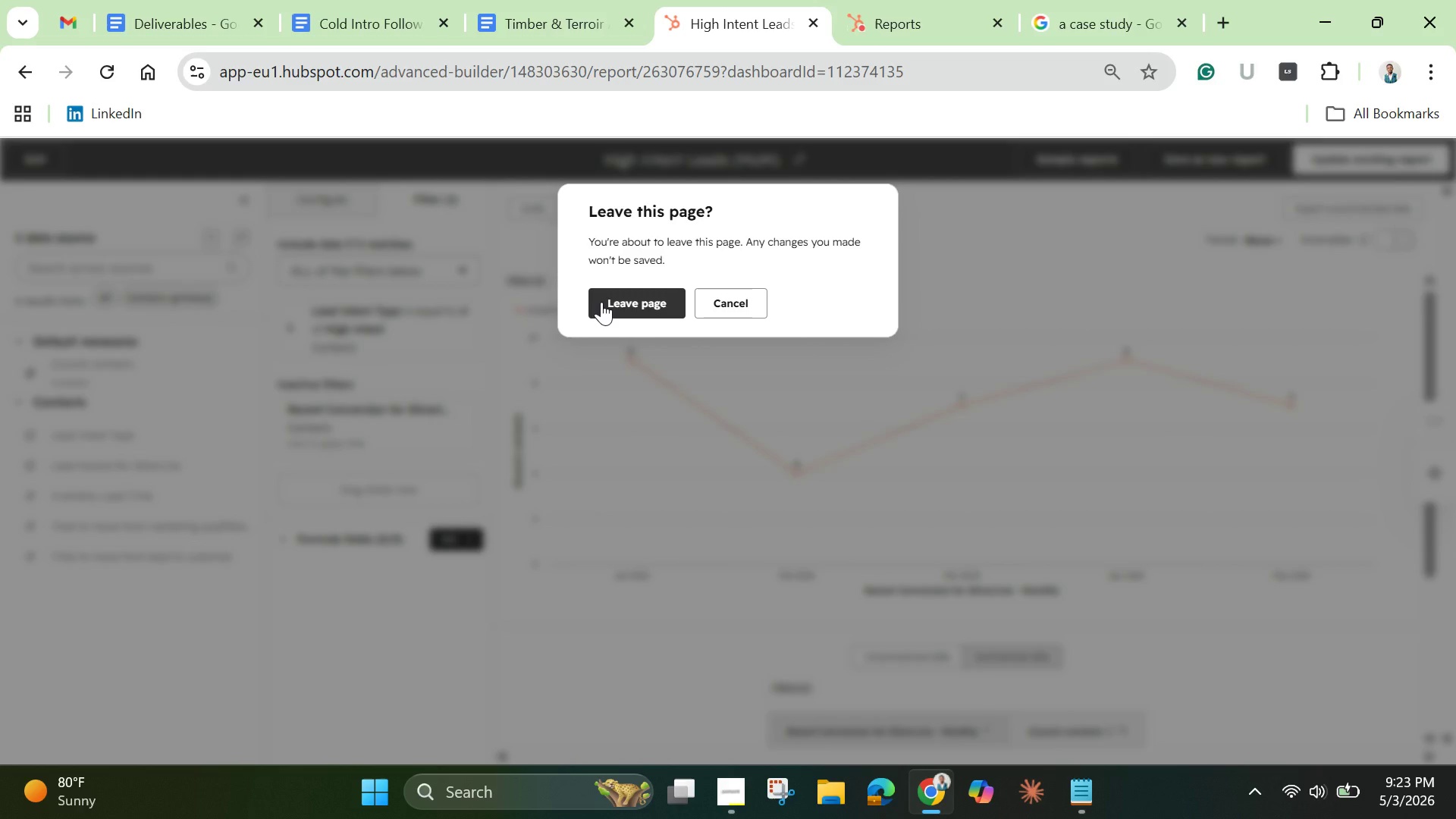 
left_click([1363, 163])
 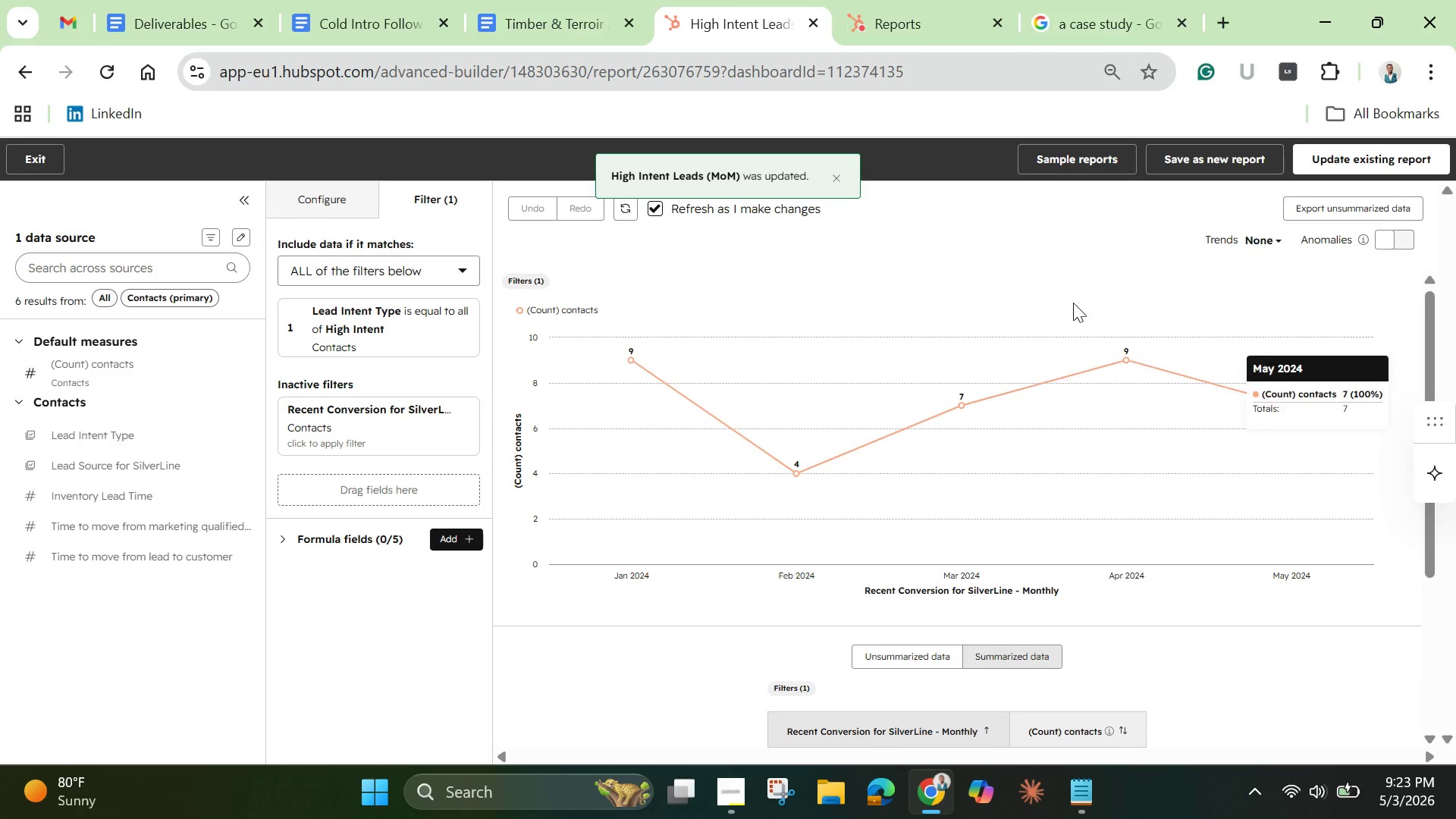 
left_click([30, 162])
 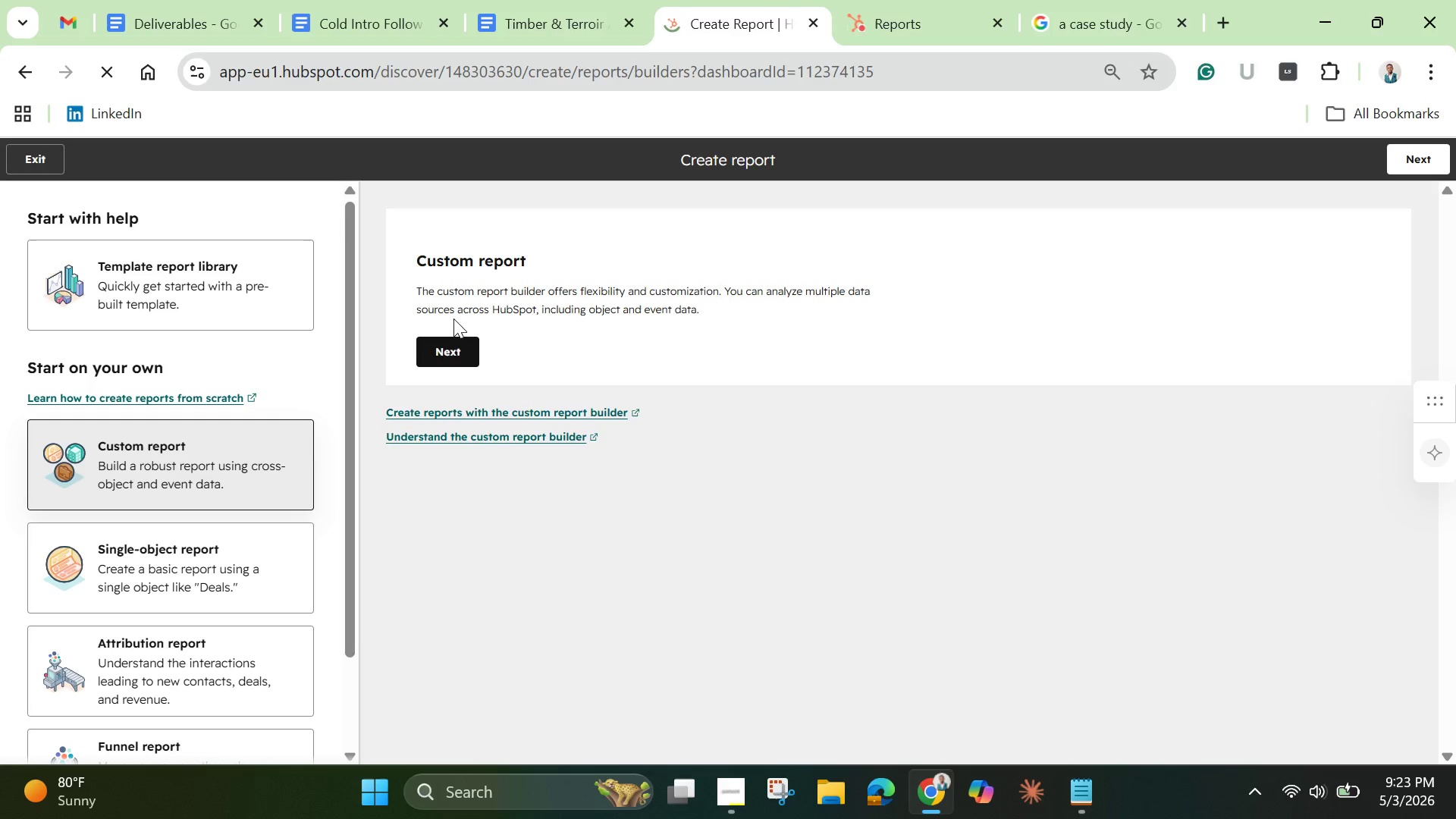 
left_click([457, 348])
 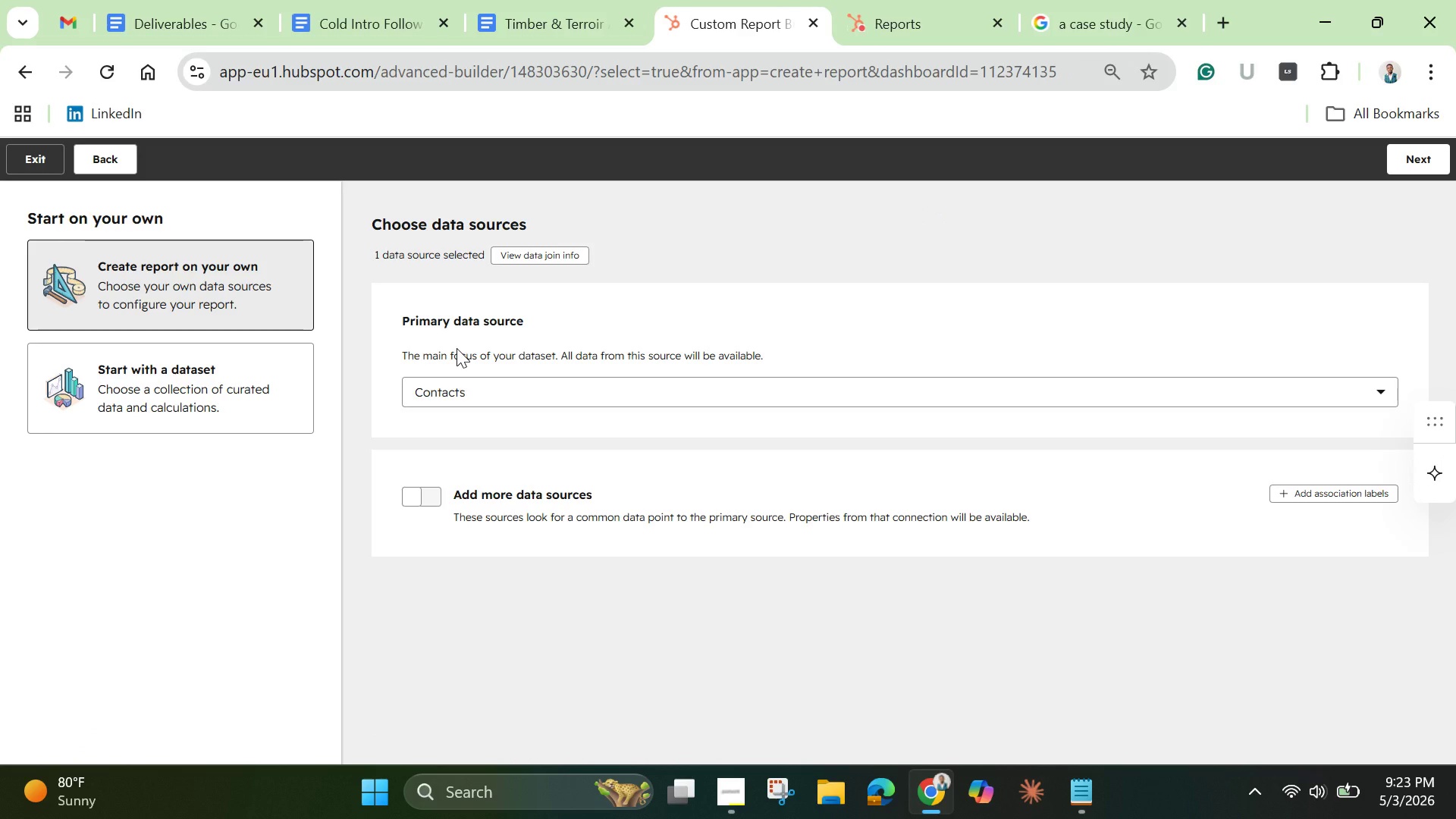 
wait(12.67)
 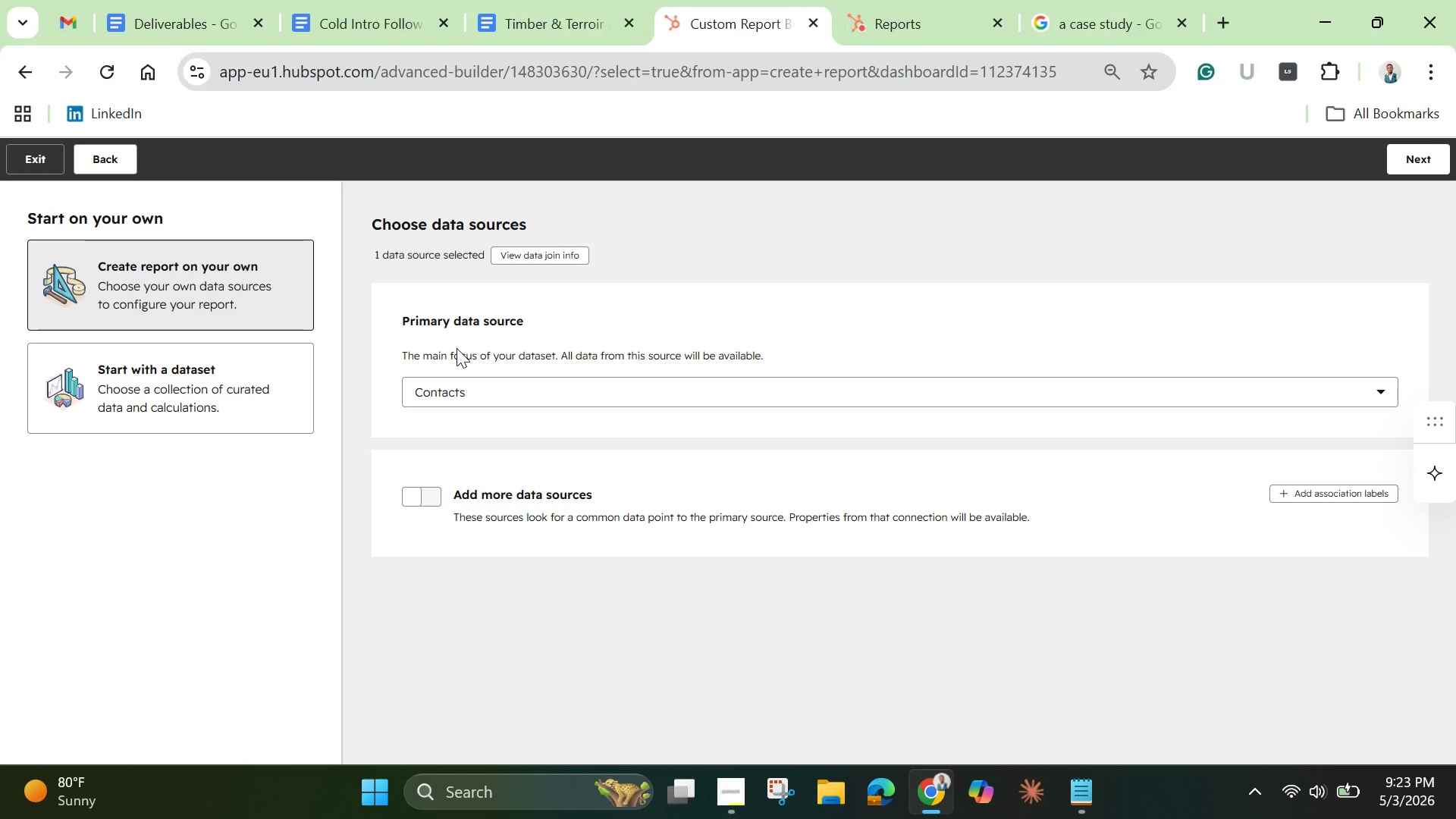 
left_click([1422, 165])
 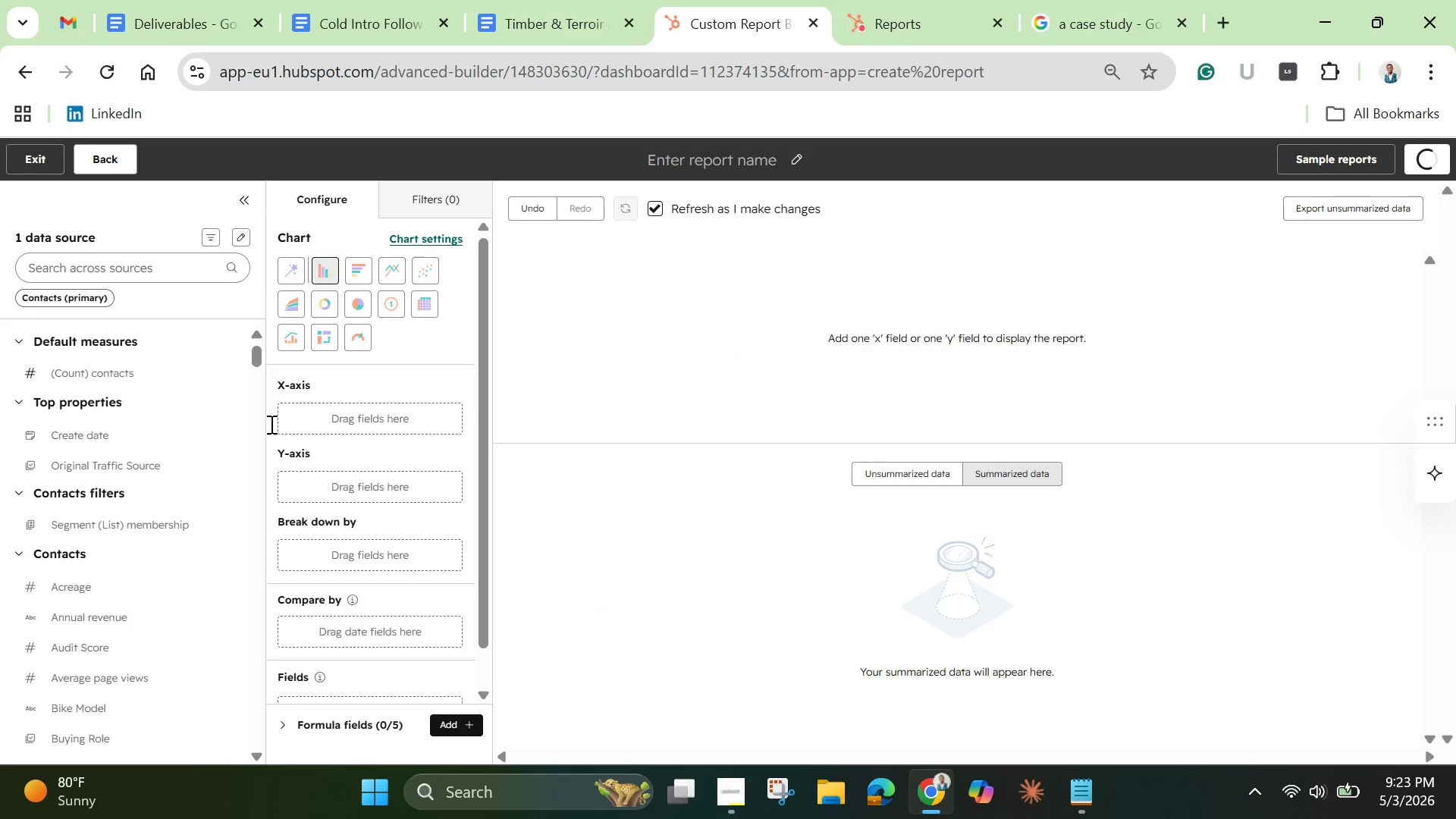 
left_click([92, 275])
 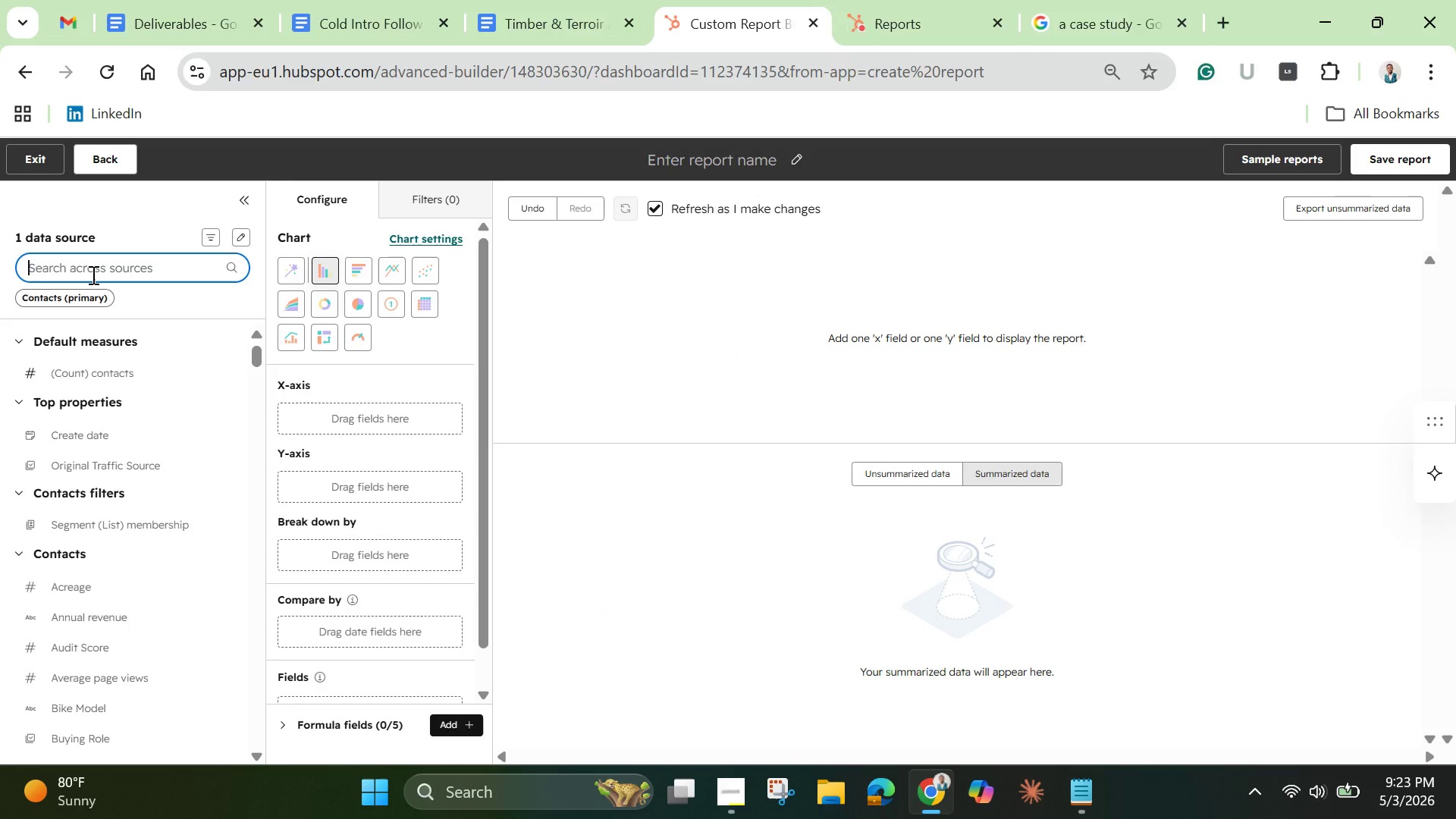 
type(life c)
 